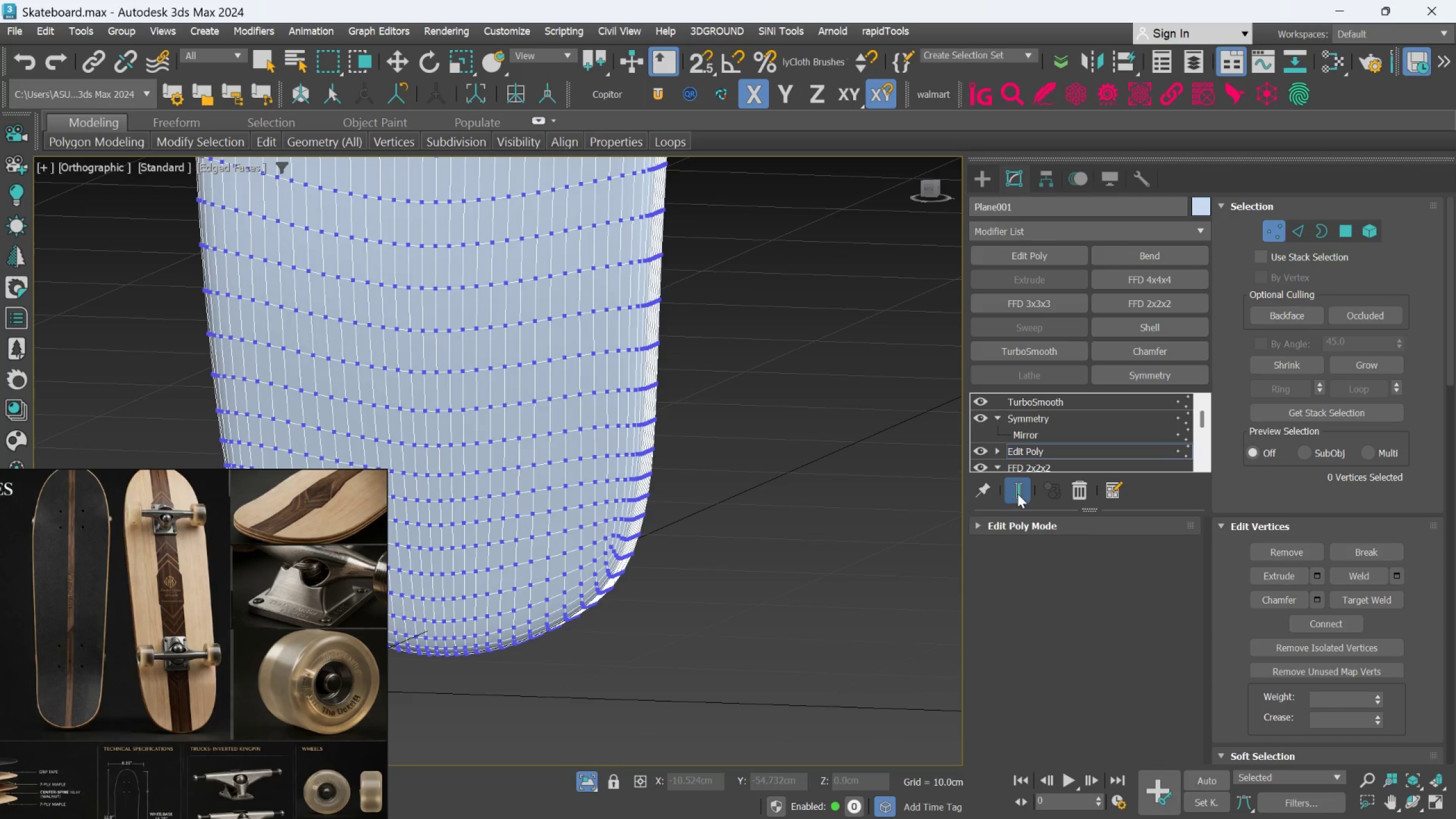 
hold_key(key=AltLeft, duration=0.97)
 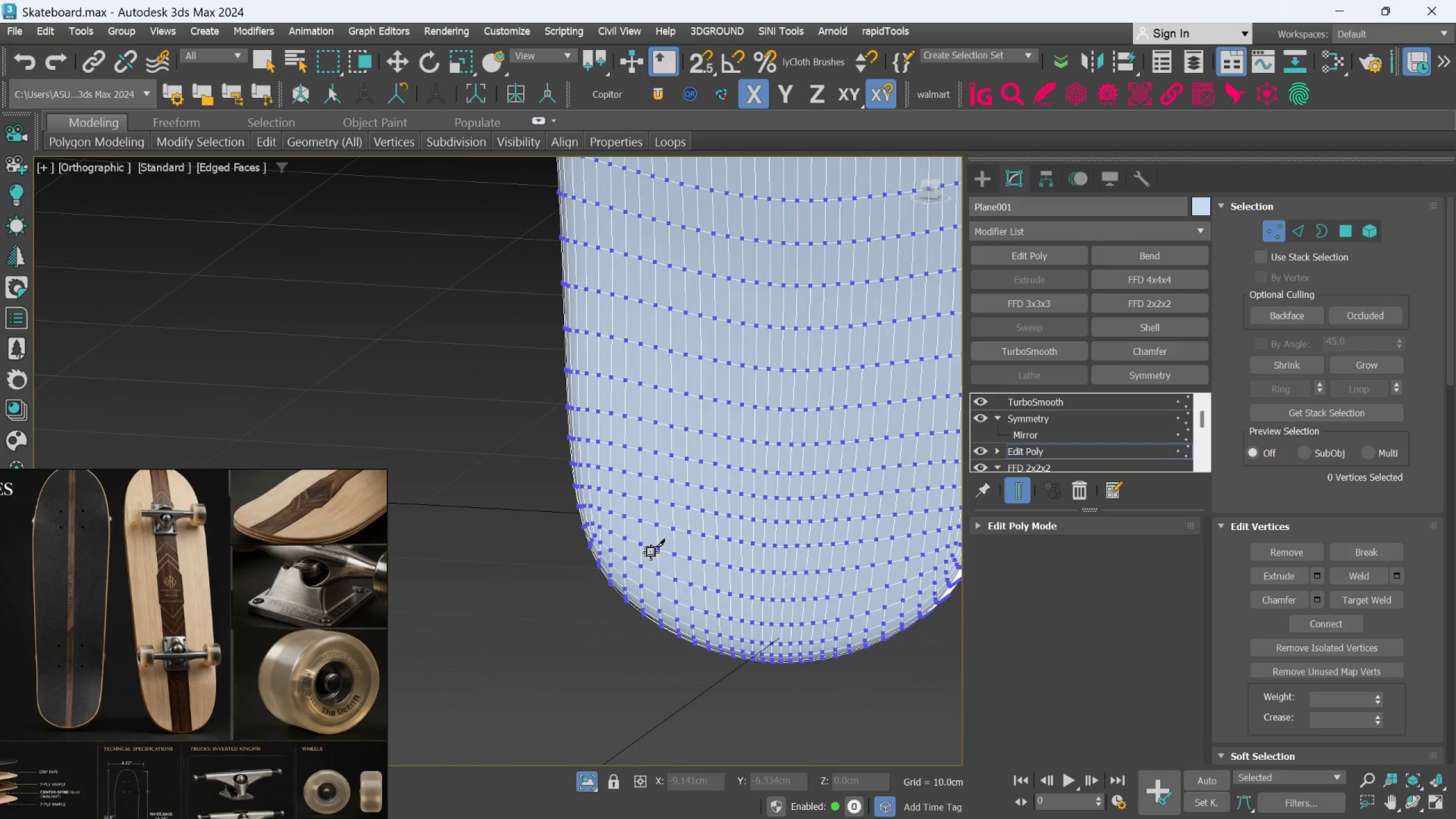 
scroll: coordinate [817, 559], scroll_direction: down, amount: 3.0
 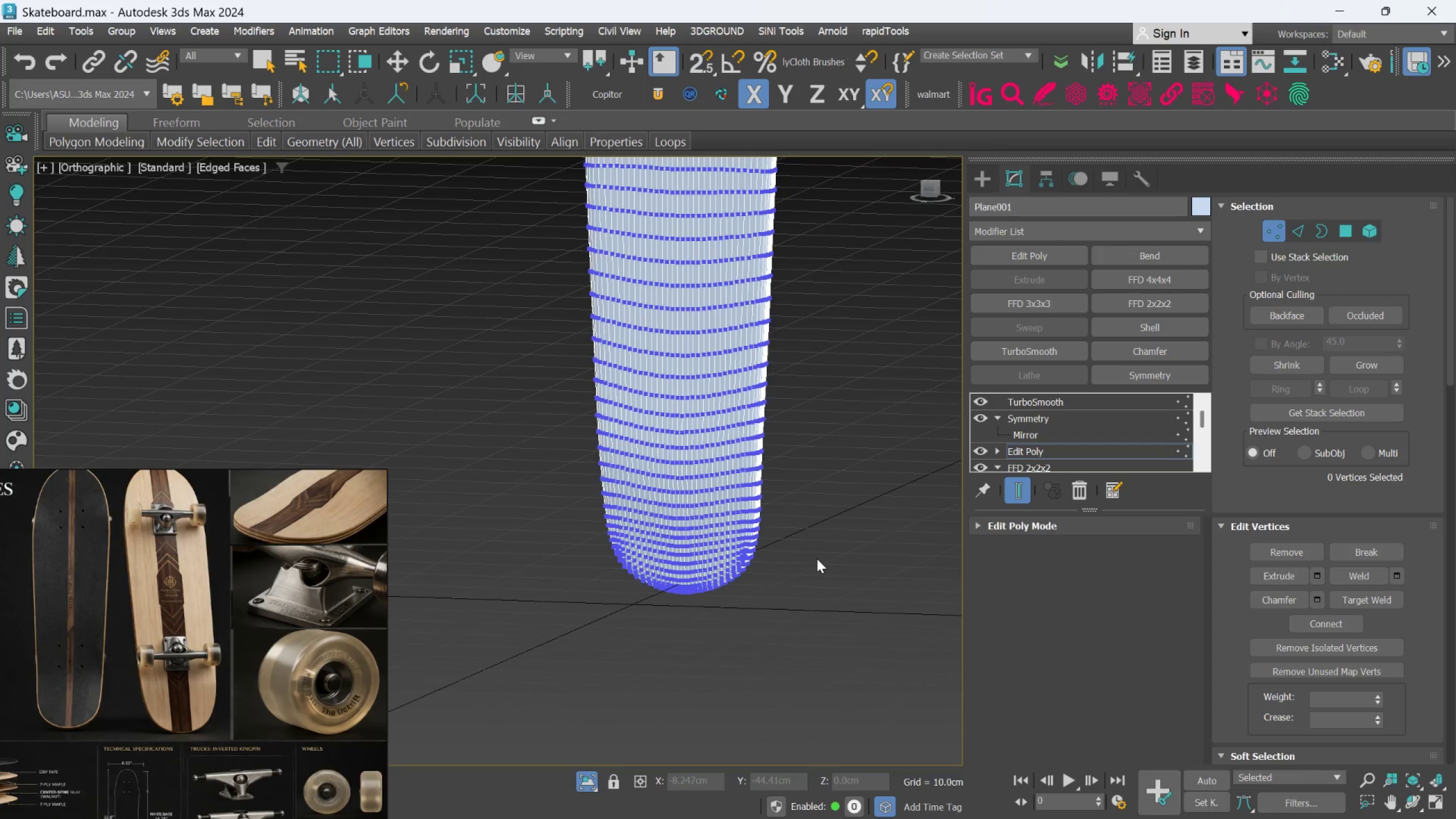 
hold_key(key=AltLeft, duration=6.98)
scroll: coordinate [601, 557], scroll_direction: up, amount: 9.0
 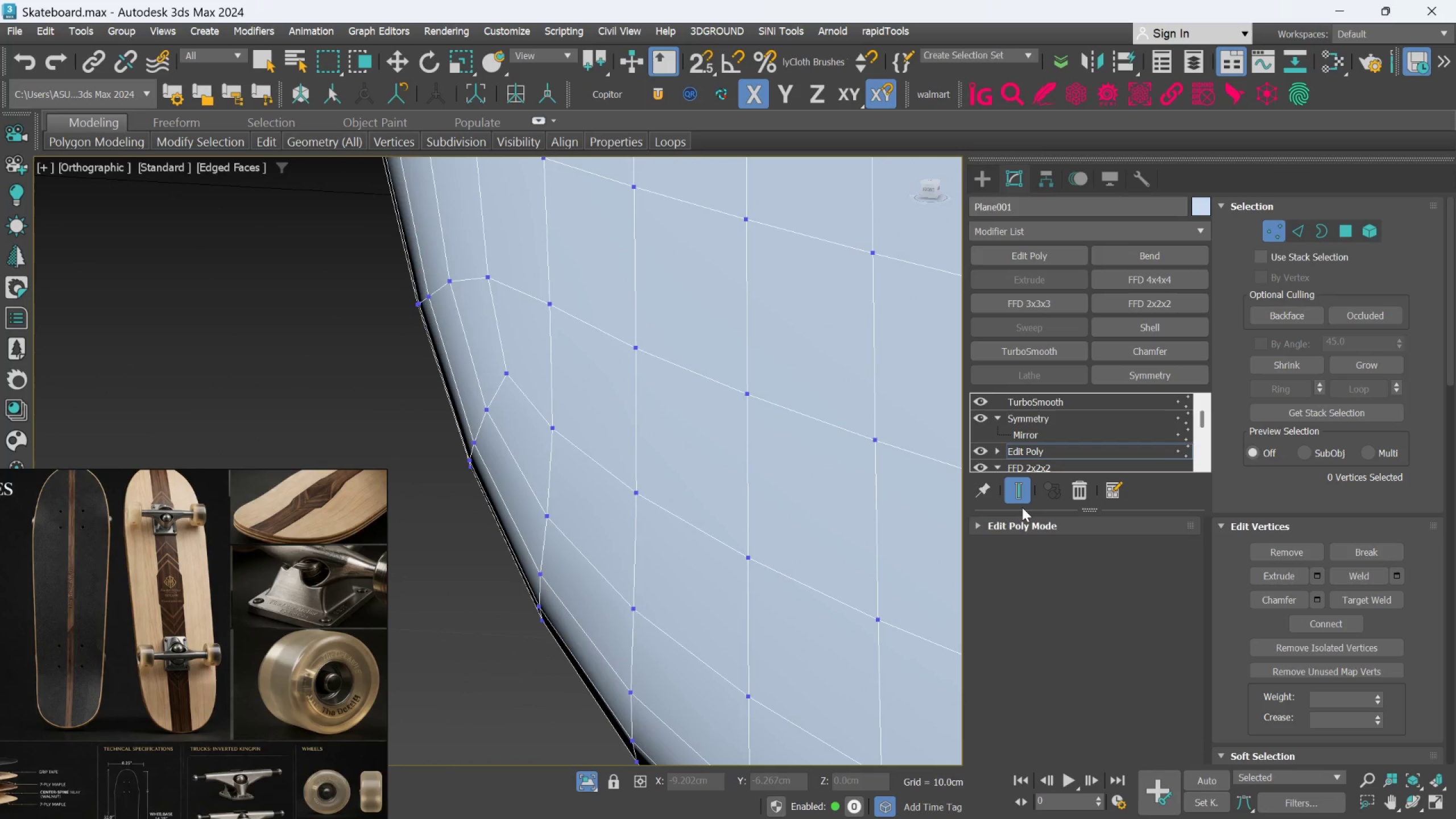 
left_click([1022, 502])
 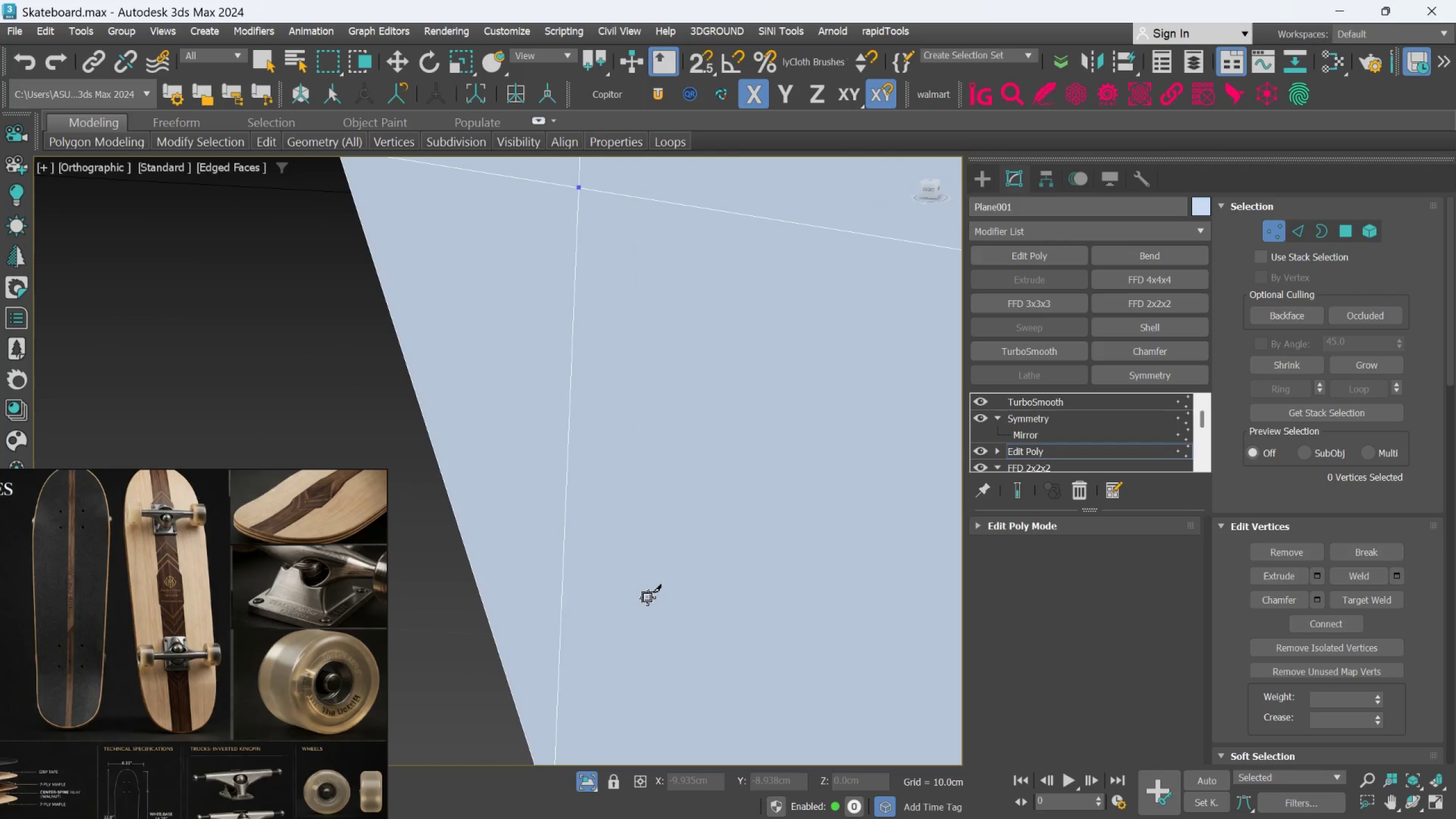 
key(L)
 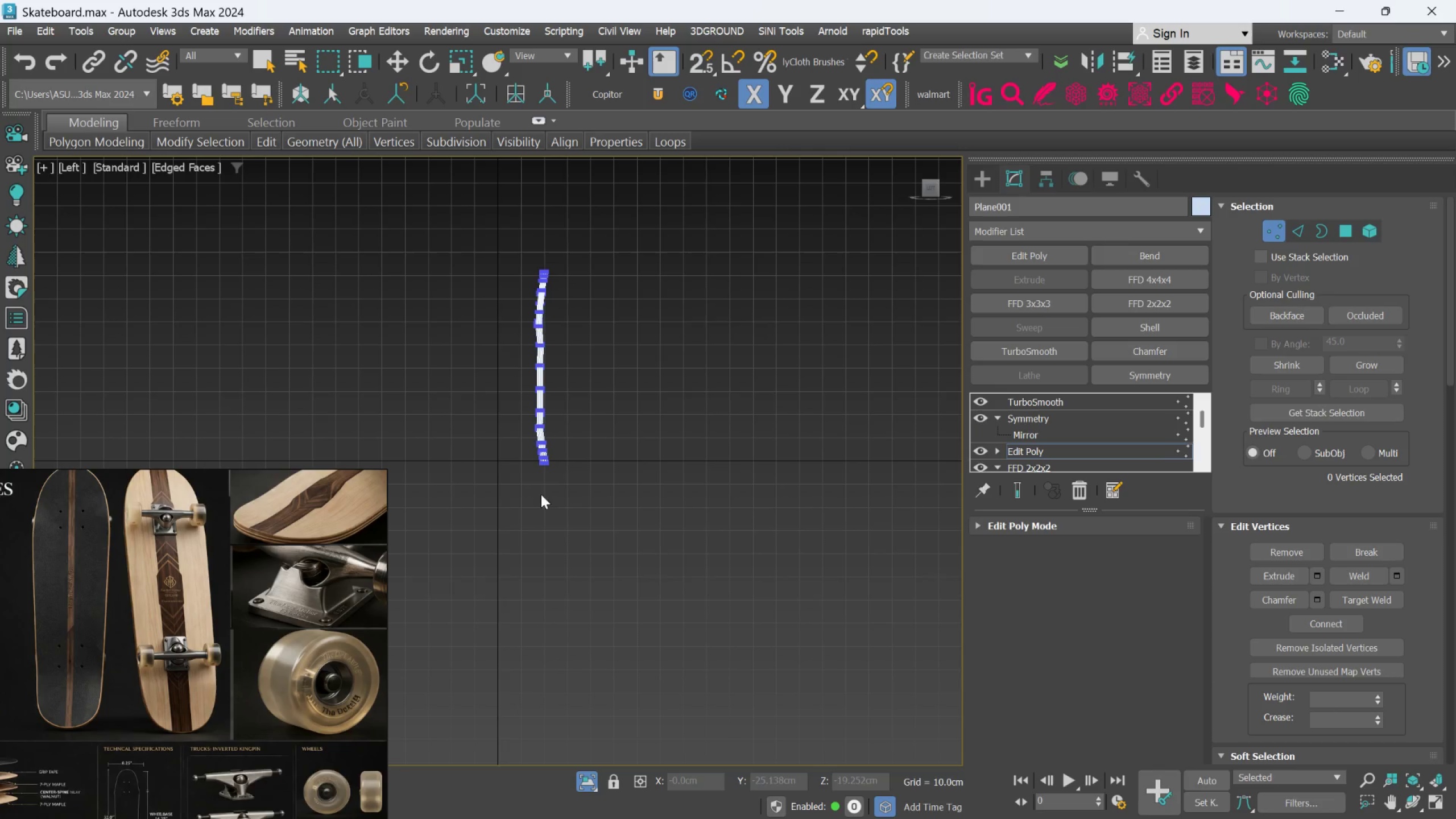 
scroll: coordinate [559, 453], scroll_direction: up, amount: 5.0
 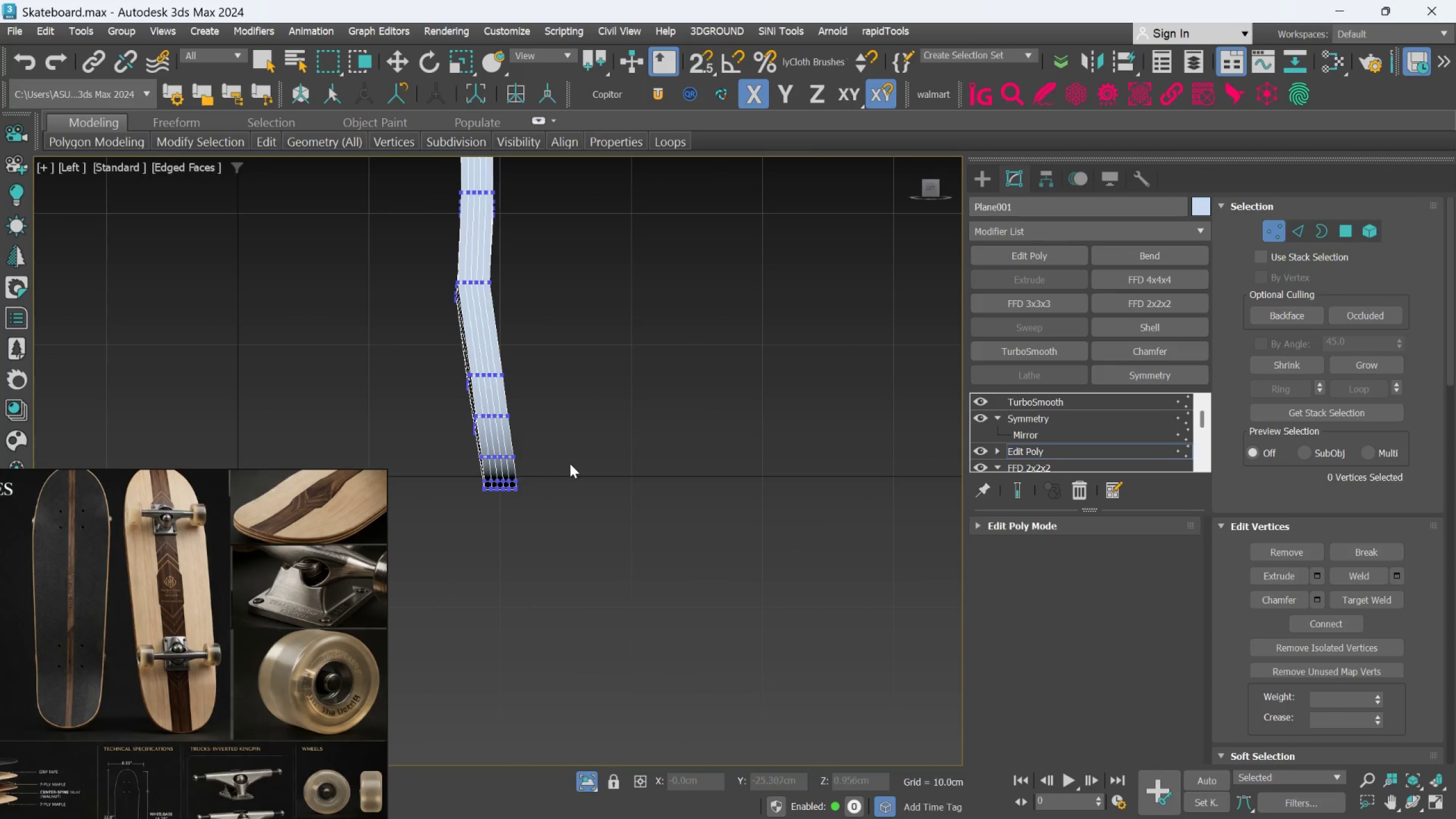 
key(Alt+C)
 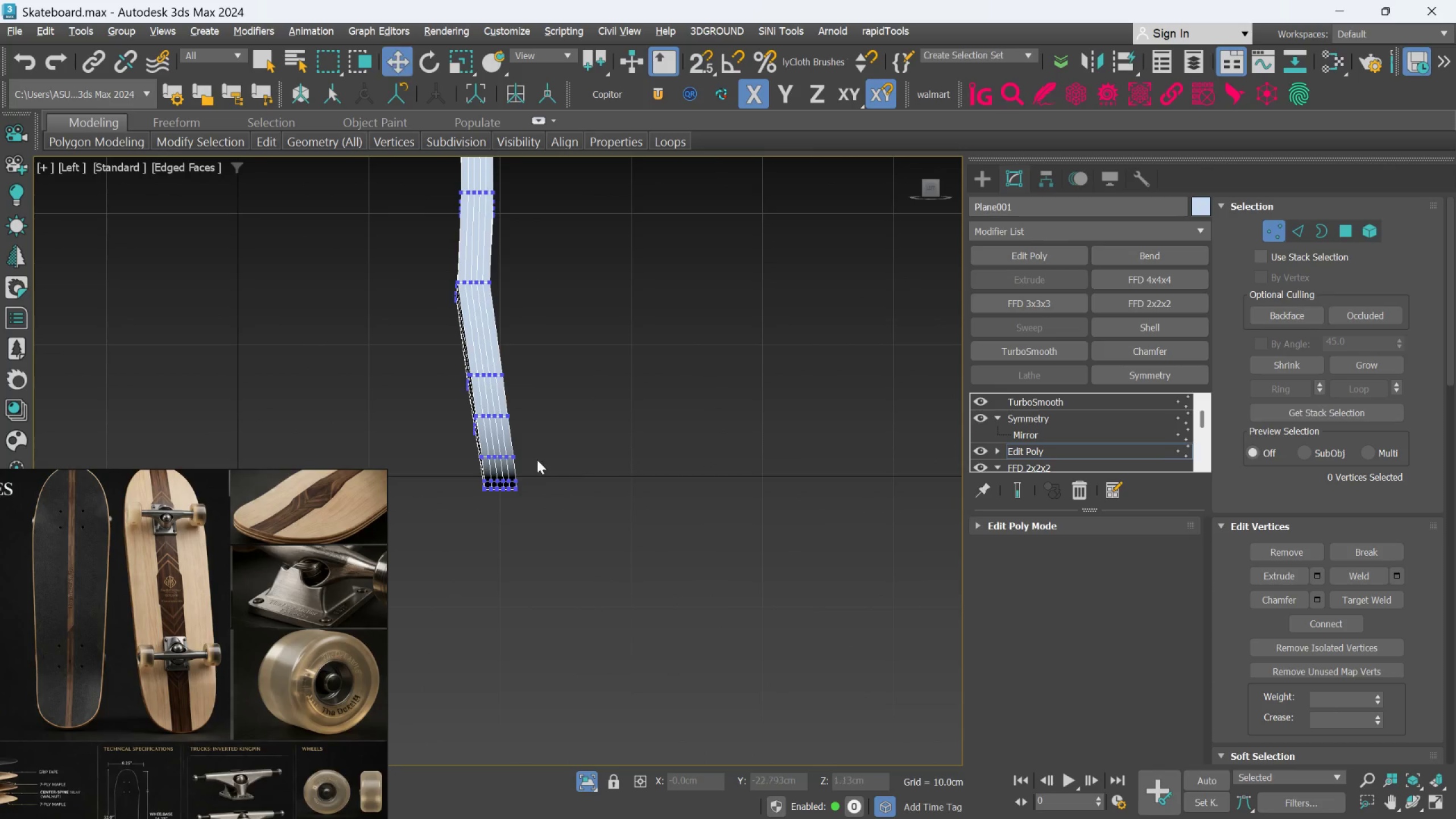 
scroll: coordinate [532, 459], scroll_direction: up, amount: 4.0
 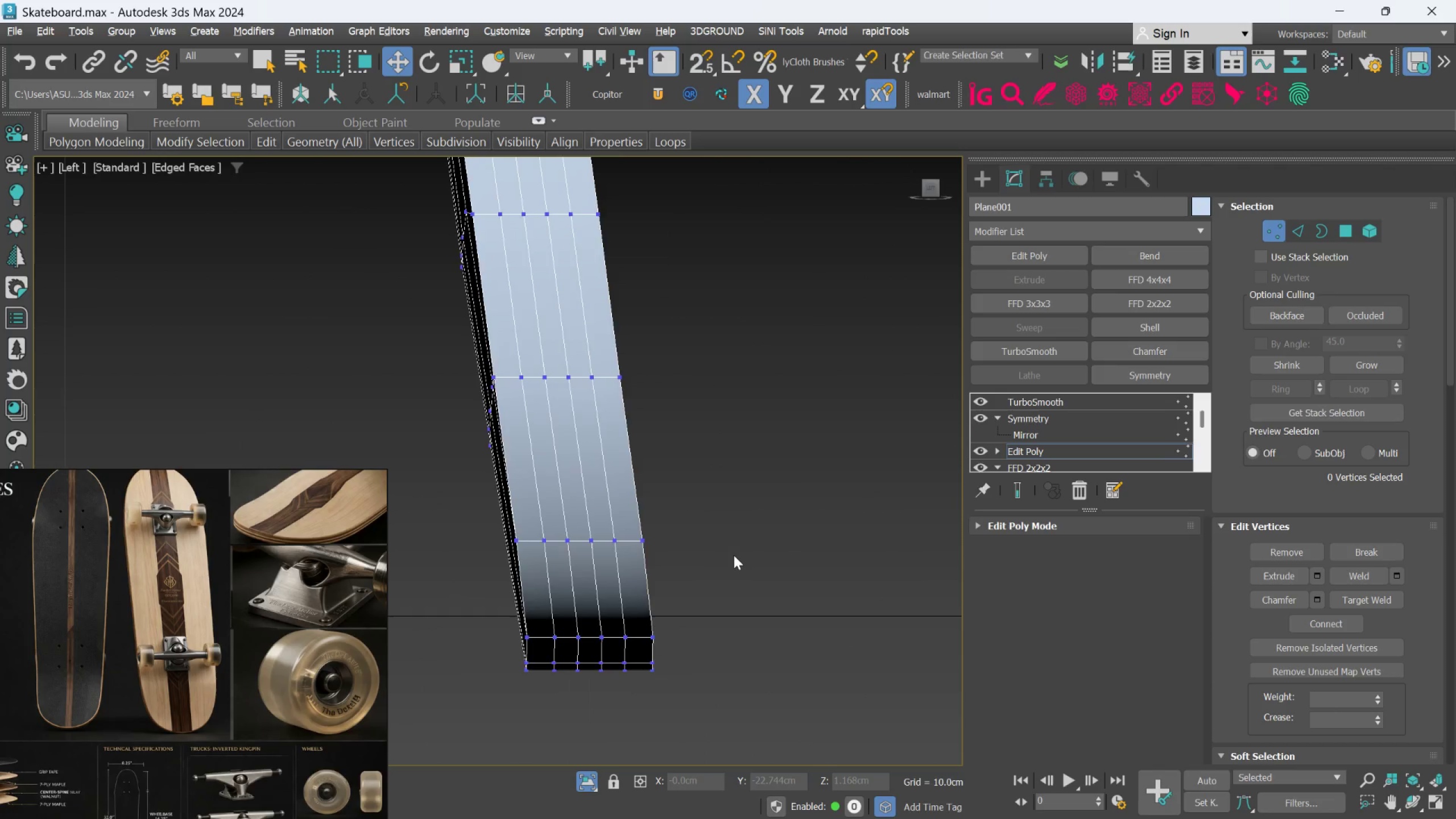 
scroll: coordinate [778, 657], scroll_direction: down, amount: 2.0
 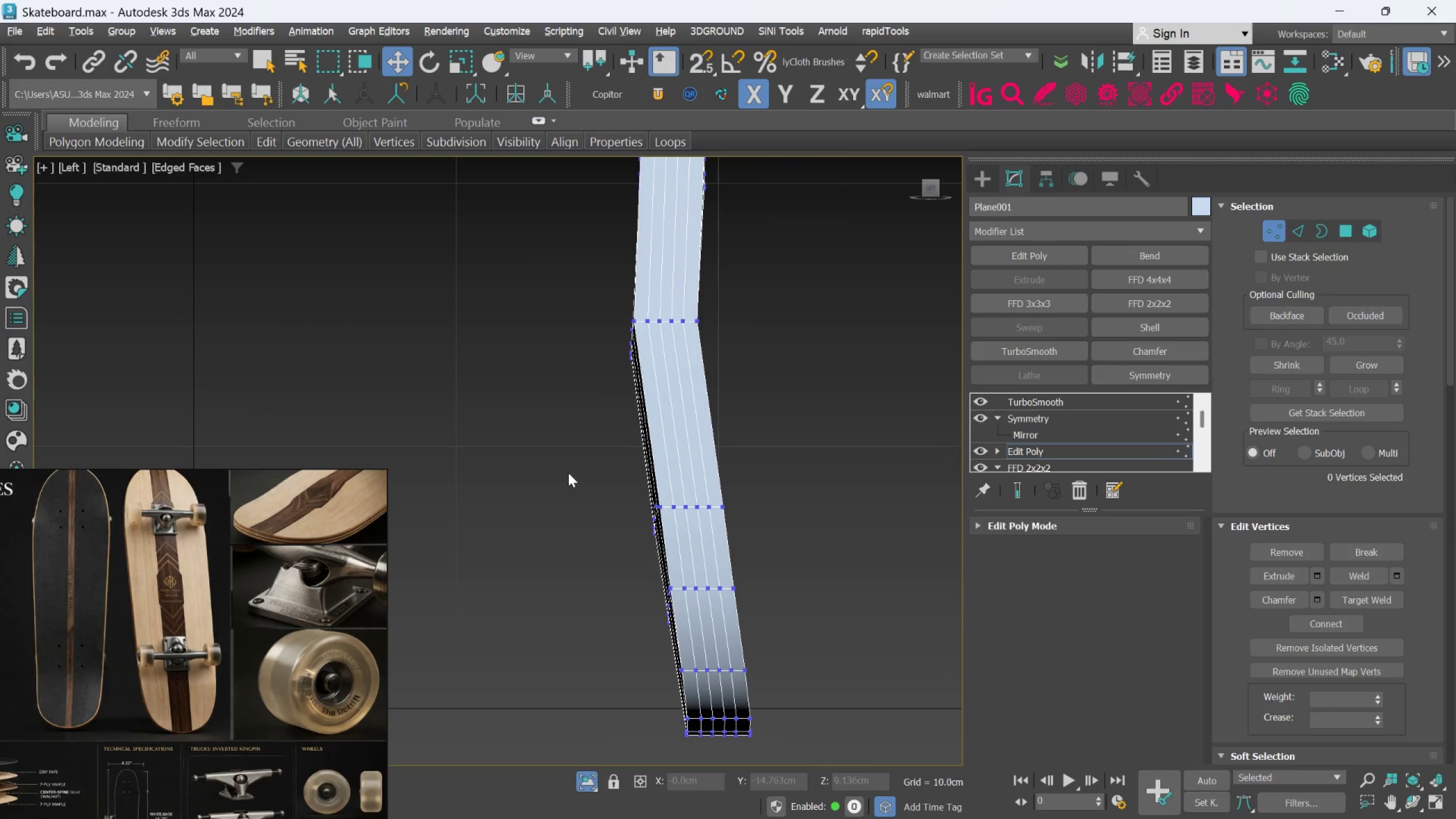 
left_click_drag(start_coordinate=[557, 482], to_coordinate=[781, 632])
 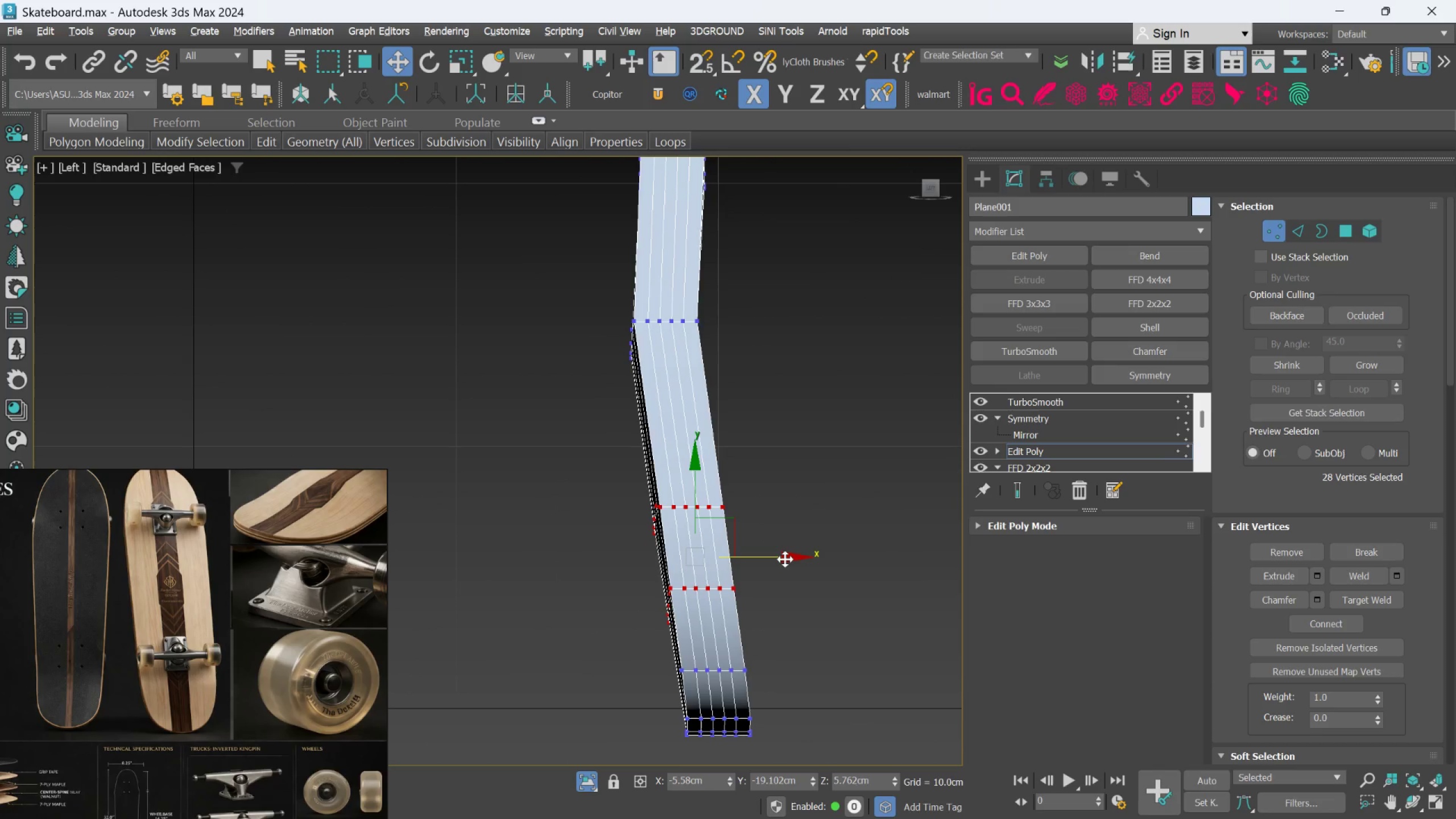 
left_click_drag(start_coordinate=[785, 559], to_coordinate=[778, 564])
 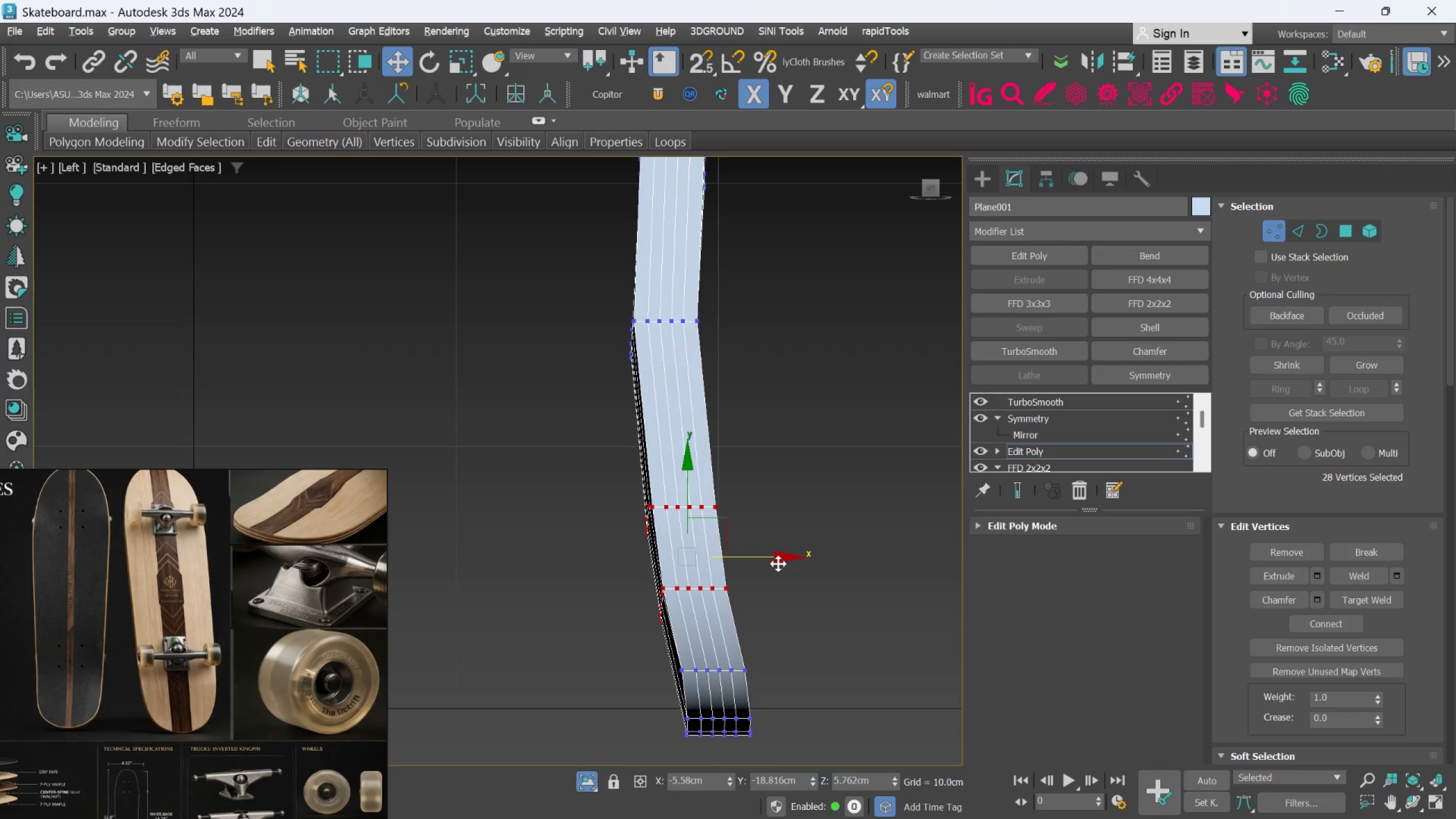 
hold_key(key=ControlLeft, duration=0.56)
 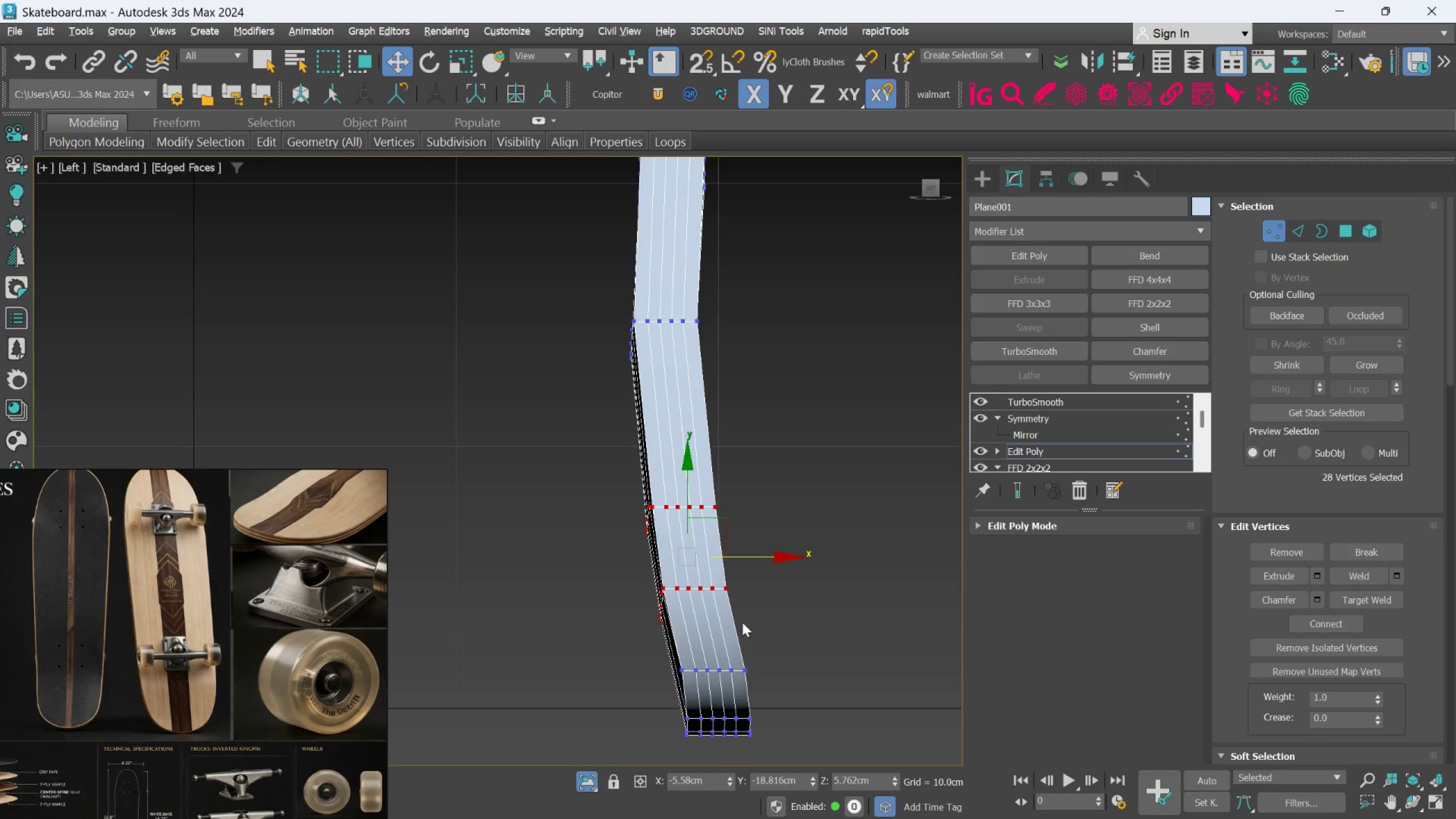 
scroll: coordinate [748, 639], scroll_direction: none, amount: 0.0
 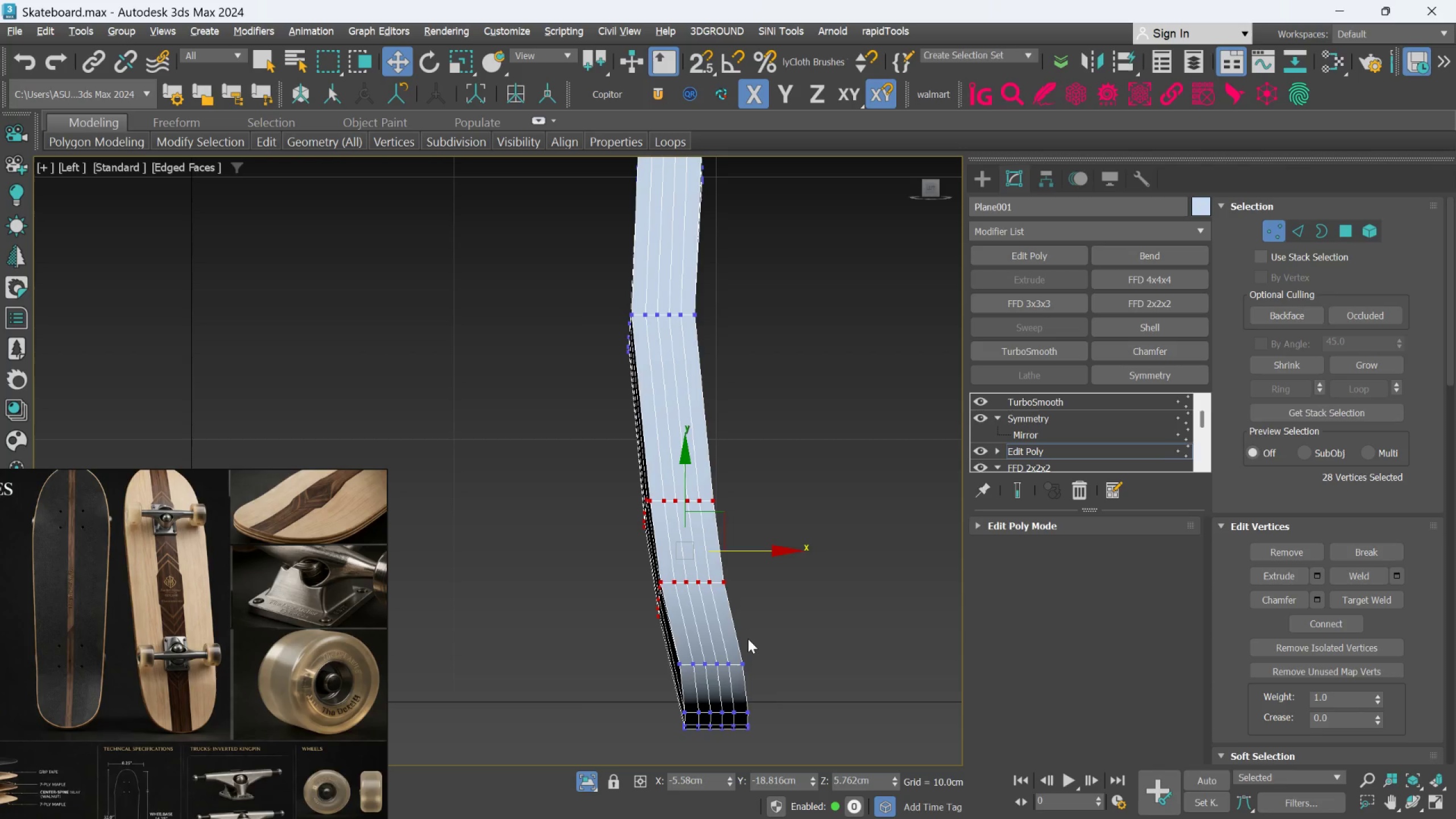 
hold_key(key=AltLeft, duration=1.5)
 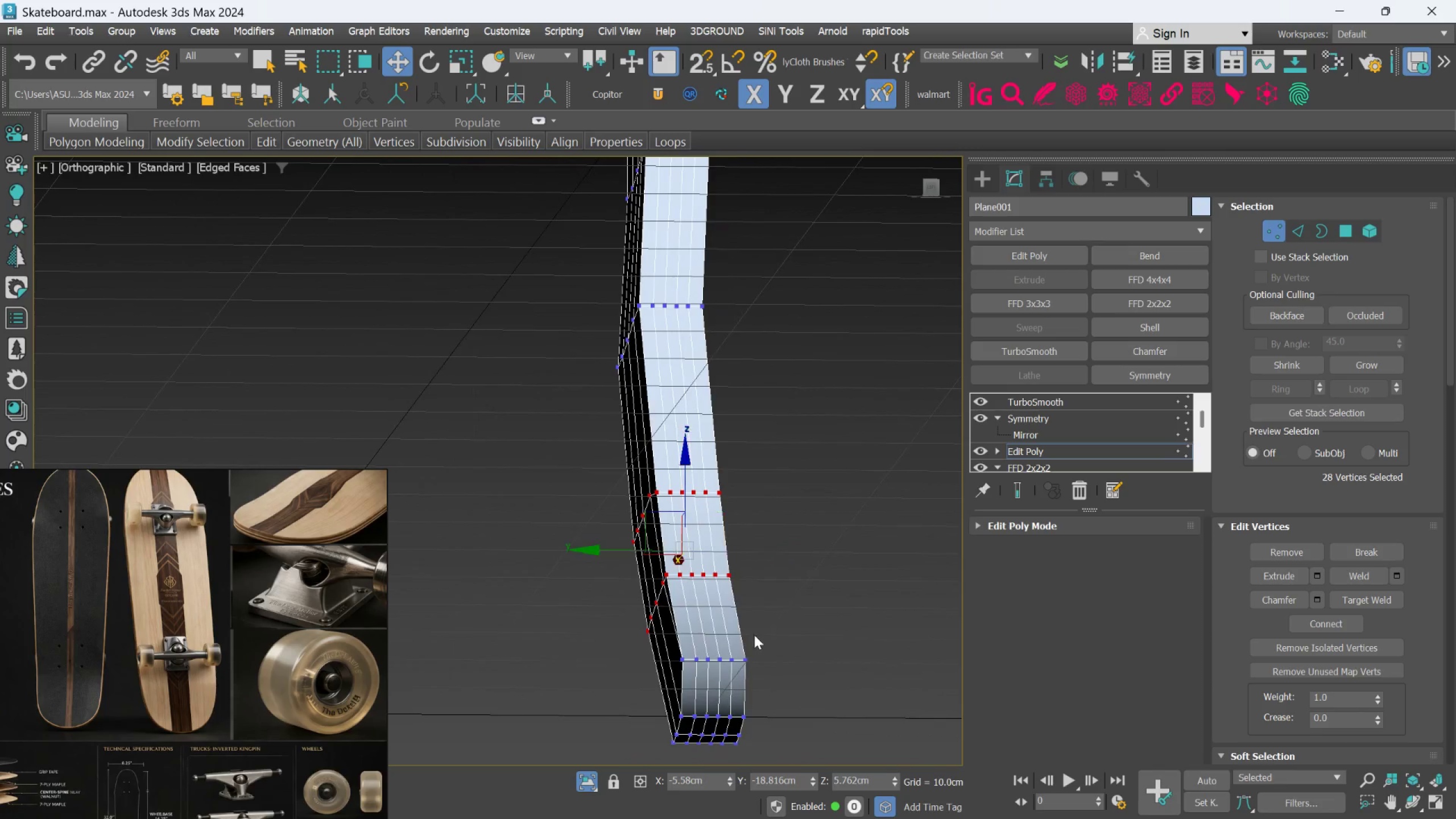 
hold_key(key=AltLeft, duration=0.42)
 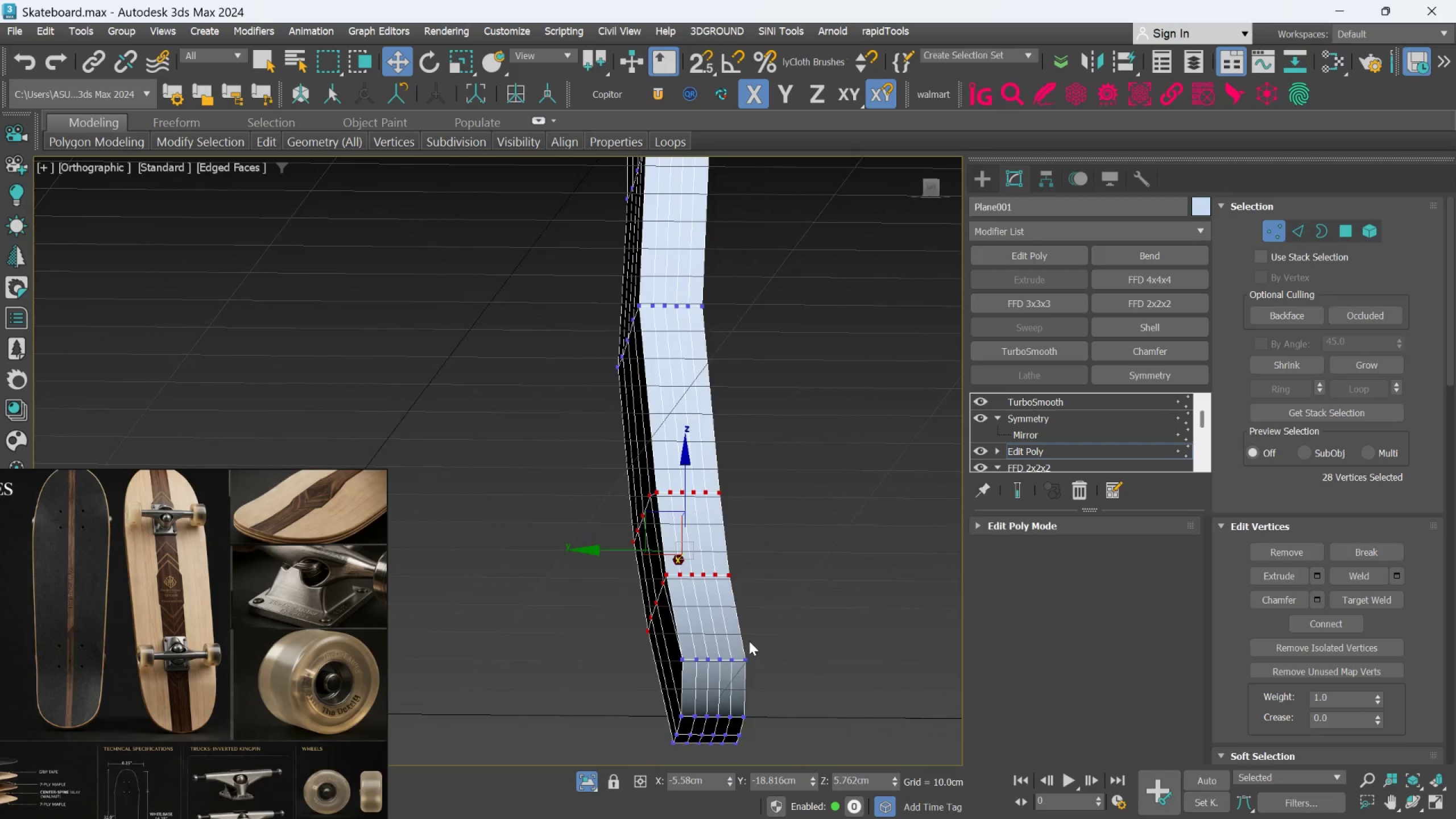 
hold_key(key=AltLeft, duration=0.48)
 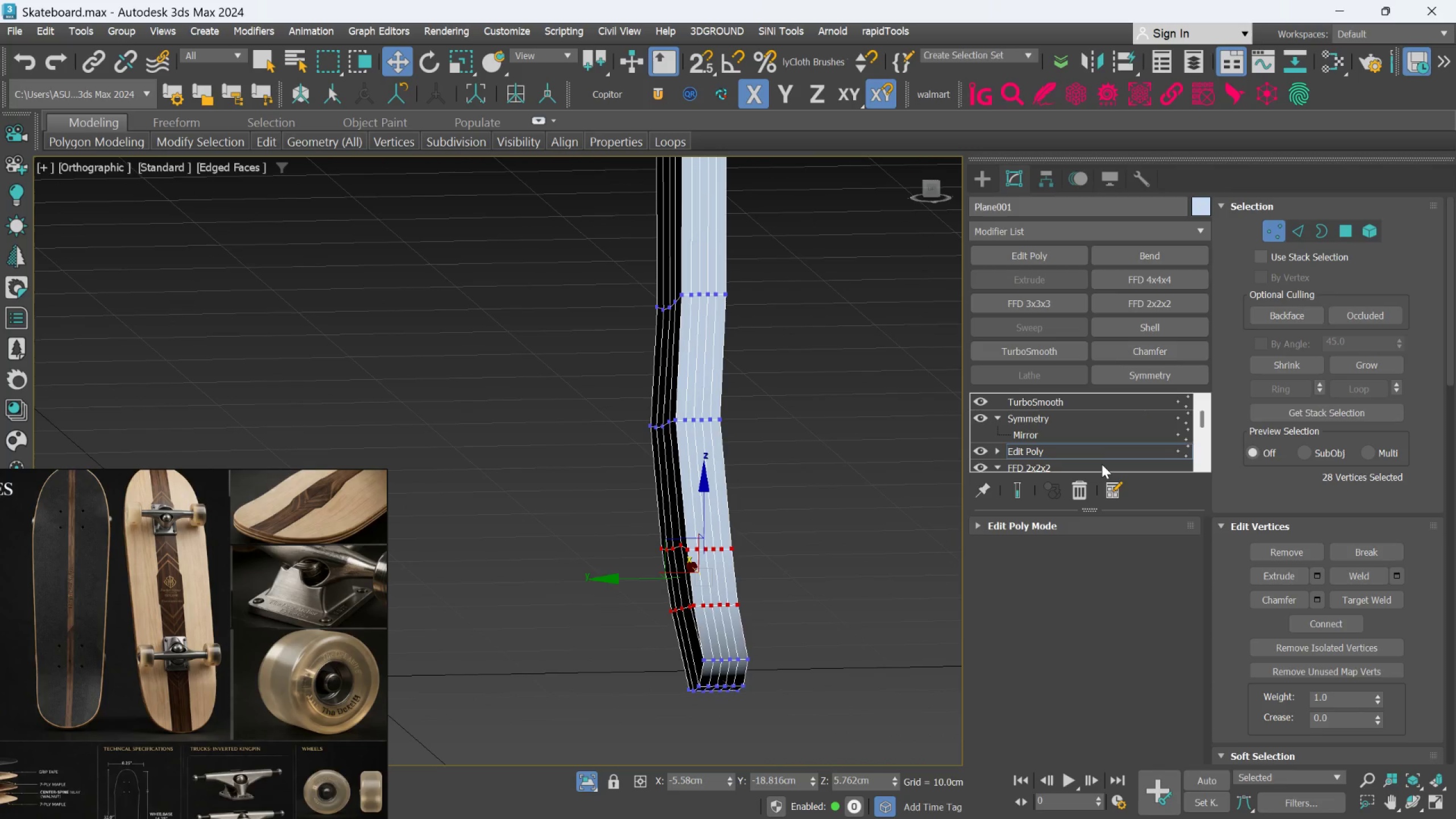 
scroll: coordinate [749, 641], scroll_direction: down, amount: 1.0
 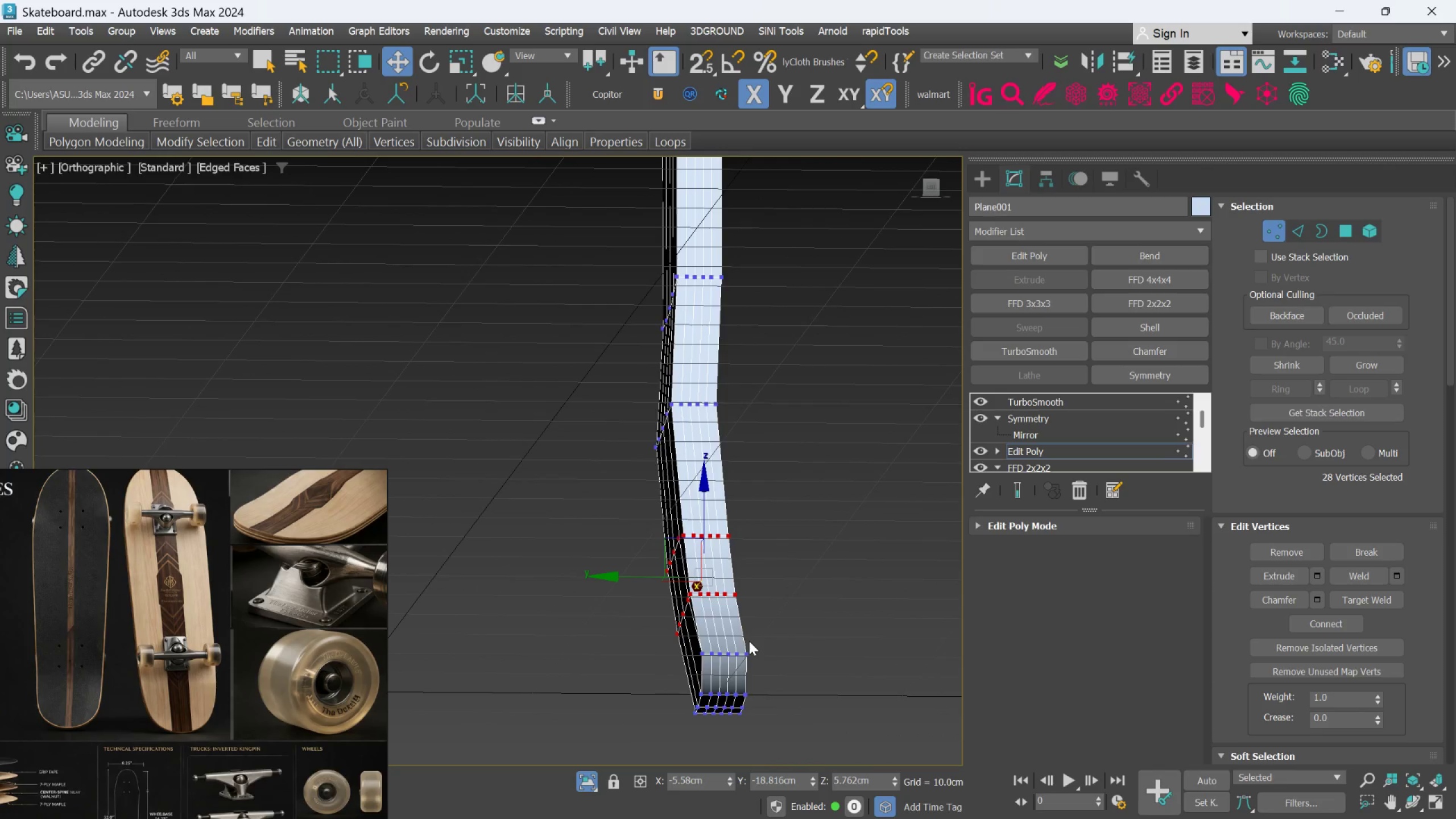 
left_click([1101, 452])
 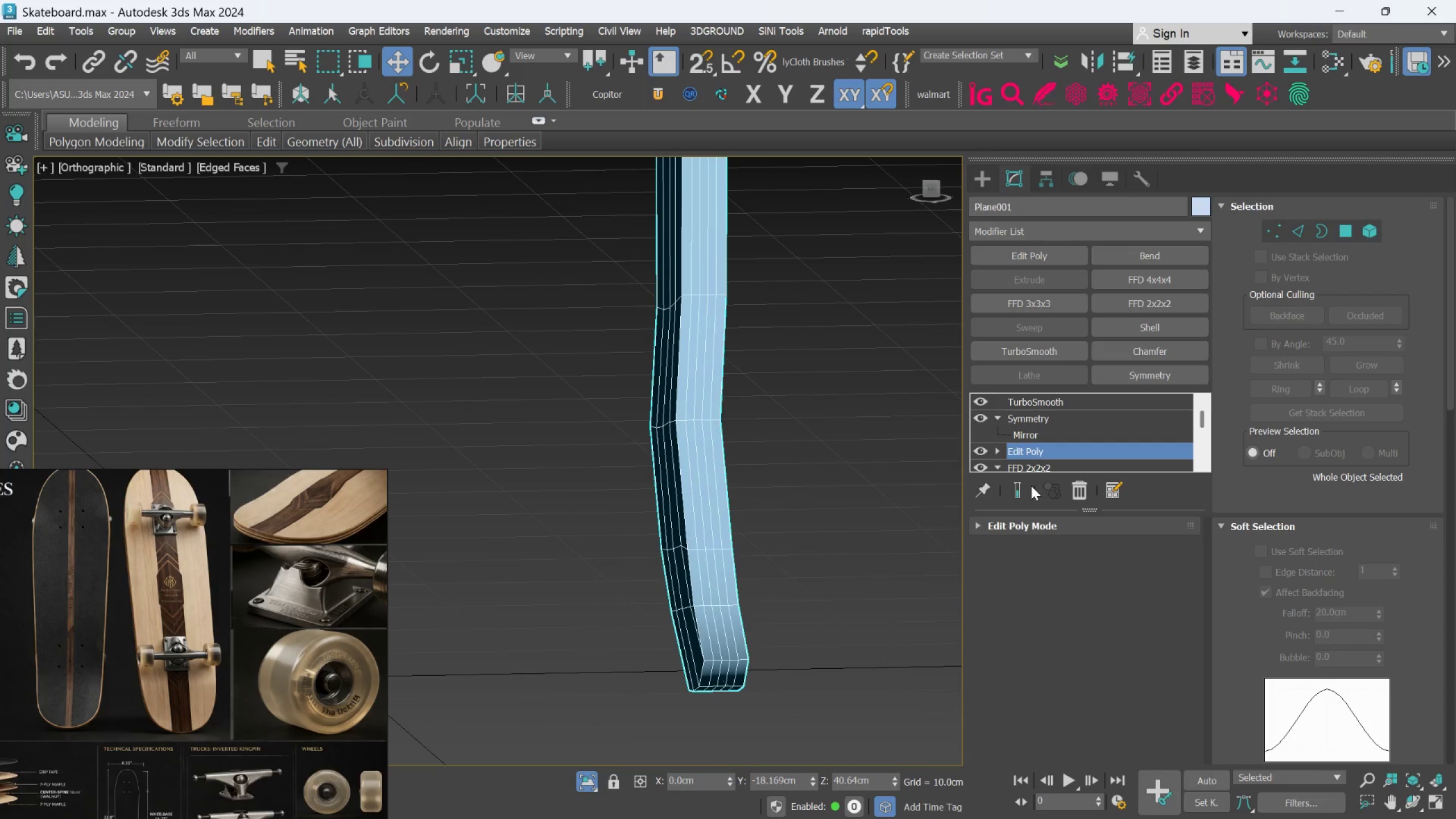 
left_click([1027, 487])
 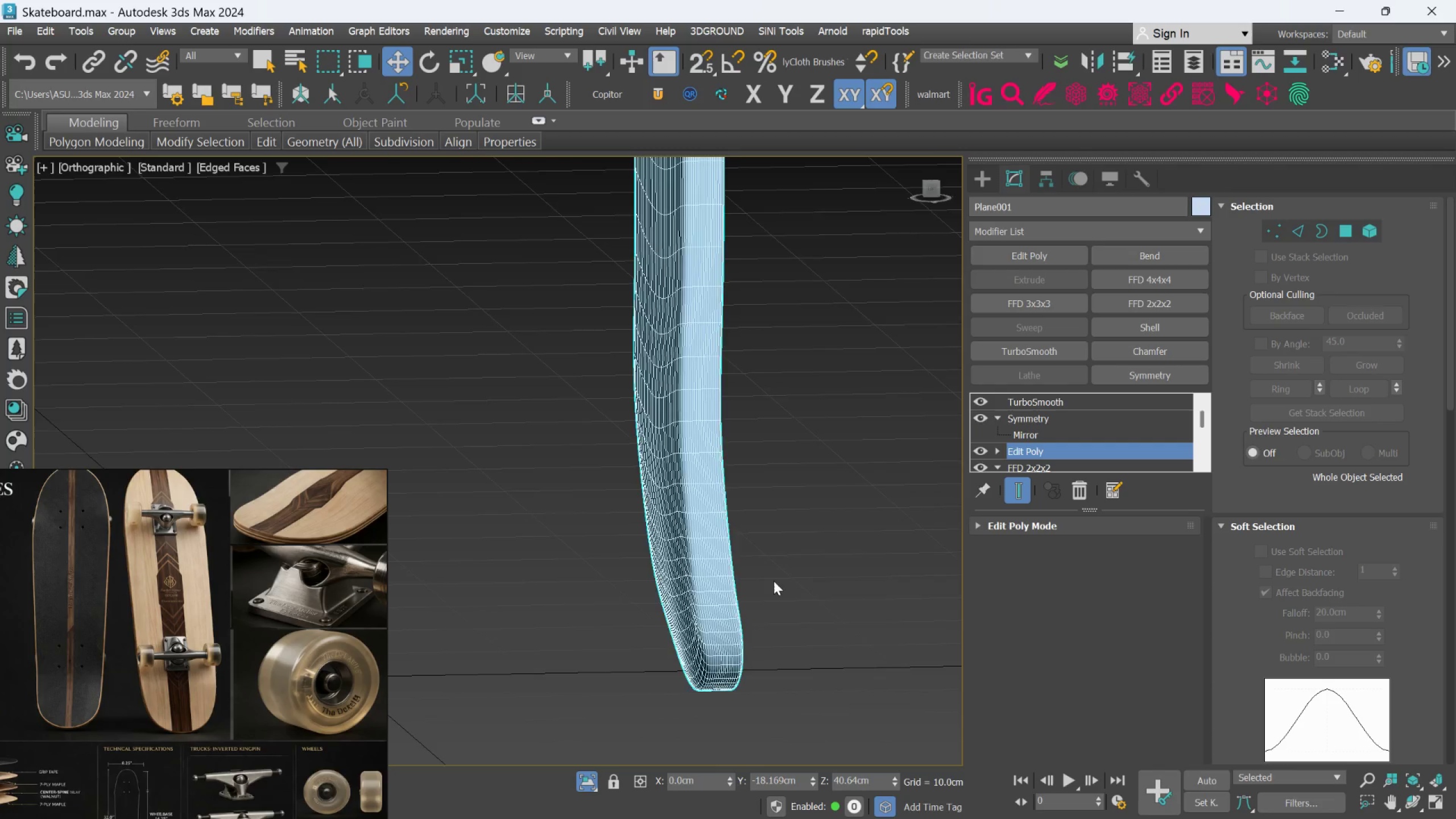 
hold_key(key=AltLeft, duration=1.5)
 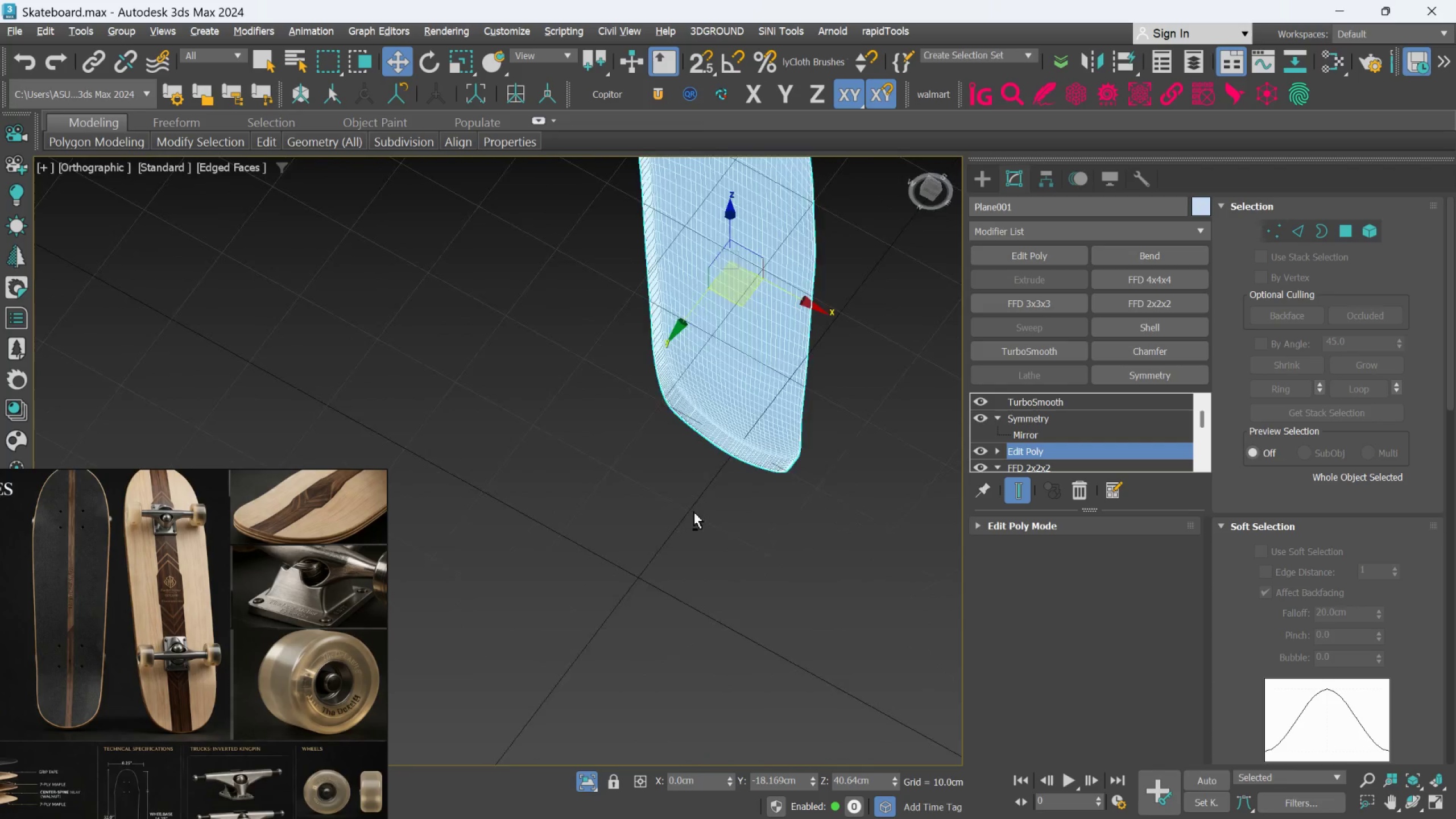 
scroll: coordinate [772, 582], scroll_direction: down, amount: 2.0
 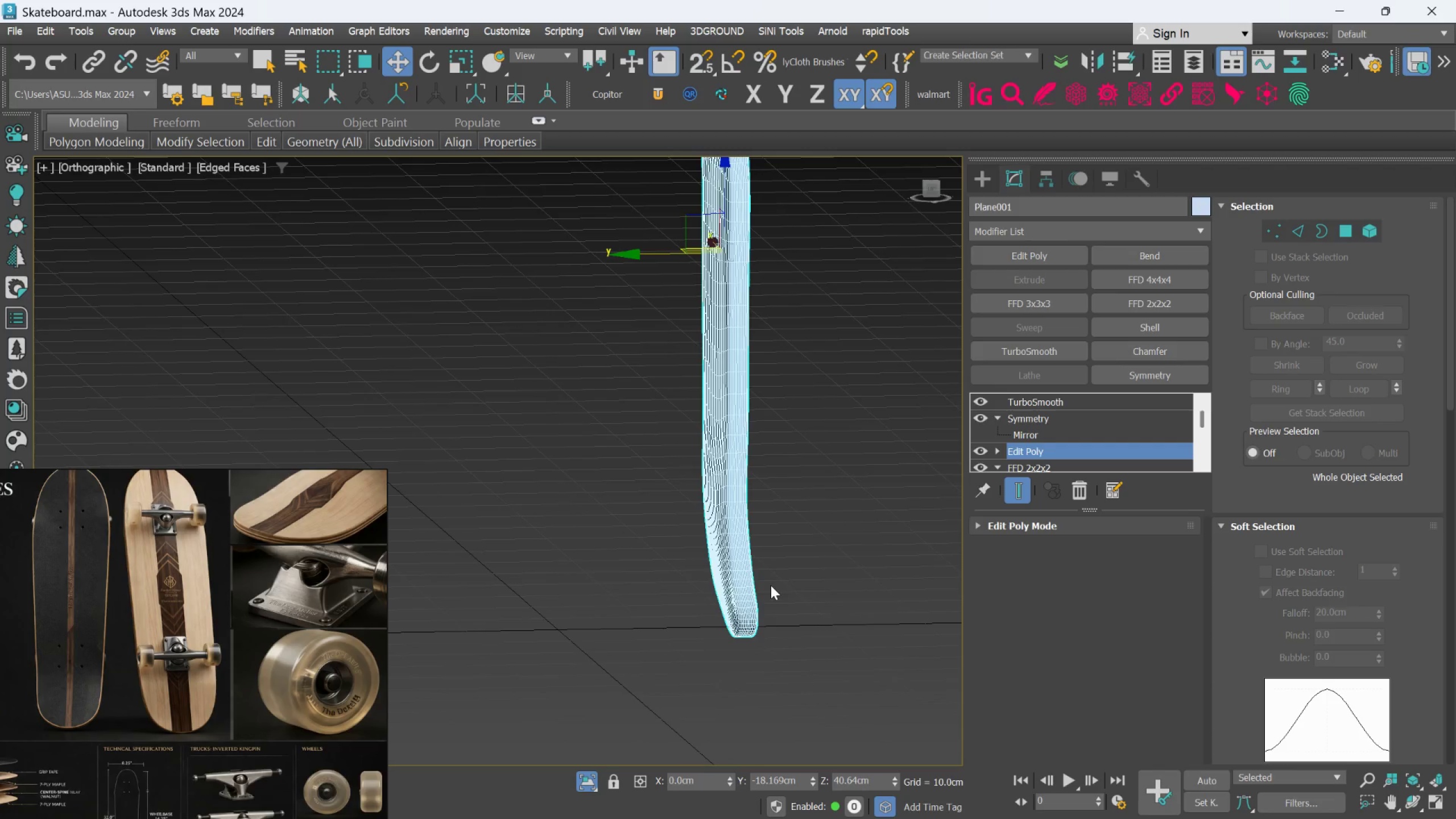 
hold_key(key=AltLeft, duration=1.01)
 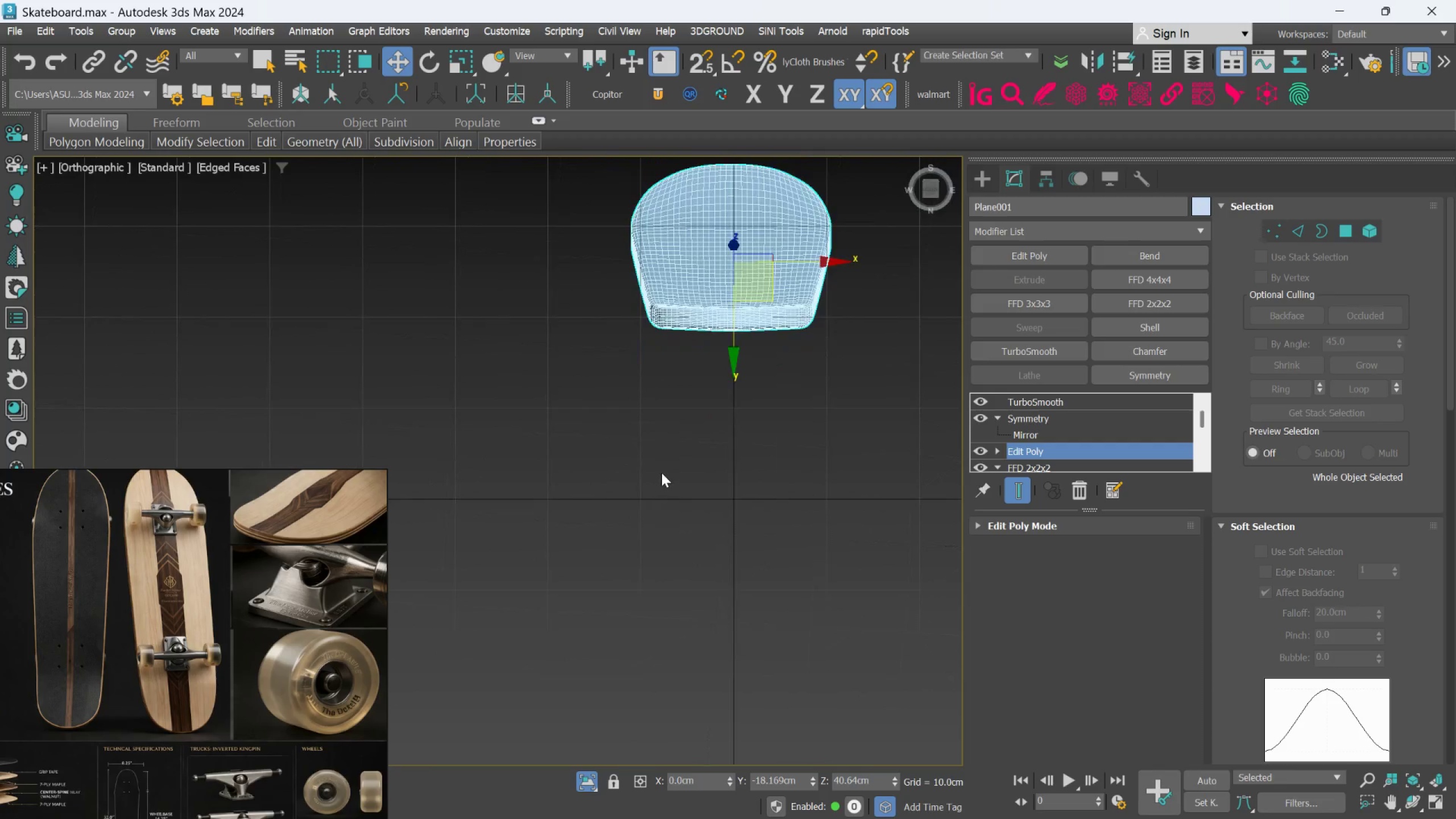 
hold_key(key=AltLeft, duration=0.92)
 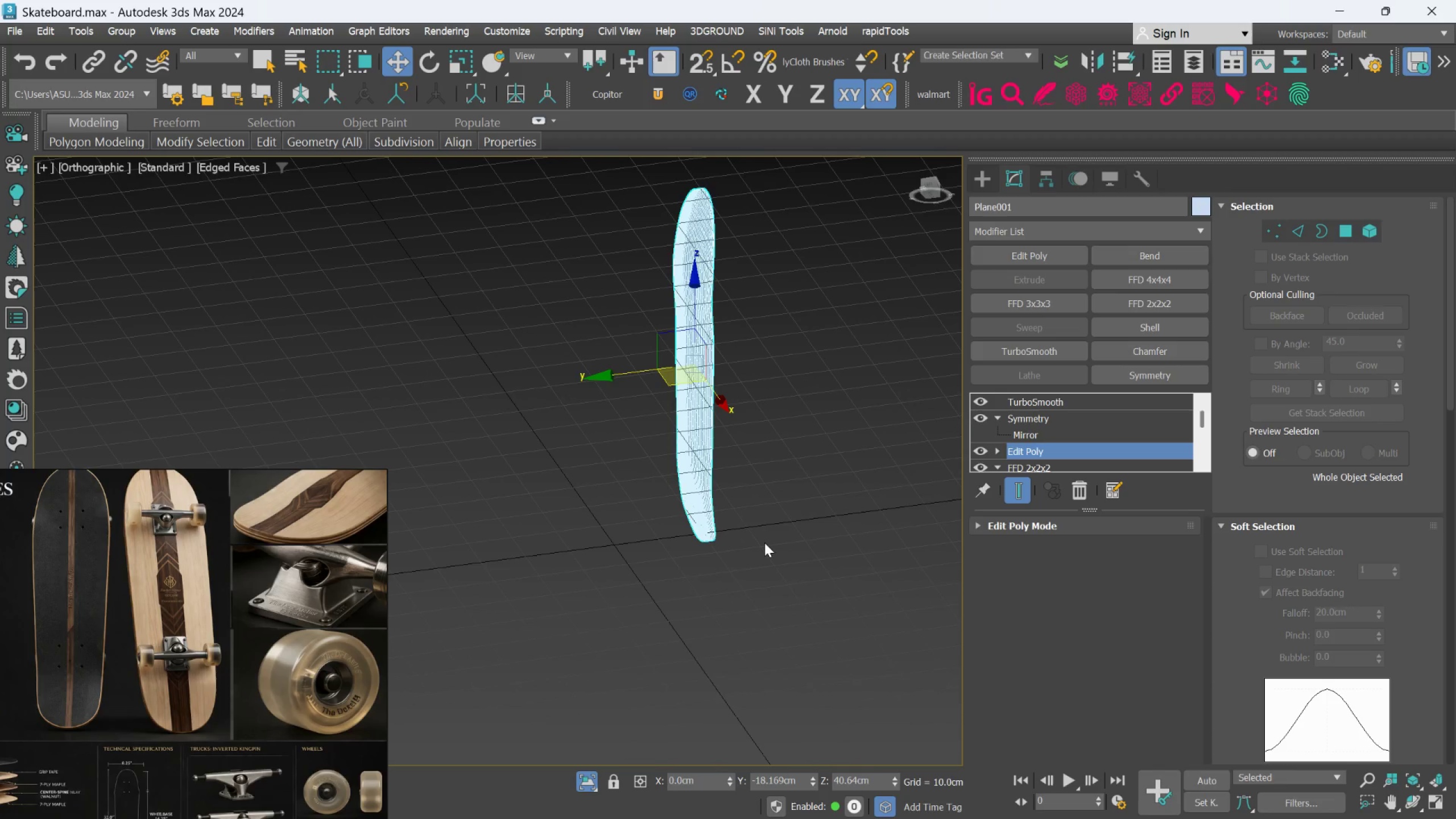 
scroll: coordinate [664, 473], scroll_direction: down, amount: 2.0
 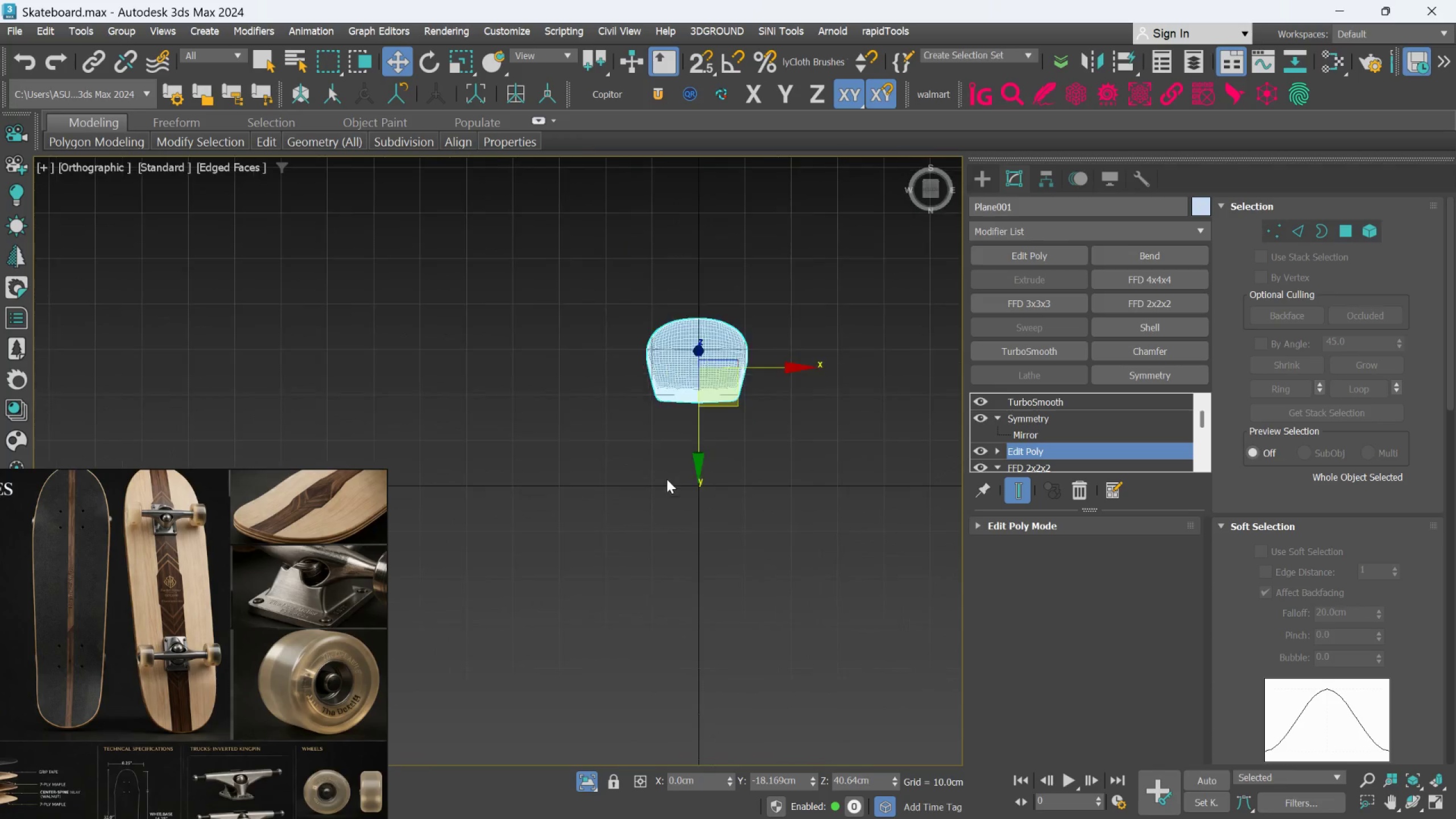 
key(F)
 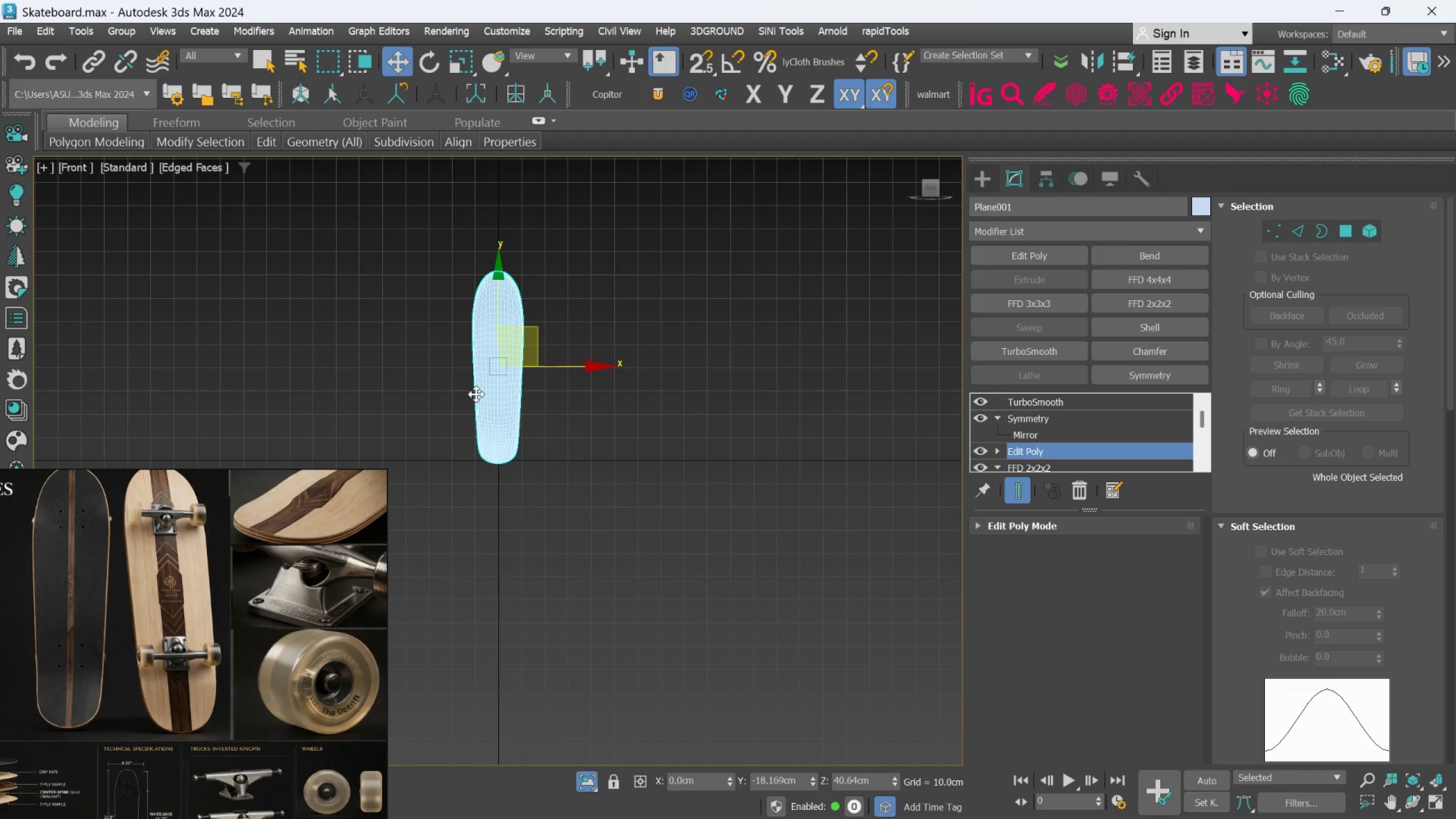 
key(L)
 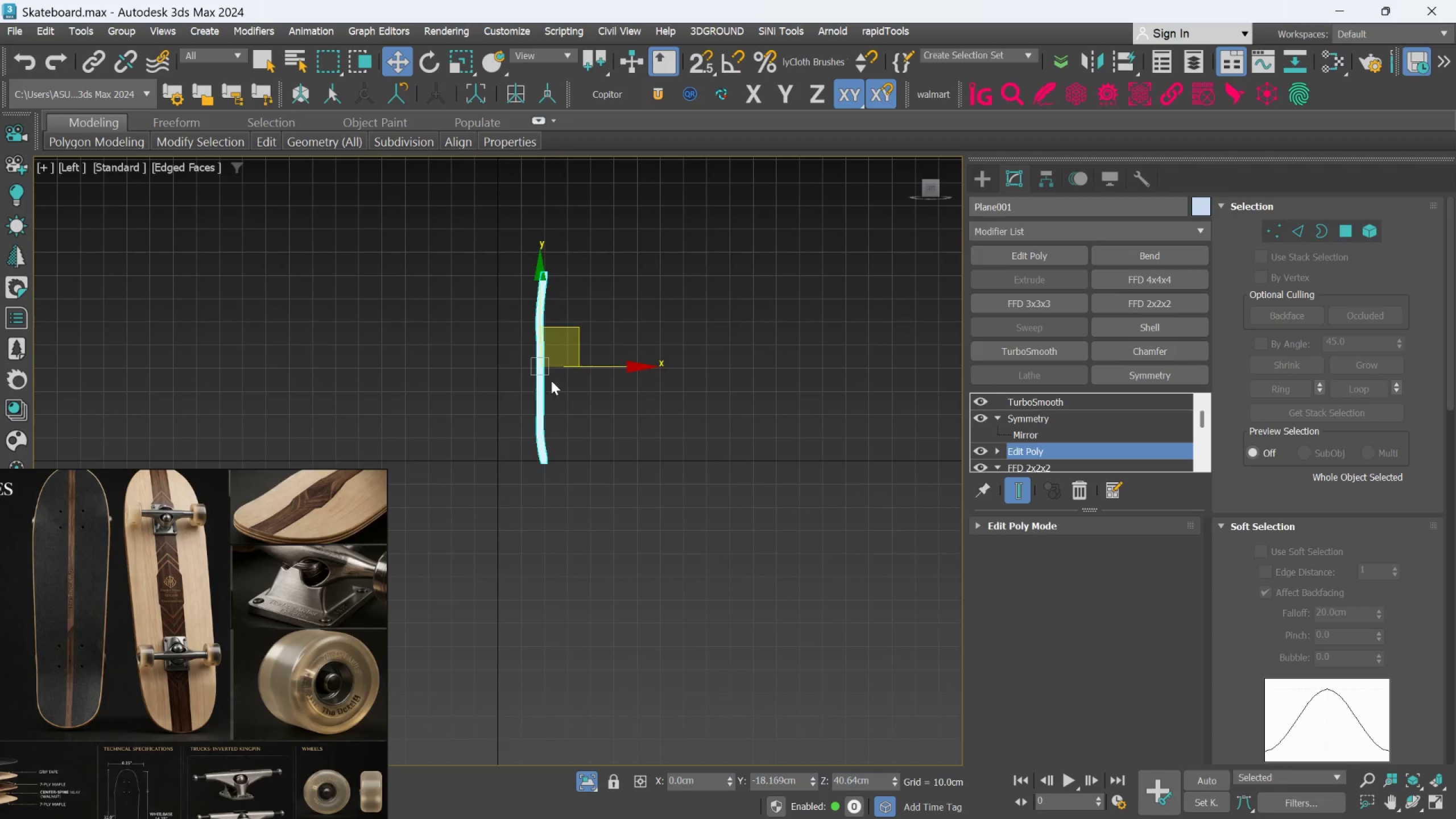 
scroll: coordinate [551, 362], scroll_direction: up, amount: 4.0
 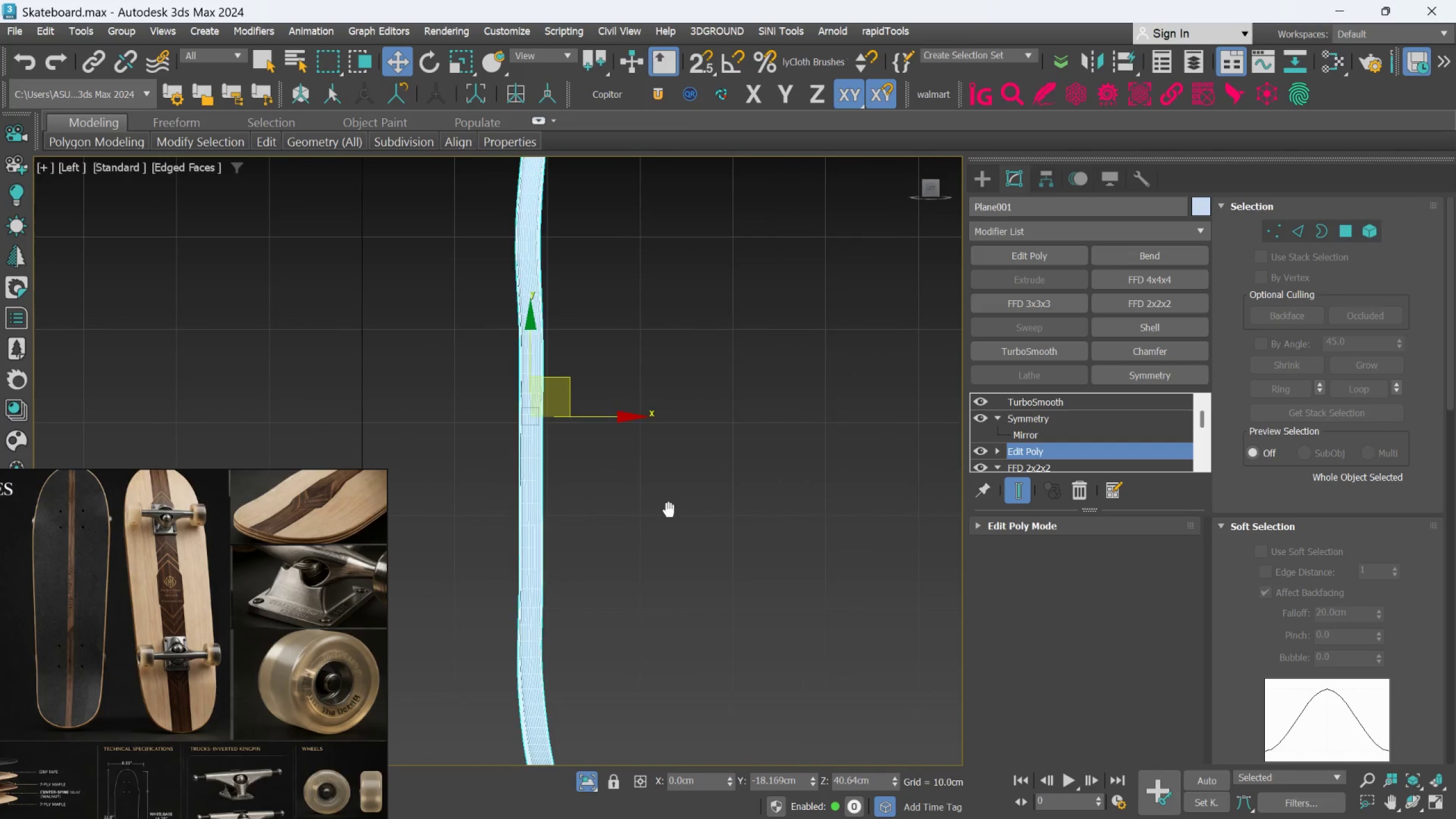 
middle_click([671, 509])
 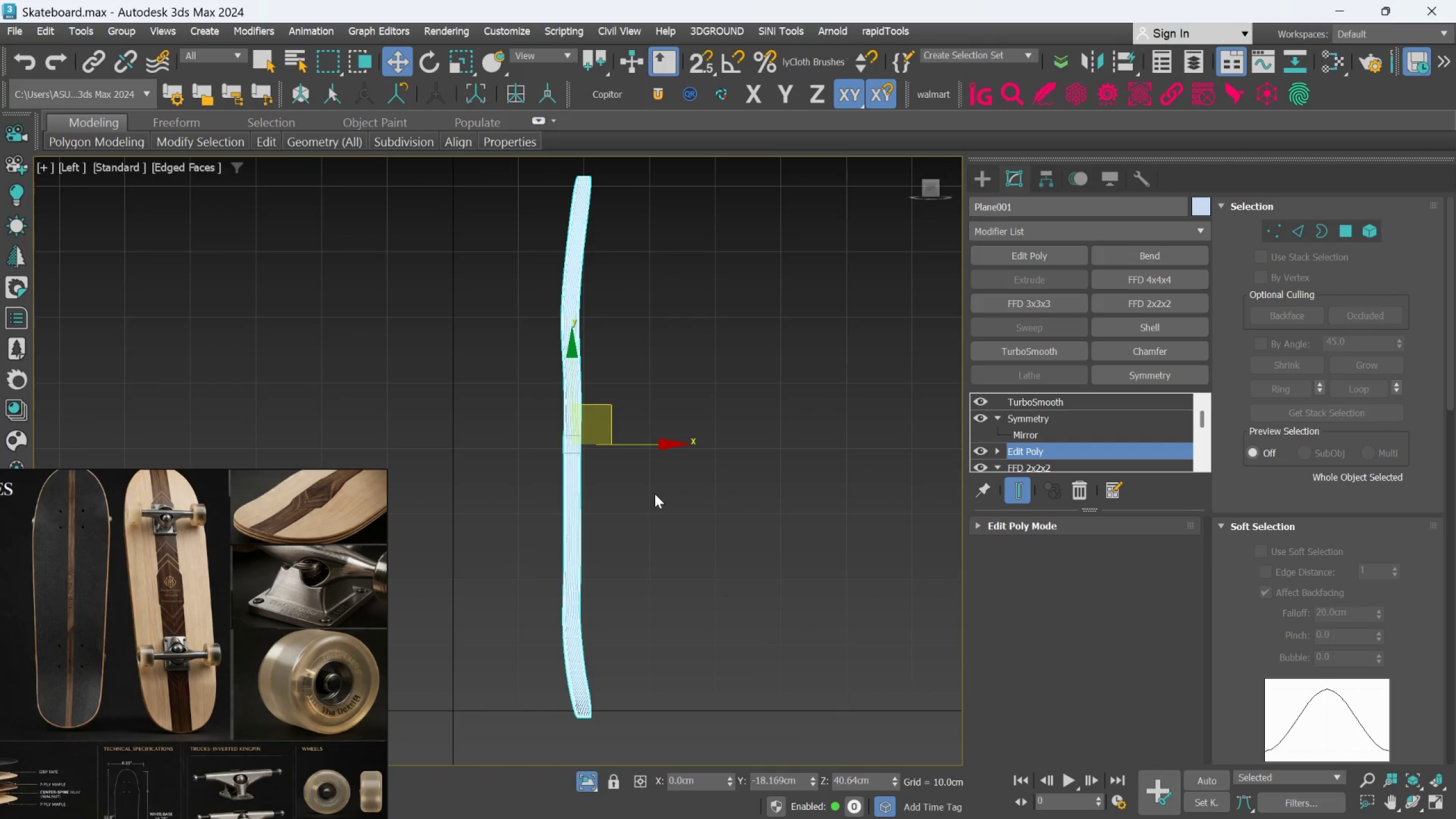 
scroll: coordinate [671, 509], scroll_direction: down, amount: 1.0
 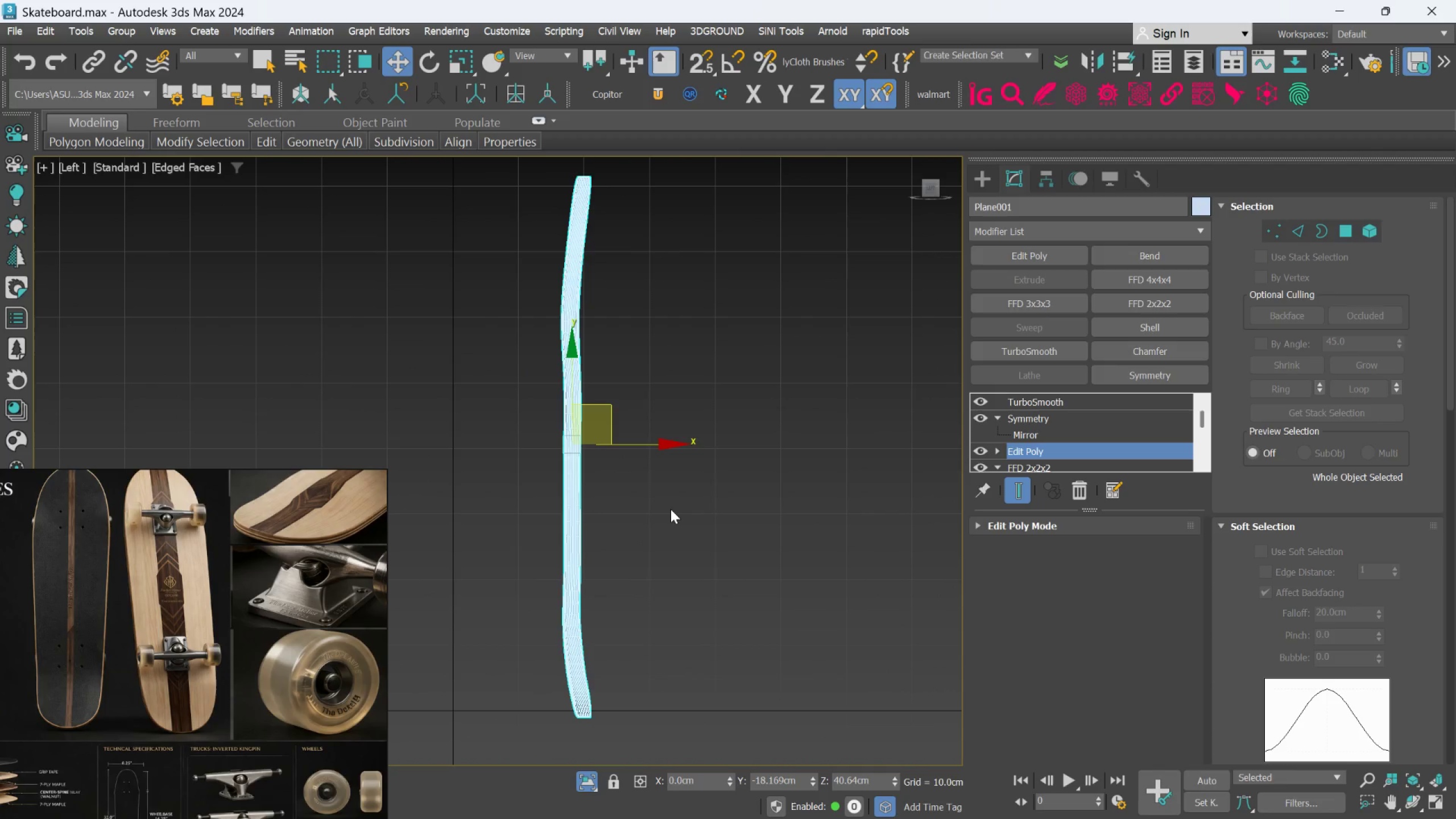 
scroll: coordinate [545, 396], scroll_direction: up, amount: 2.0
 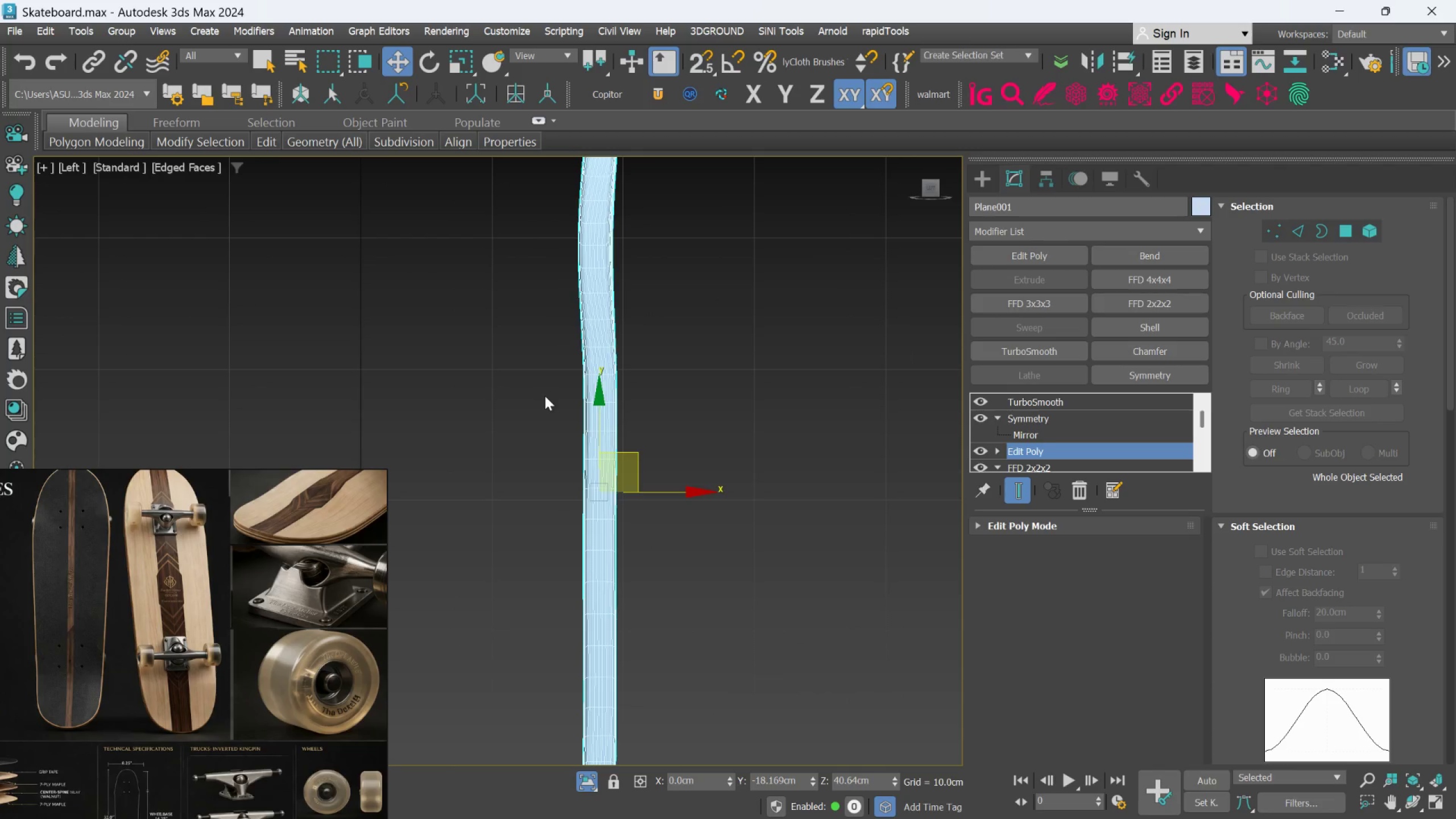 
scroll: coordinate [766, 522], scroll_direction: down, amount: 2.0
 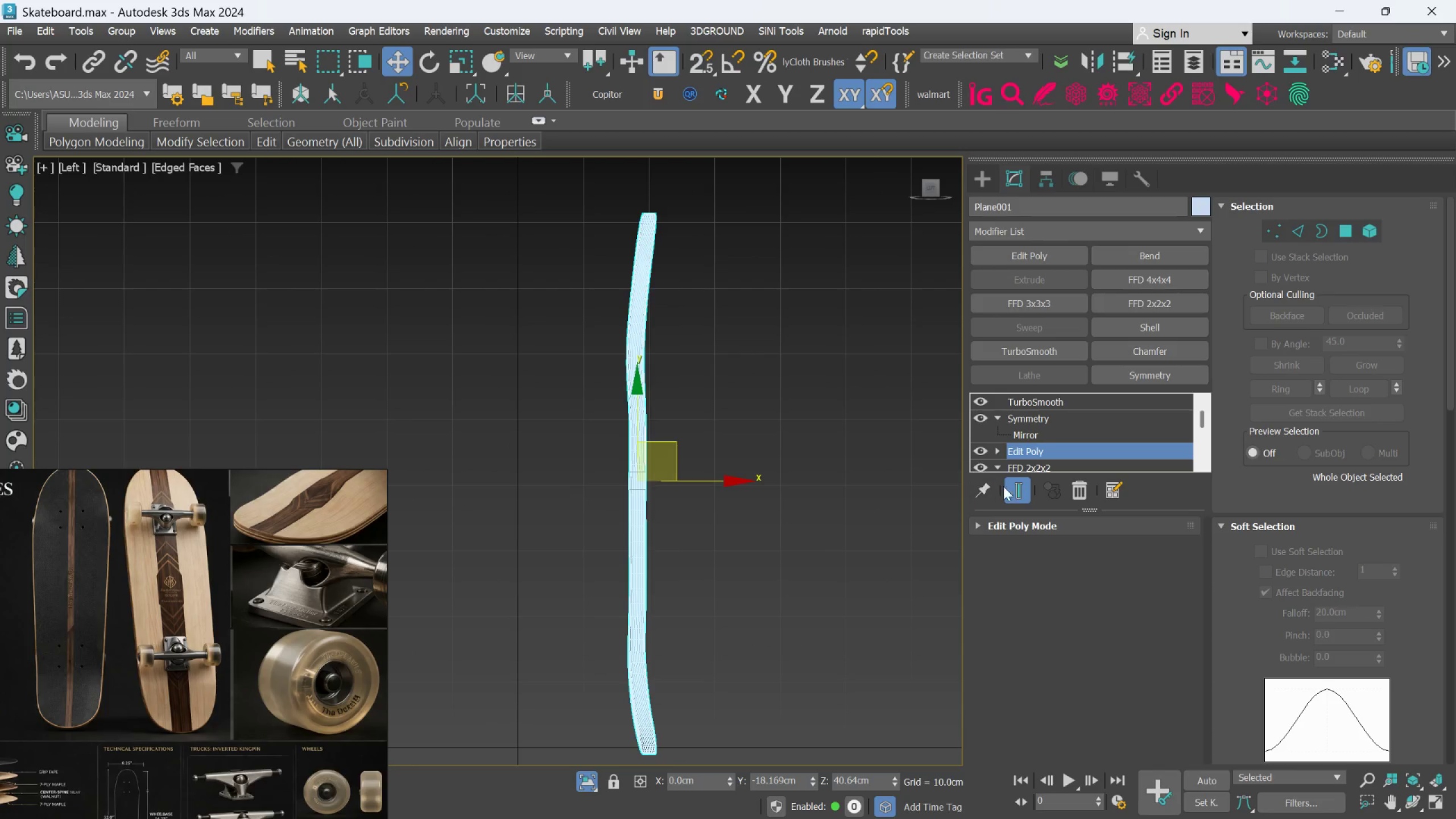 
left_click([1012, 489])
 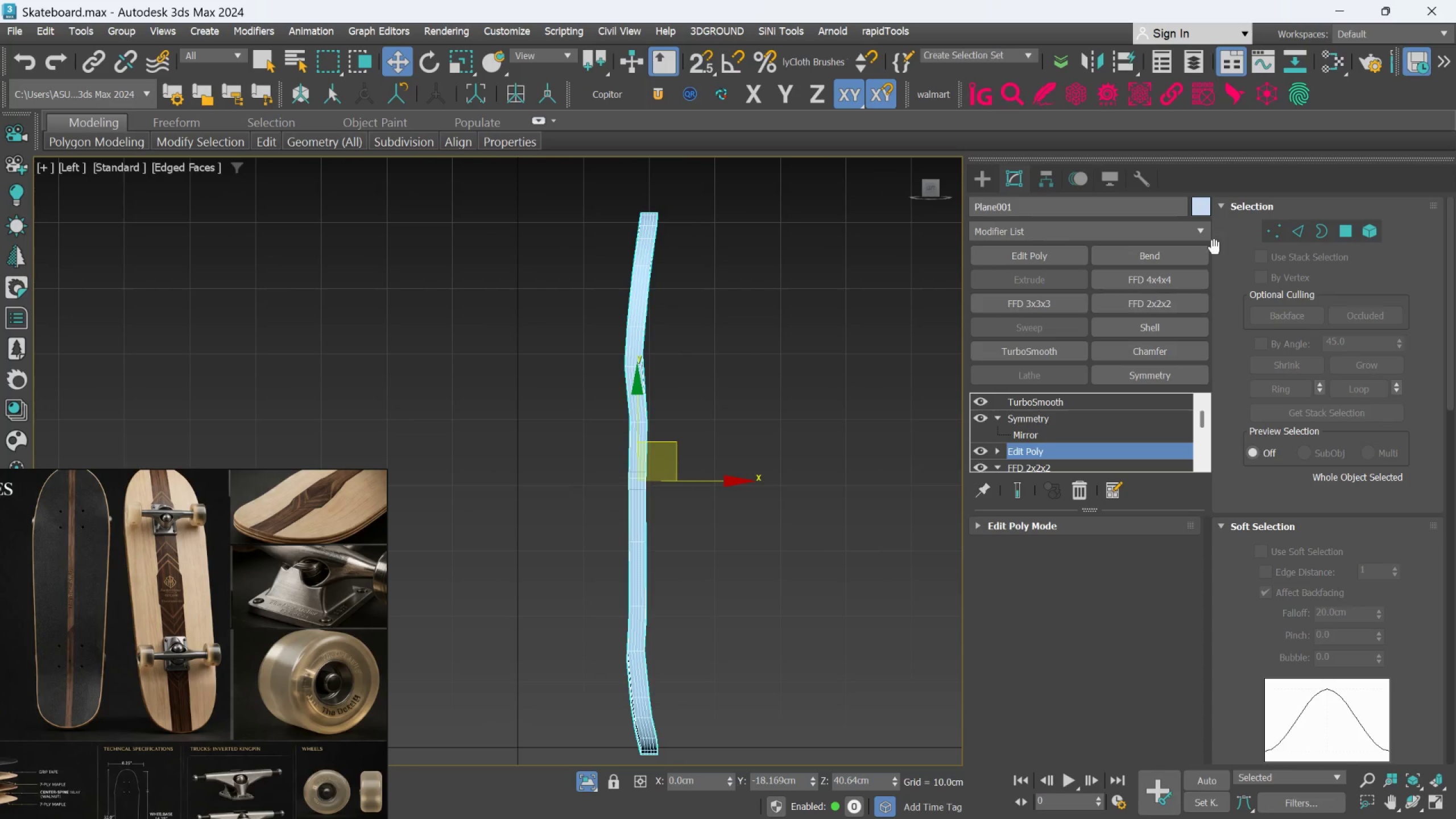 
left_click([1265, 232])
 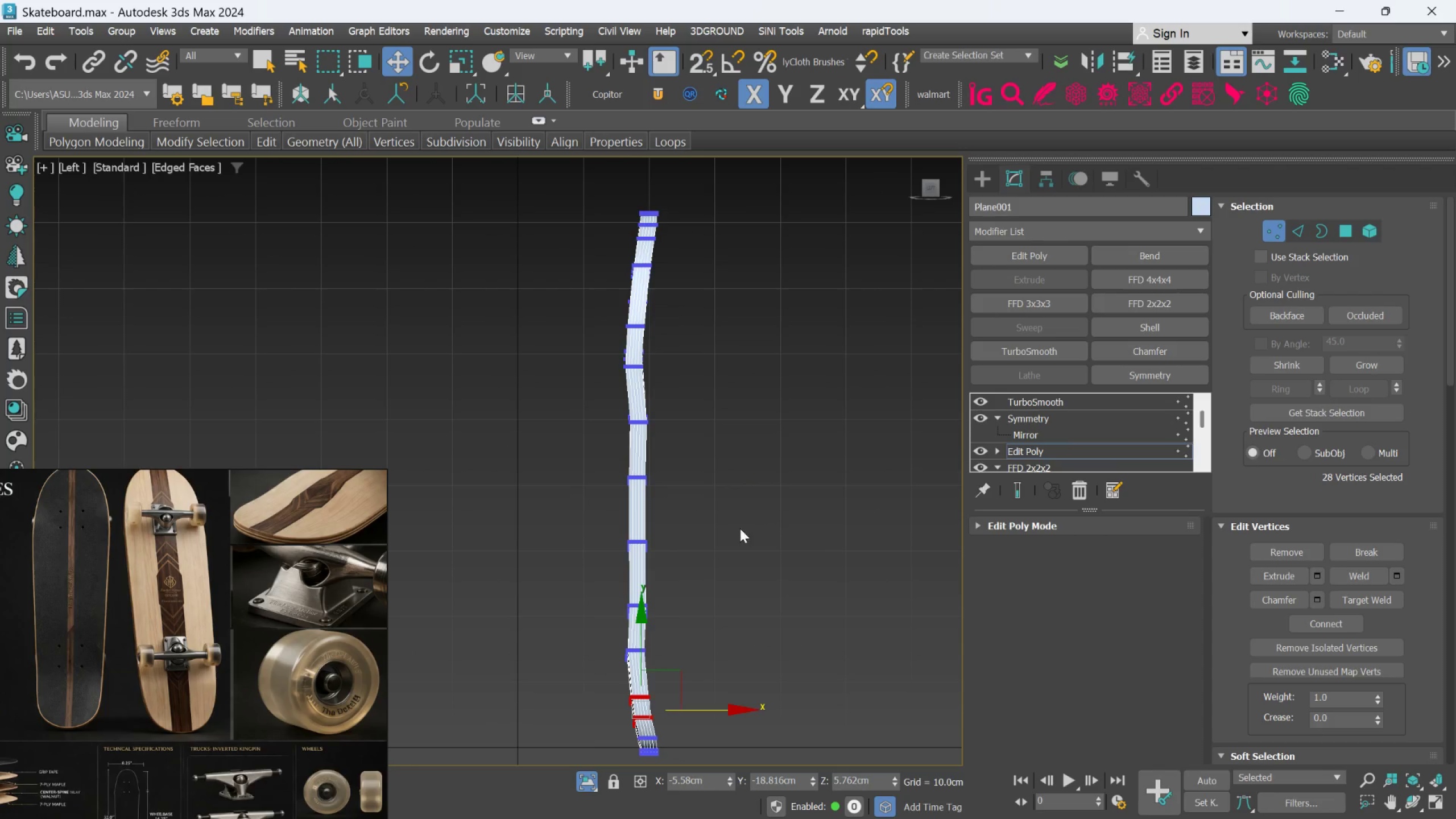 
scroll: coordinate [698, 541], scroll_direction: up, amount: 1.0
 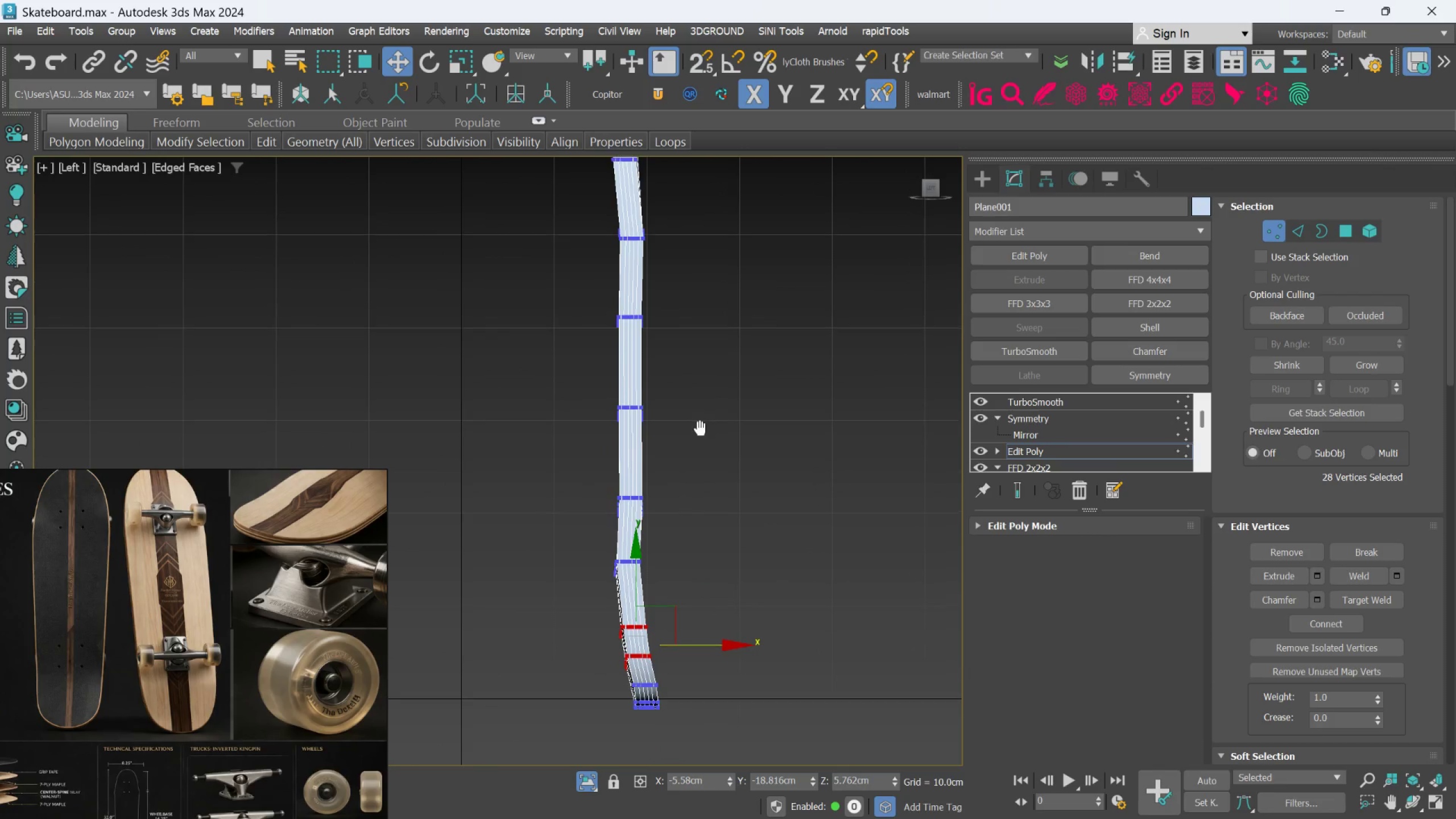 
middle_click([668, 500])
 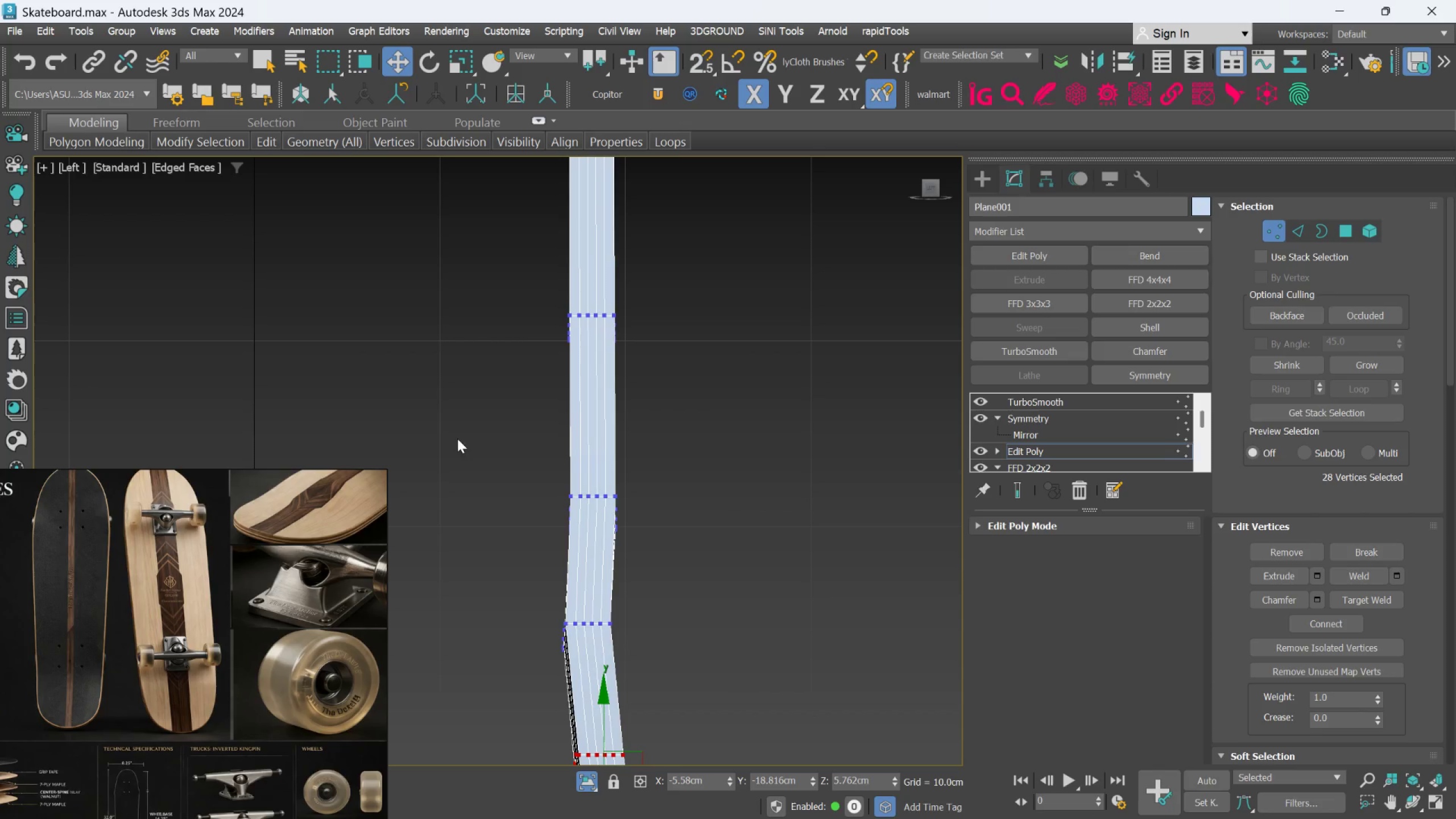 
scroll: coordinate [668, 500], scroll_direction: up, amount: 2.0
 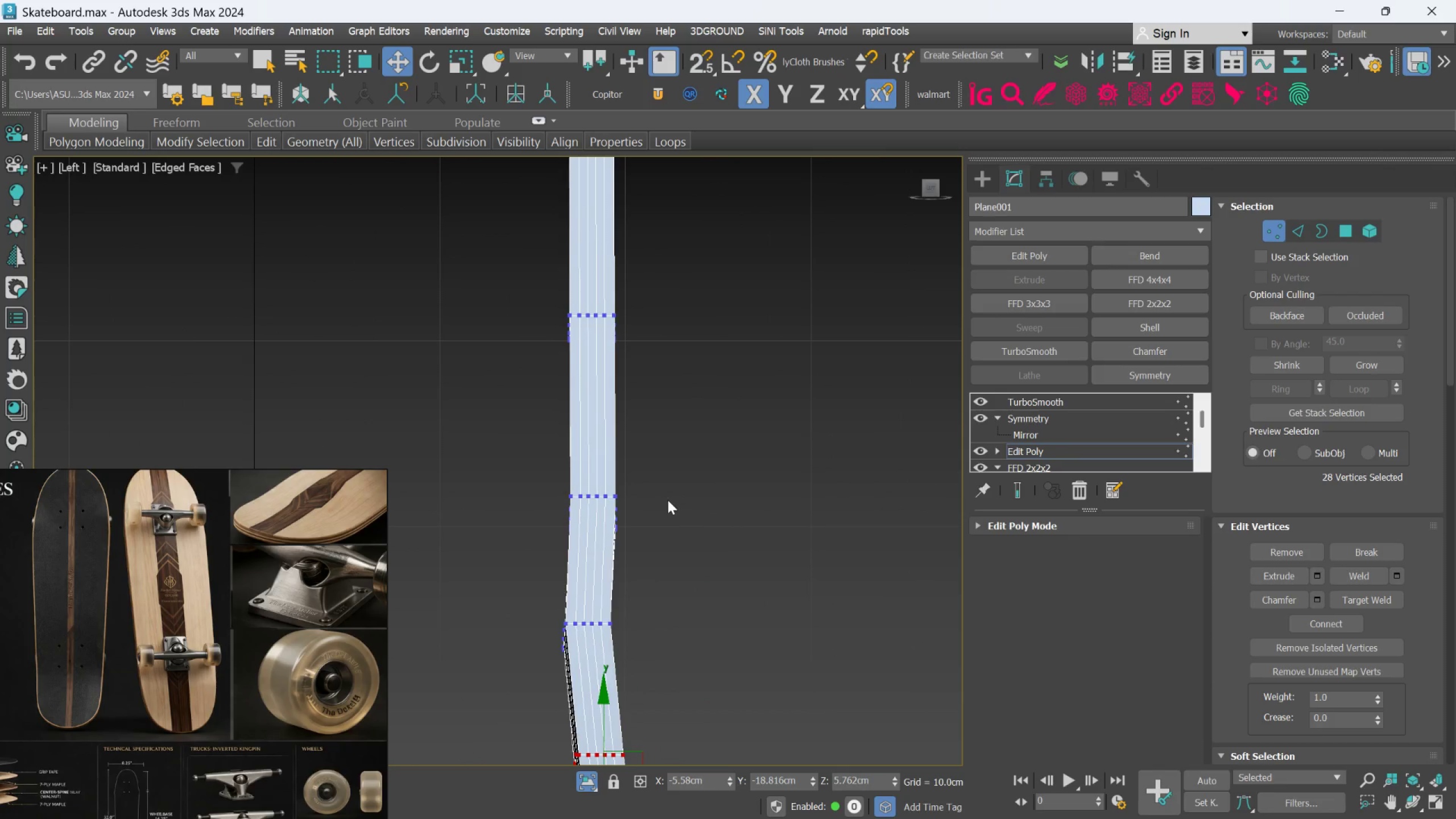 
left_click_drag(start_coordinate=[470, 436], to_coordinate=[664, 543])
 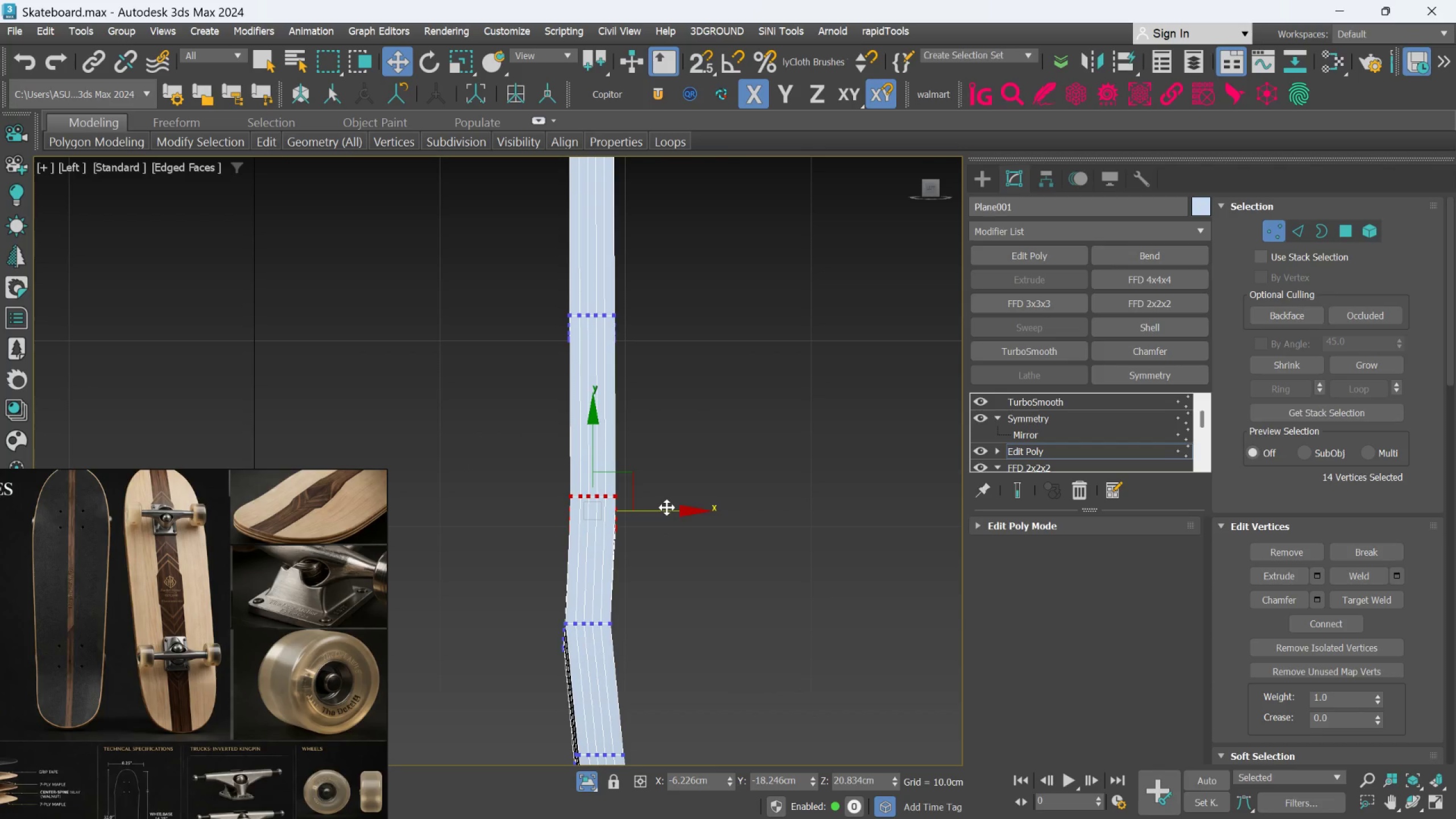 
left_click_drag(start_coordinate=[667, 507], to_coordinate=[663, 508])
 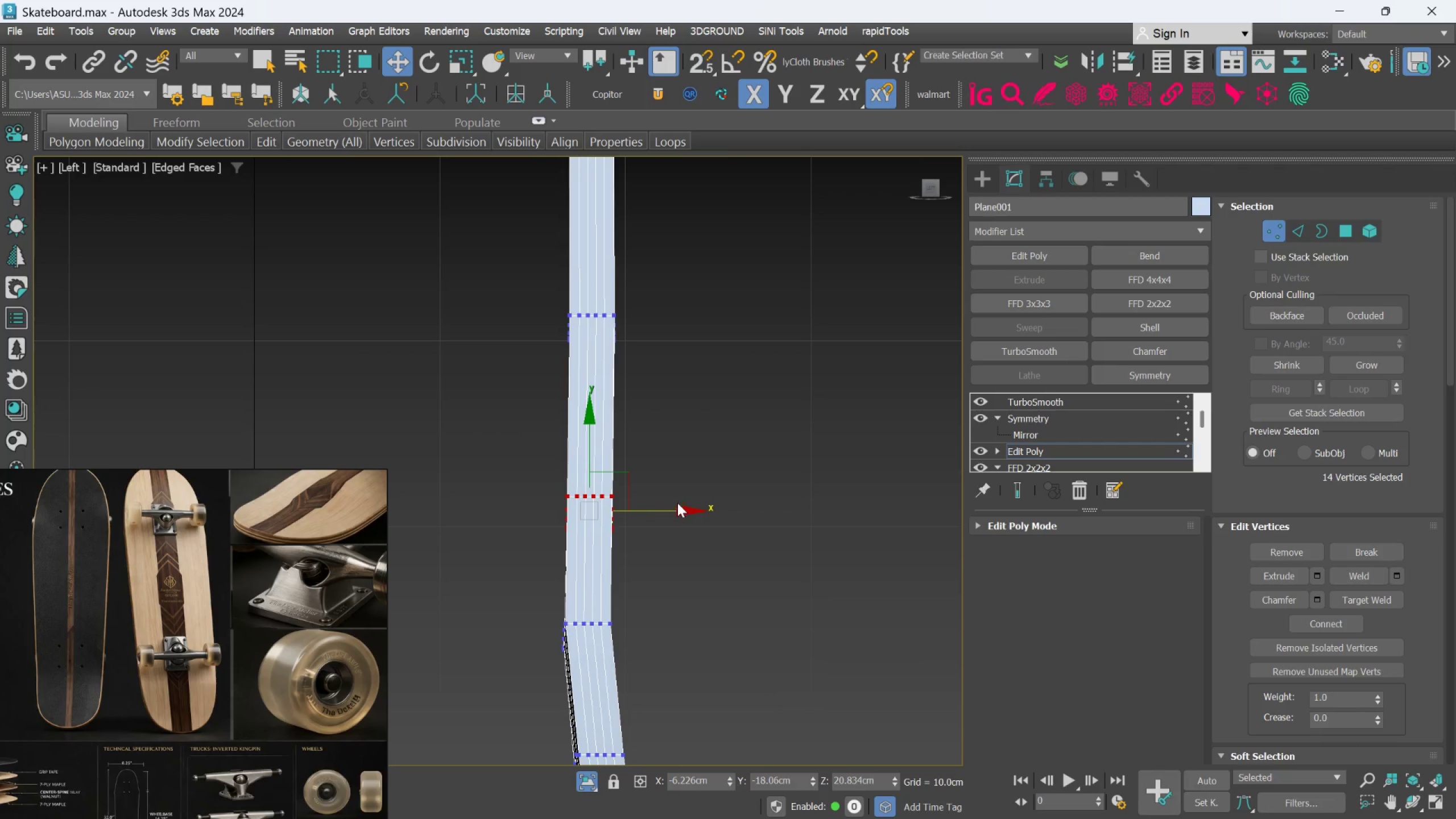 
scroll: coordinate [677, 503], scroll_direction: down, amount: 1.0
 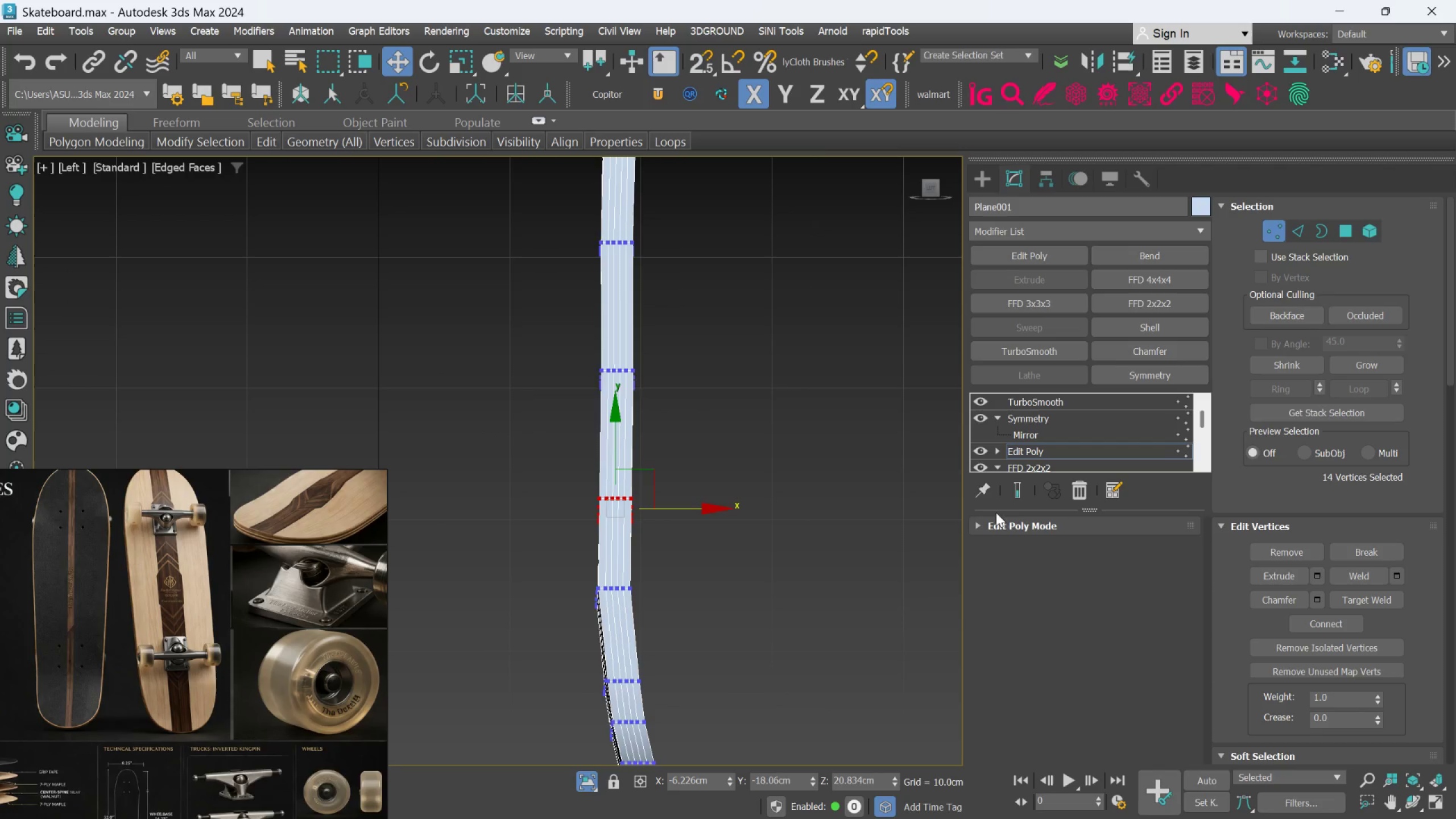 
left_click([1017, 493])
 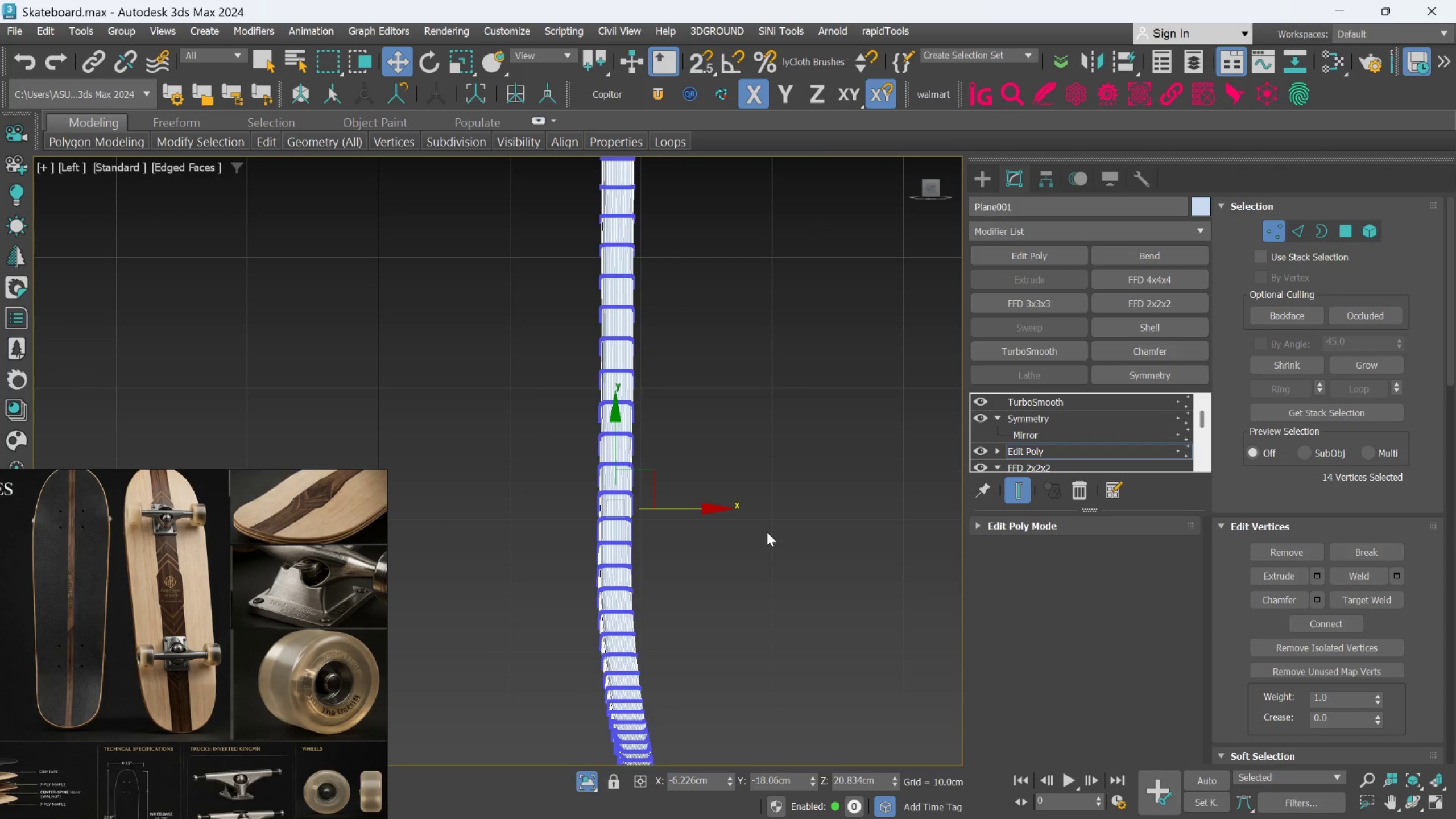 
scroll: coordinate [854, 453], scroll_direction: down, amount: 2.0
 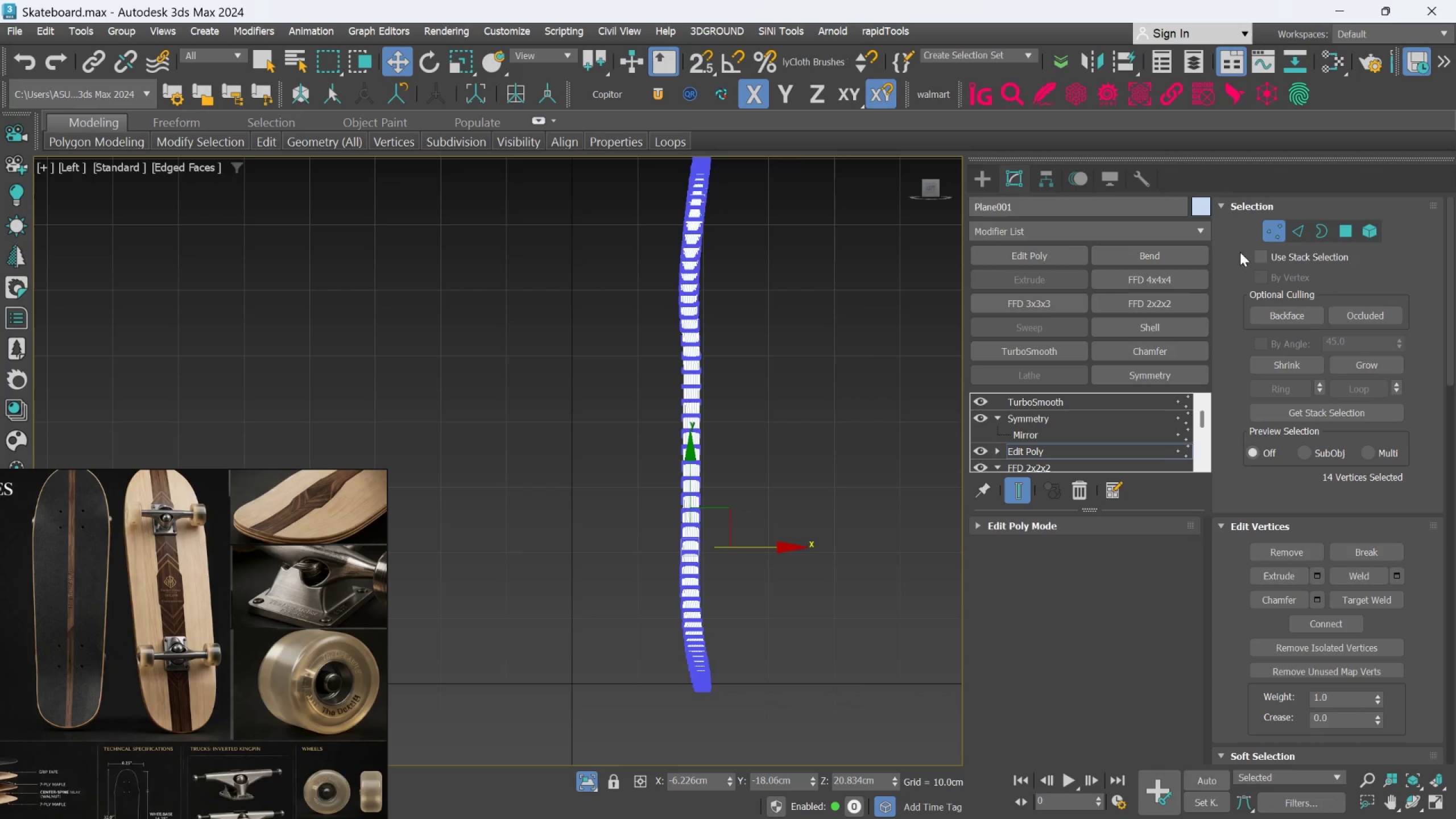 
left_click([1263, 231])
 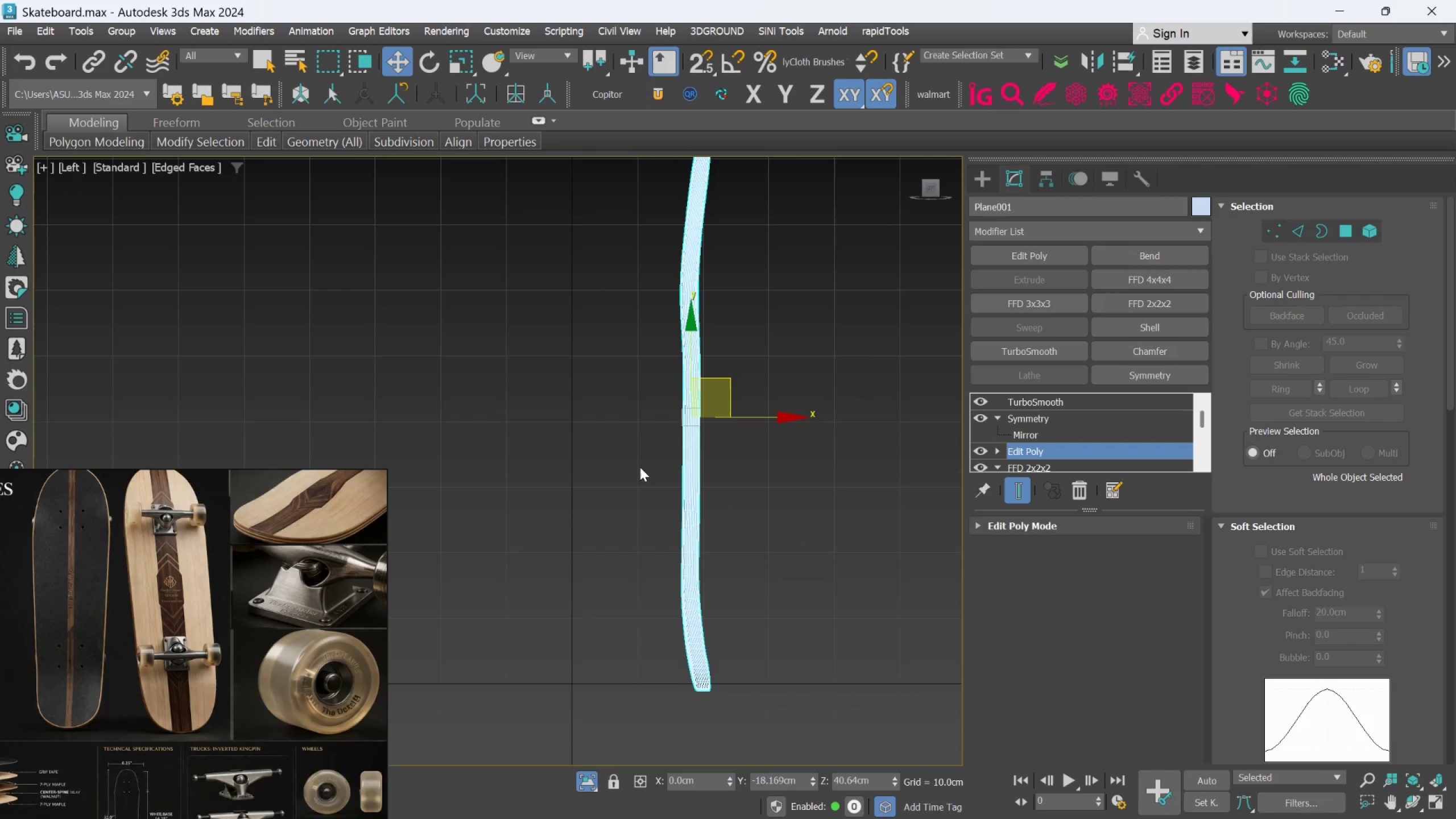 
hold_key(key=AltLeft, duration=1.39)
 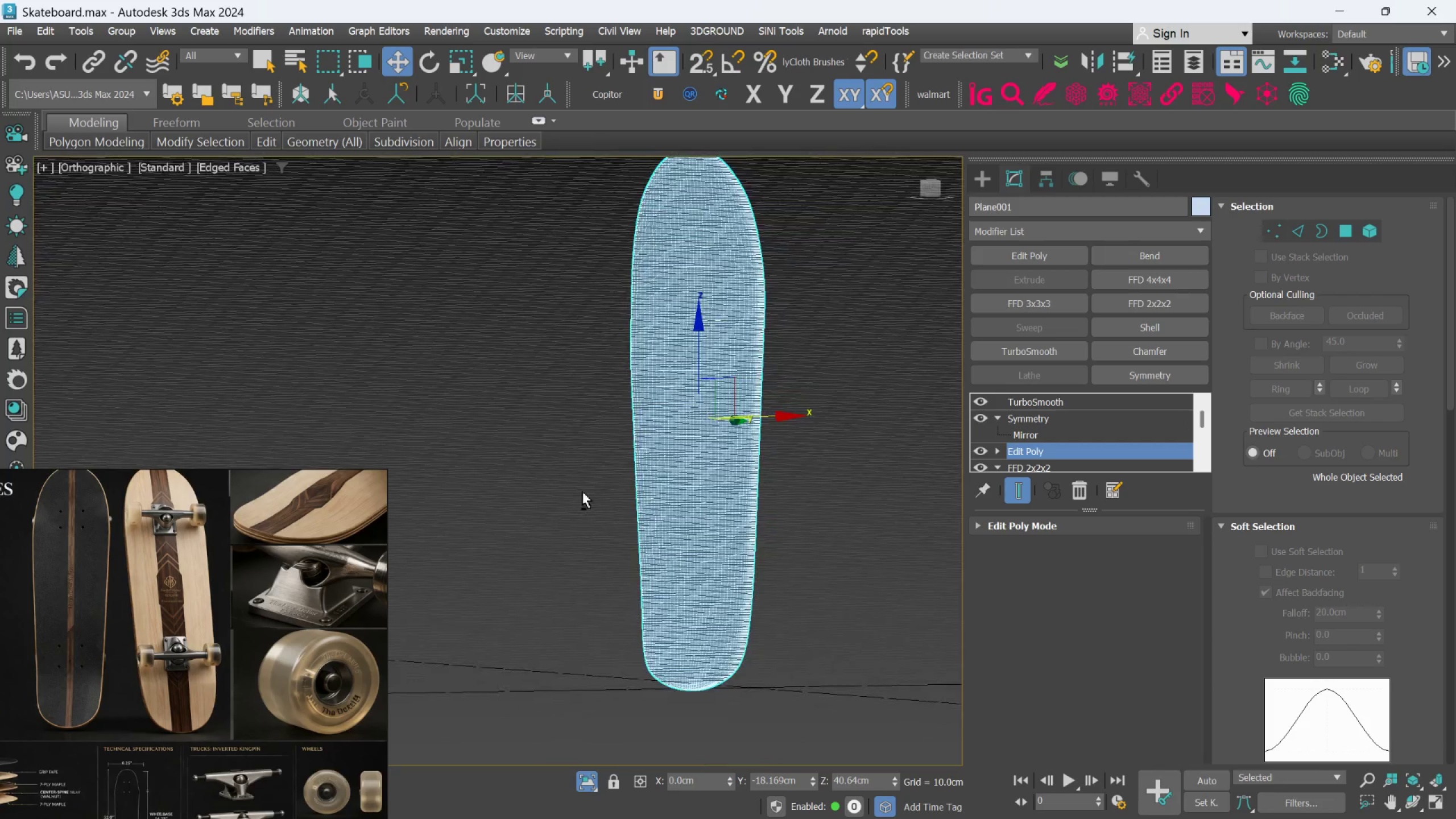 
hold_key(key=AltLeft, duration=0.47)
 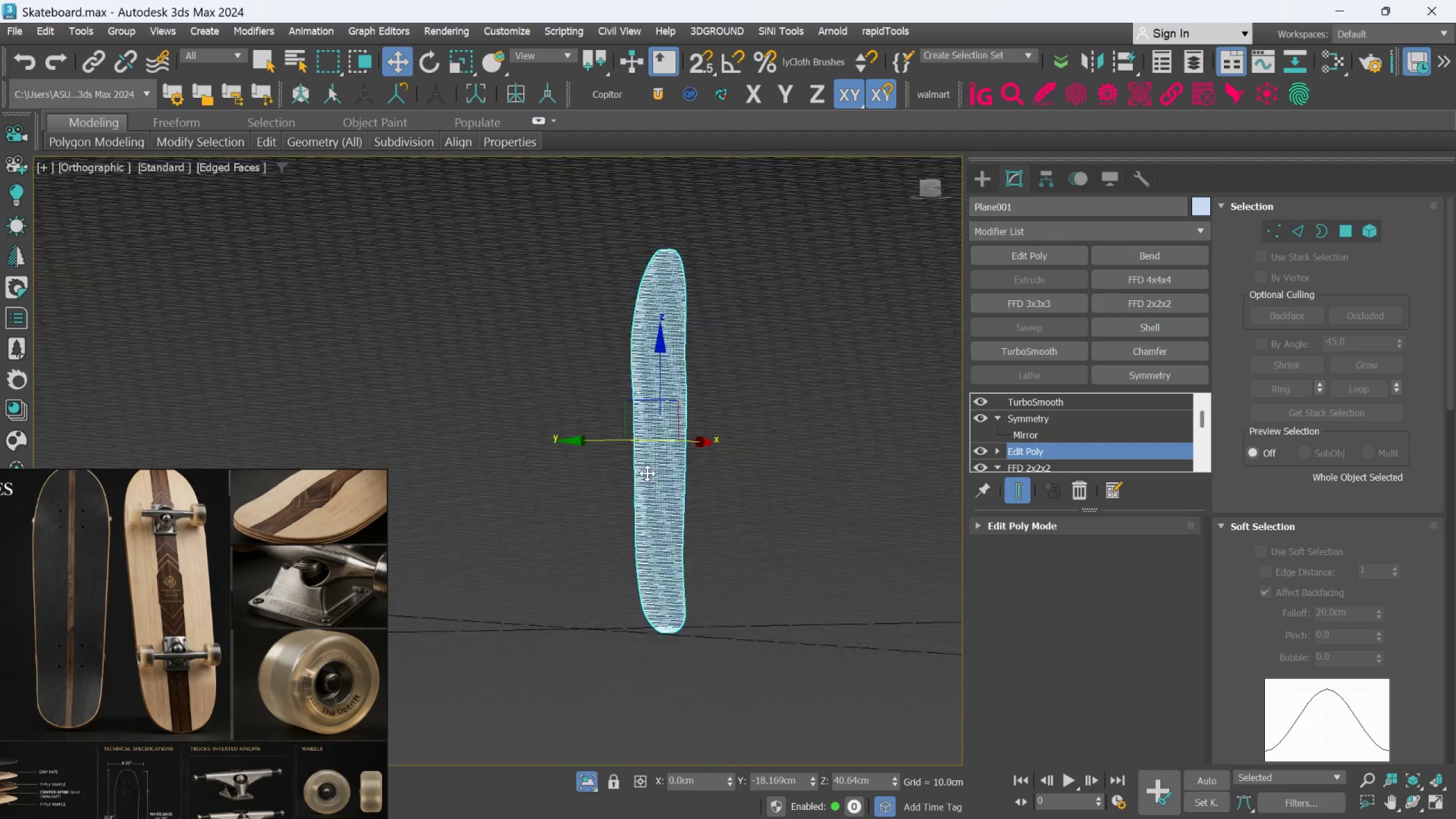 
scroll: coordinate [582, 491], scroll_direction: down, amount: 1.0
 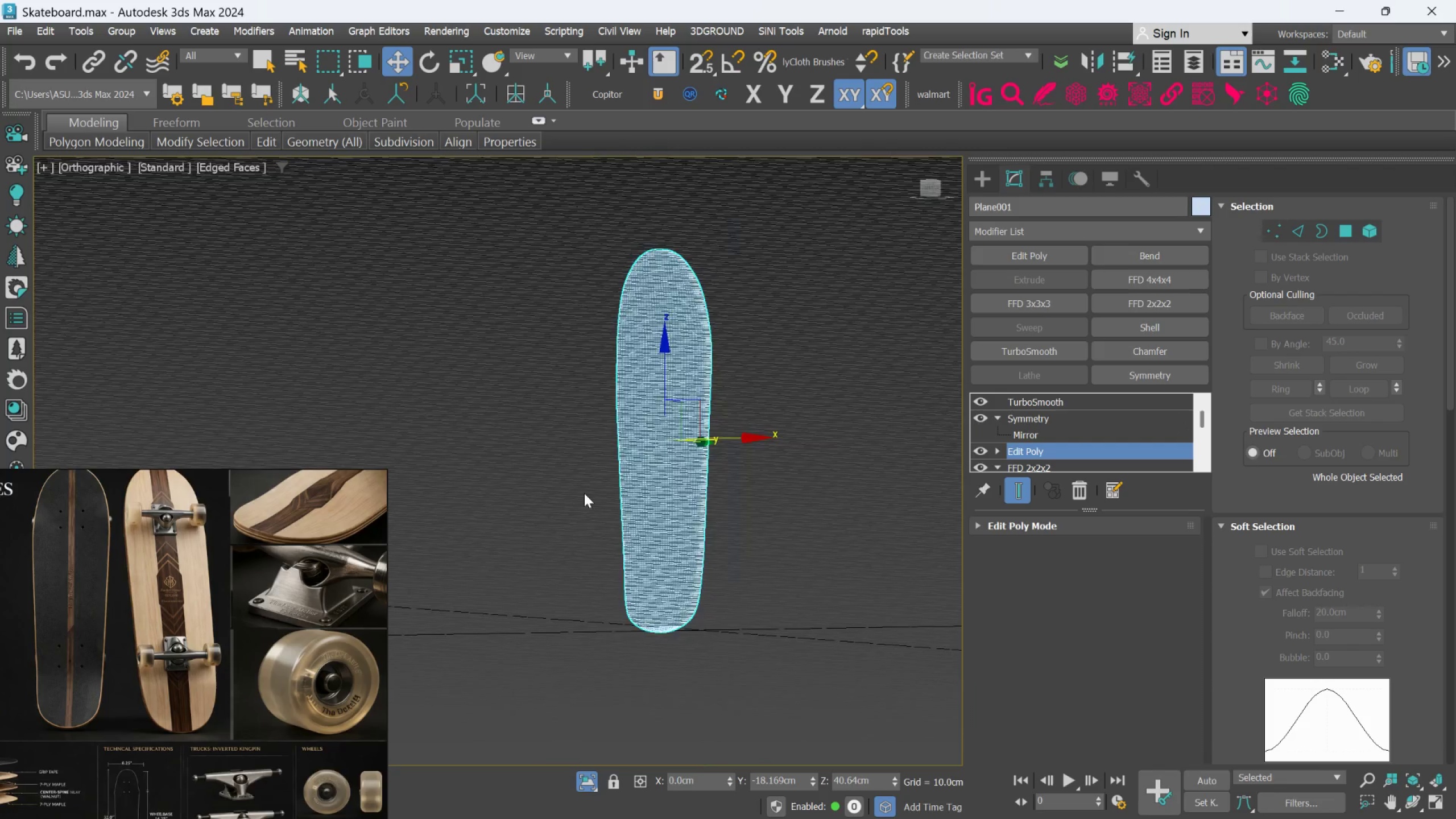 
scroll: coordinate [659, 456], scroll_direction: up, amount: 2.0
 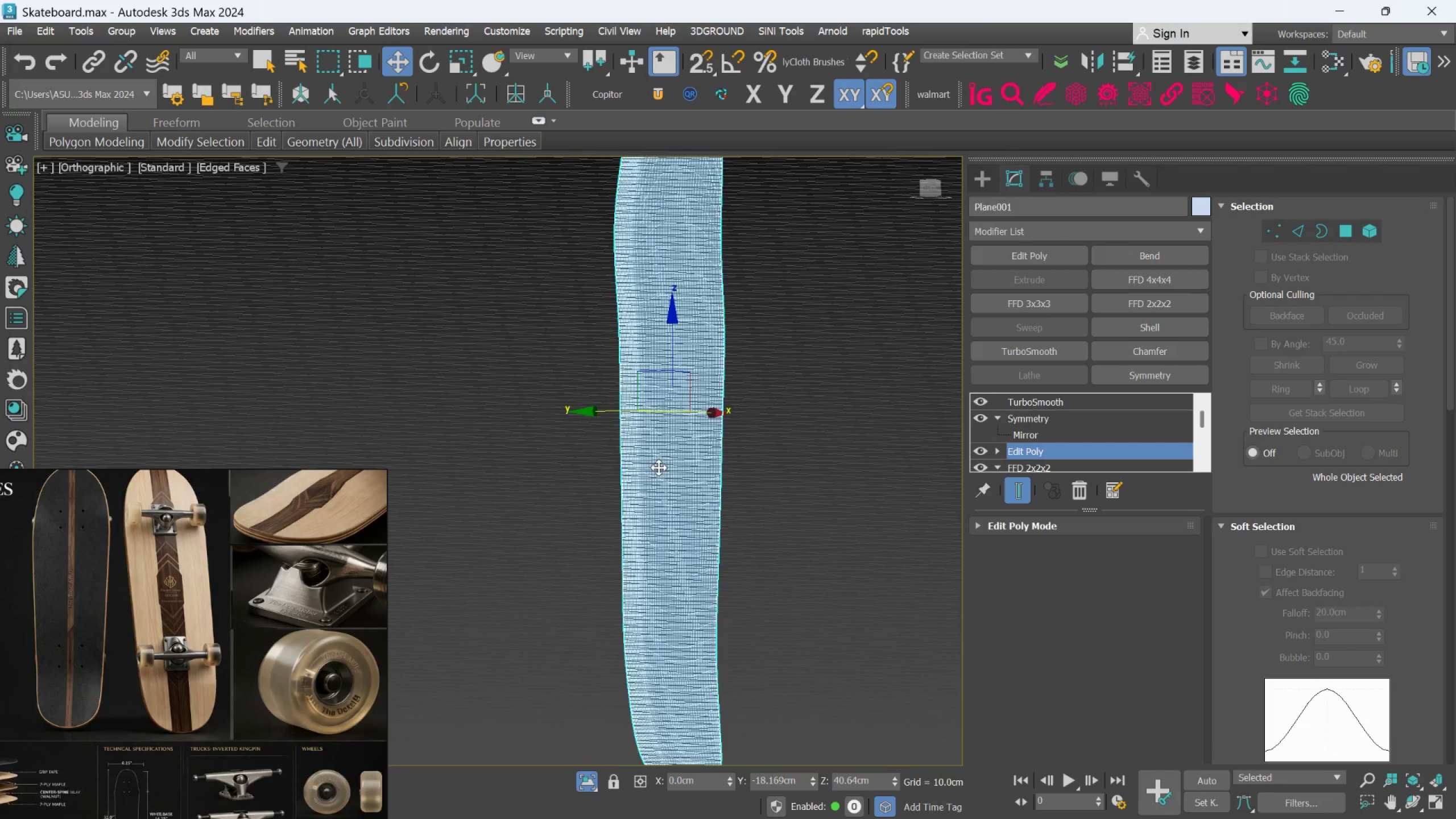 
scroll: coordinate [659, 475], scroll_direction: down, amount: 1.0
 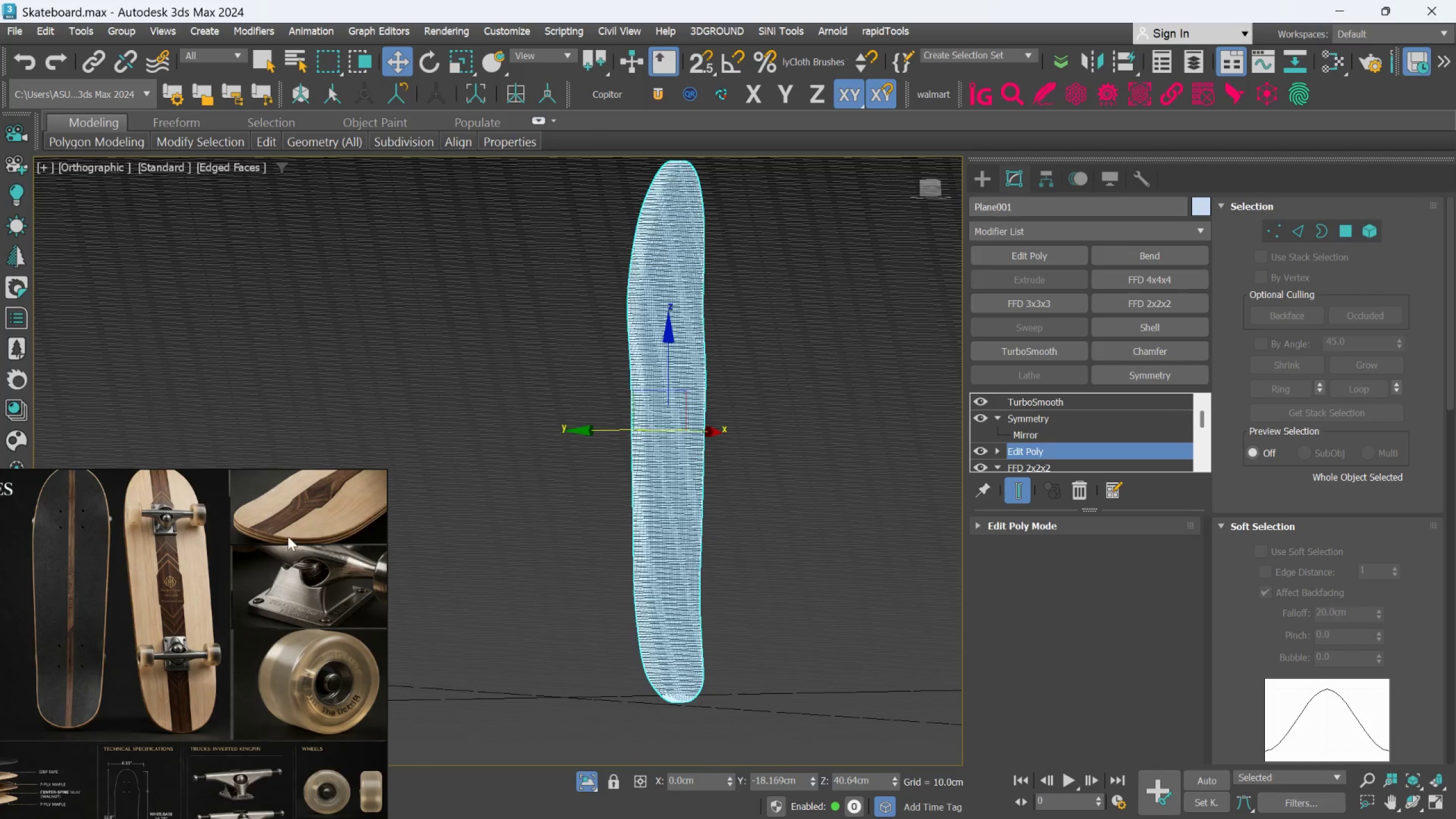 
scroll: coordinate [179, 606], scroll_direction: none, amount: 0.0
 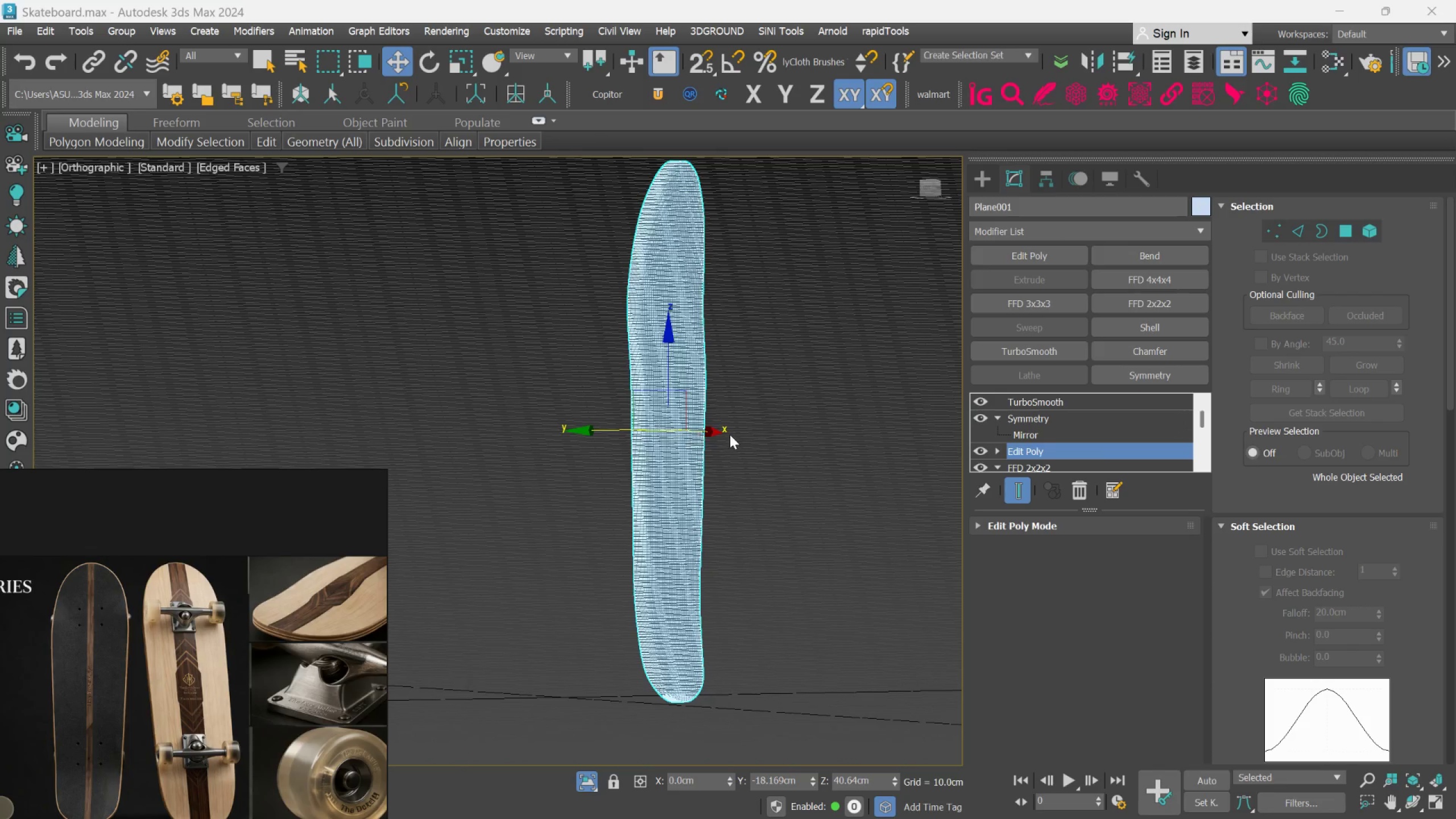 
hold_key(key=AltLeft, duration=0.33)
 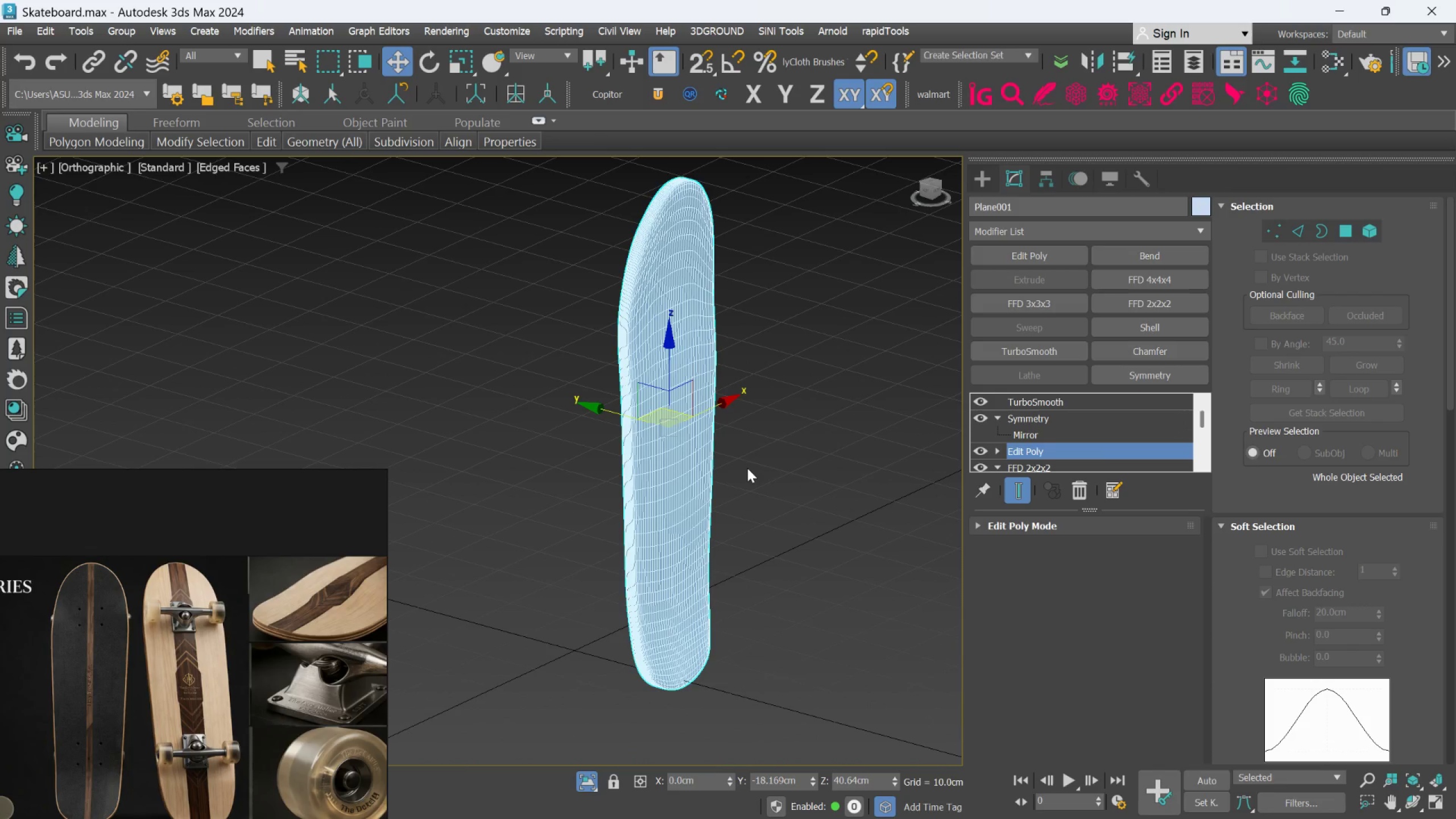 
scroll: coordinate [741, 465], scroll_direction: up, amount: 2.0
 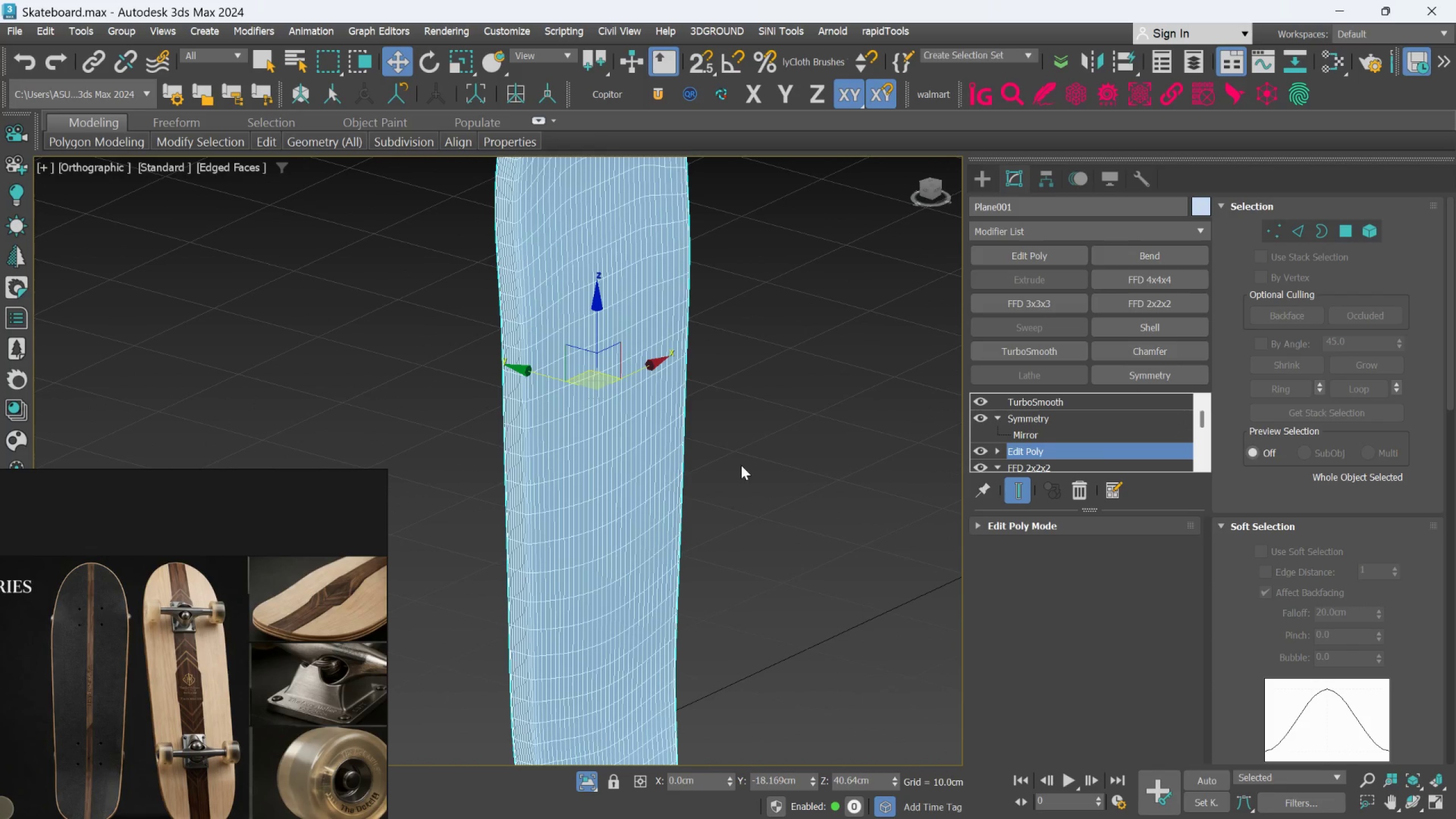 
key(G)
 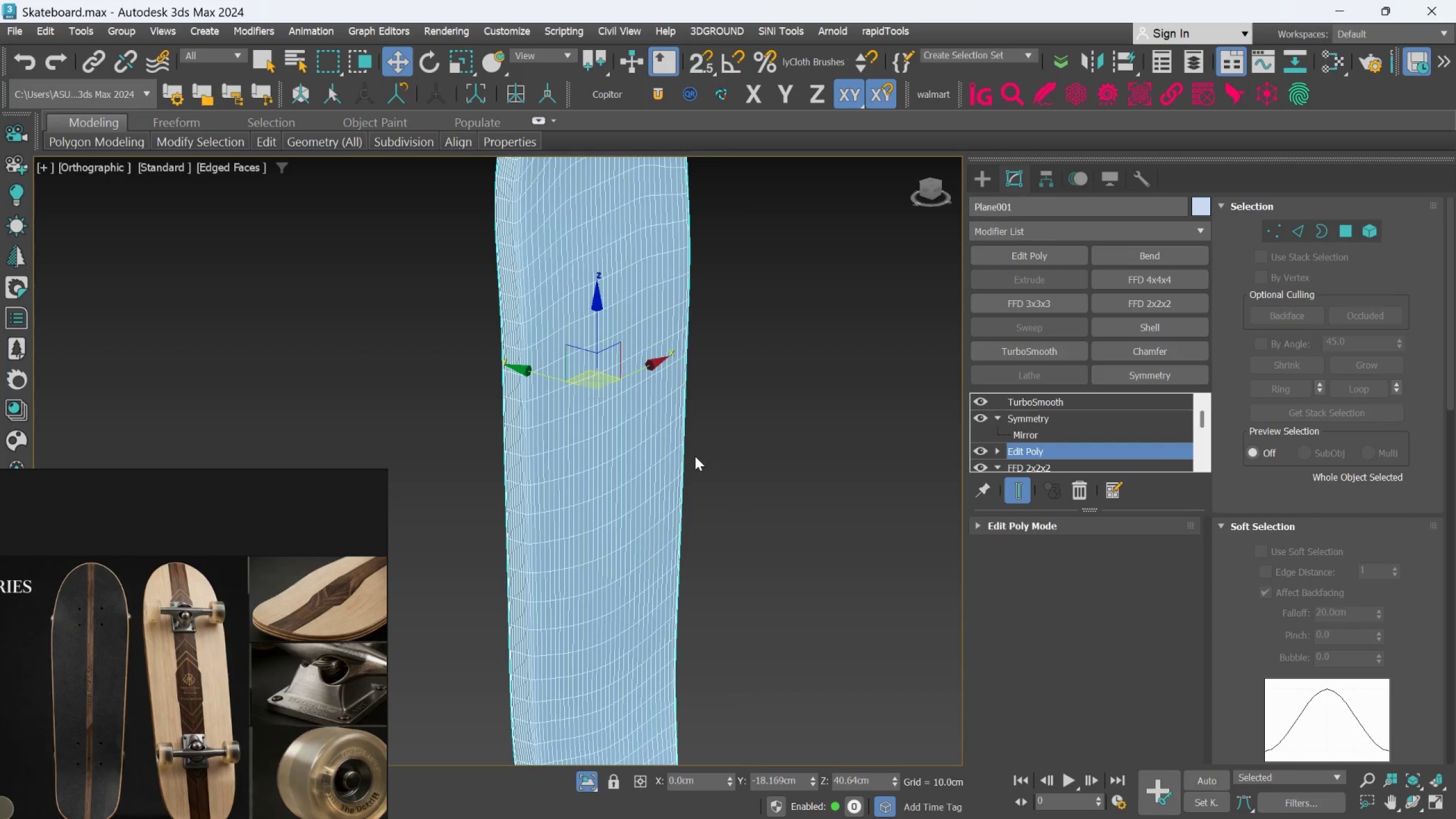 
hold_key(key=AltLeft, duration=1.5)
 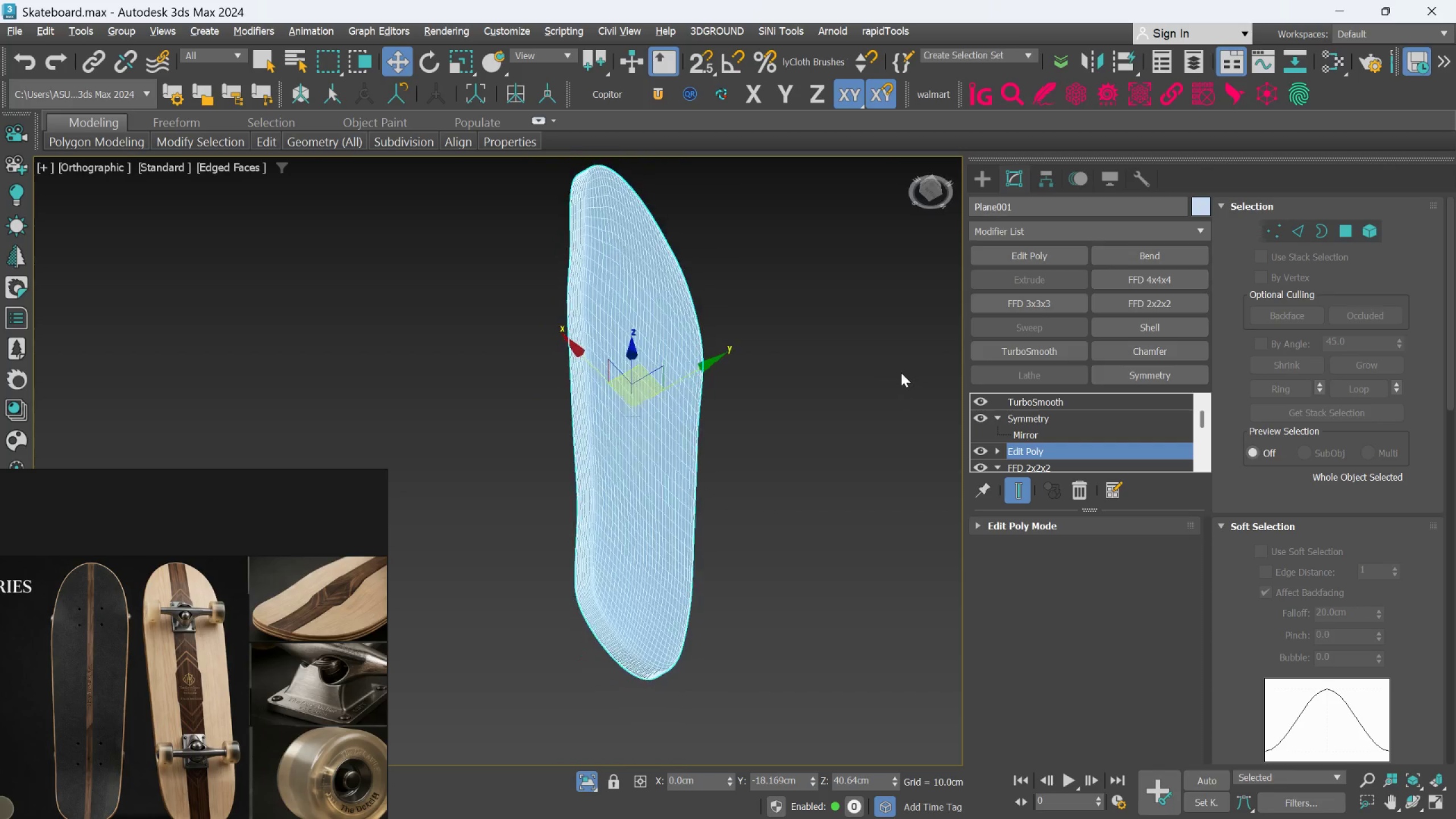 
scroll: coordinate [695, 456], scroll_direction: down, amount: 1.0
 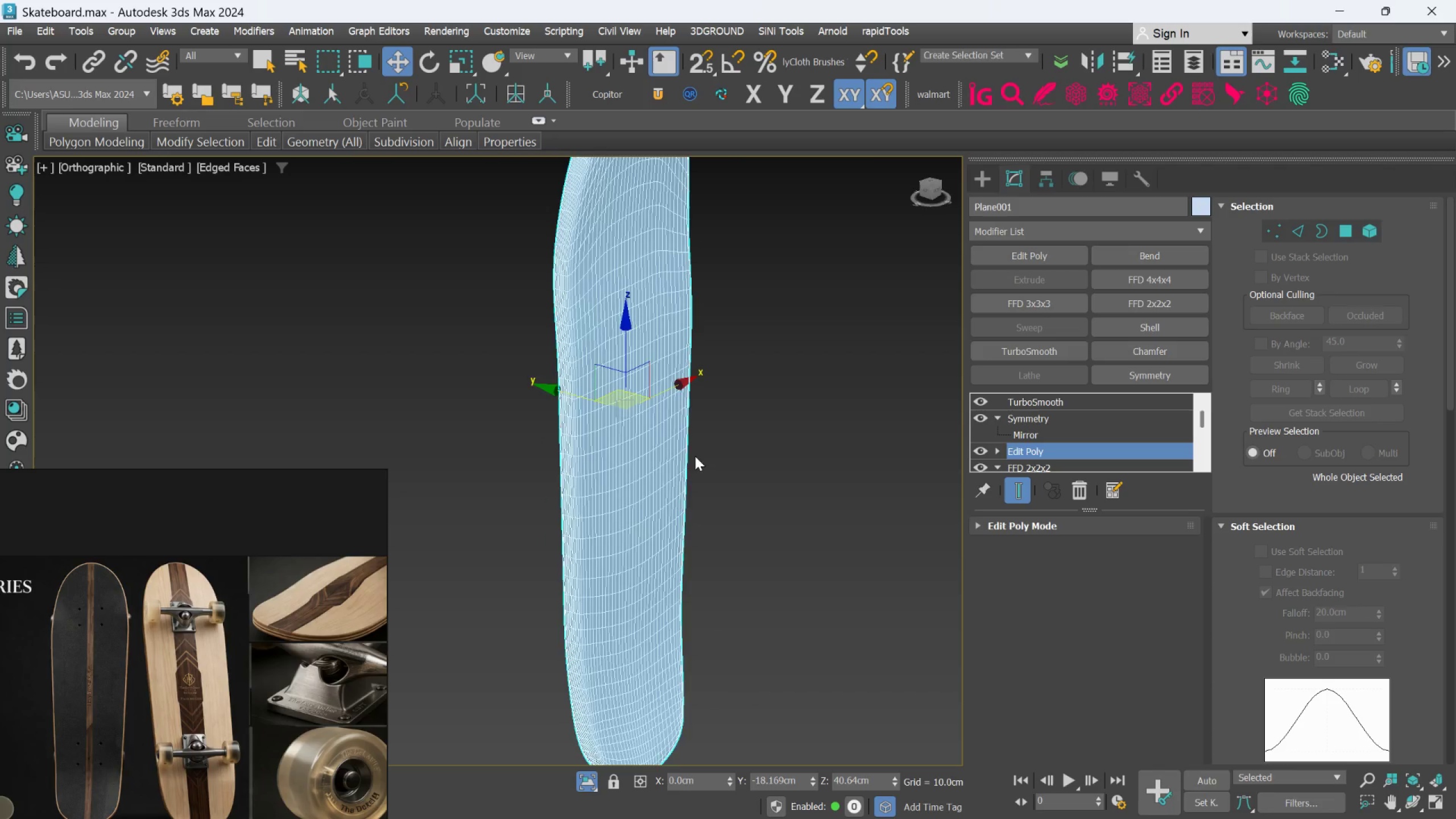 
hold_key(key=AltLeft, duration=0.97)
 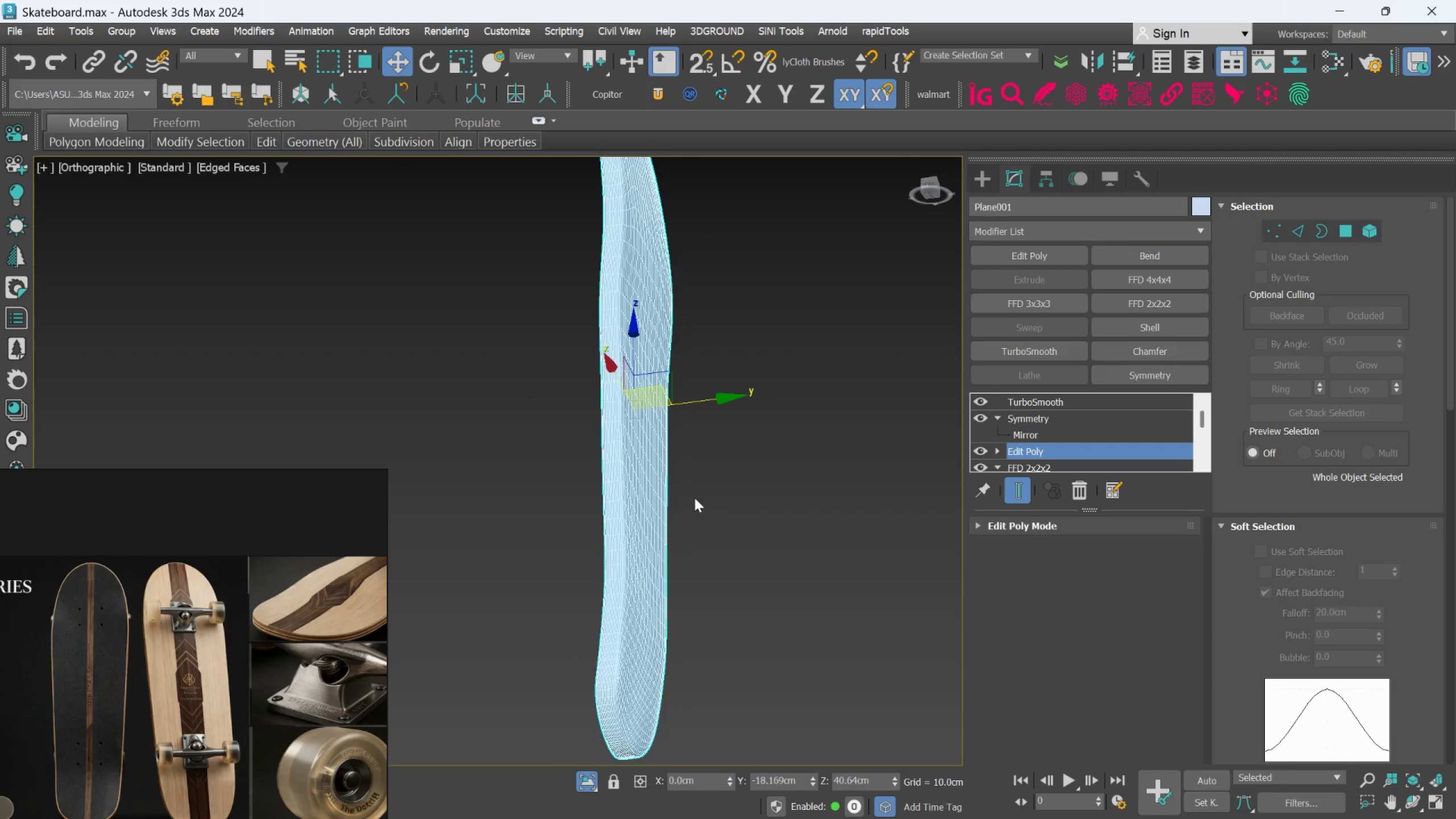 
hold_key(key=AltLeft, duration=1.33)
 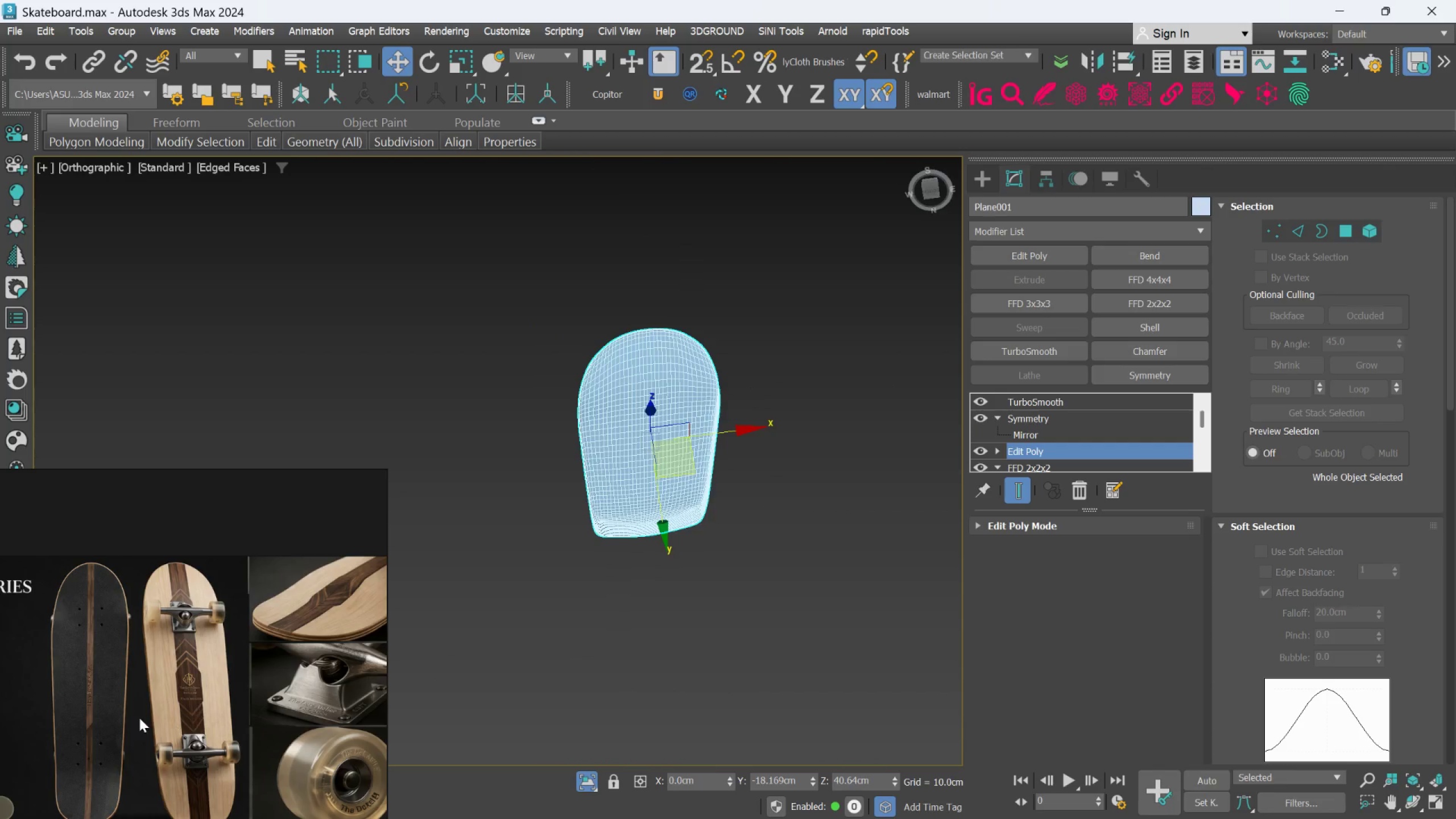 
scroll: coordinate [138, 718], scroll_direction: down, amount: 4.0
 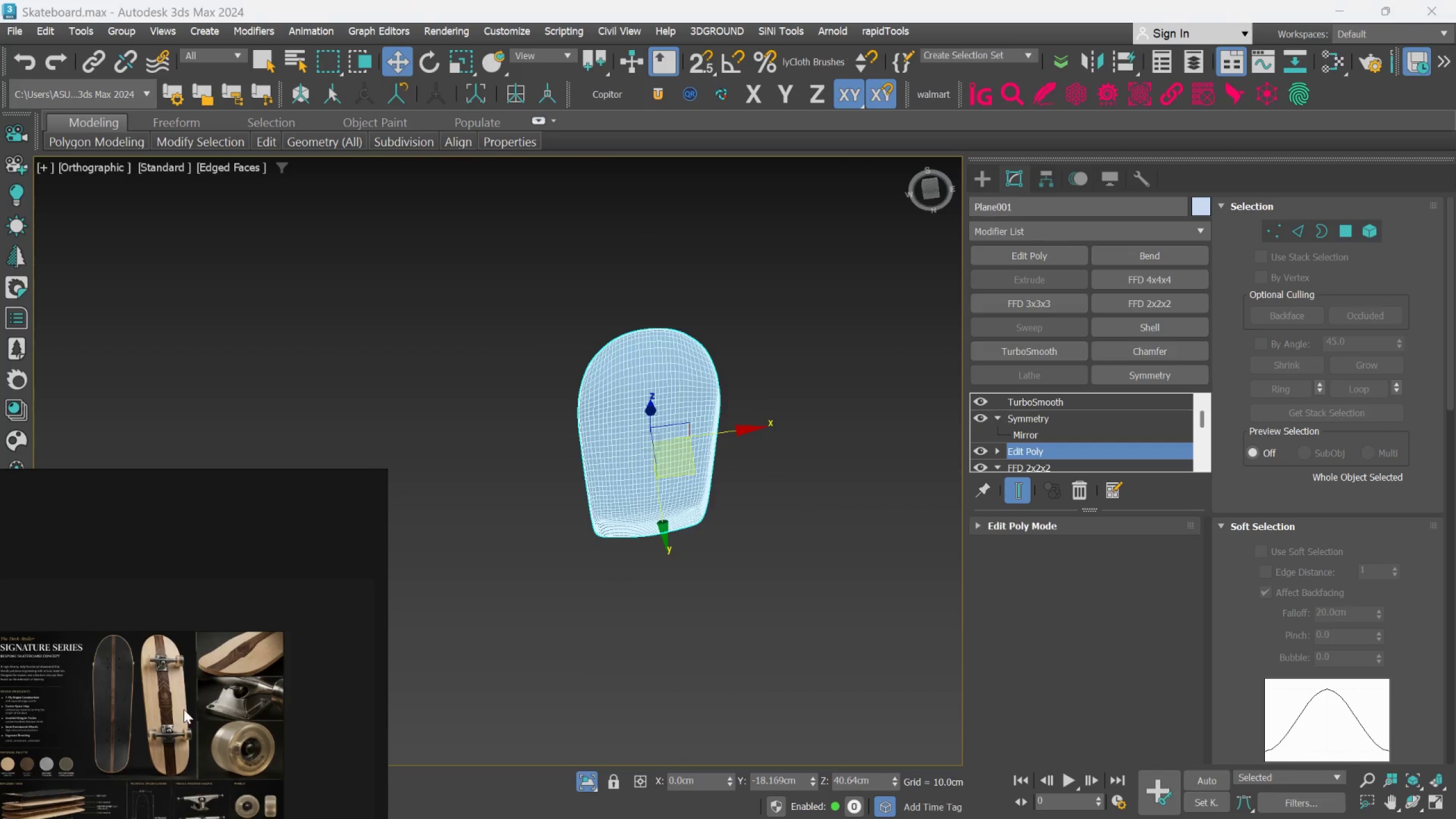 
hold_key(key=AltLeft, duration=0.98)
 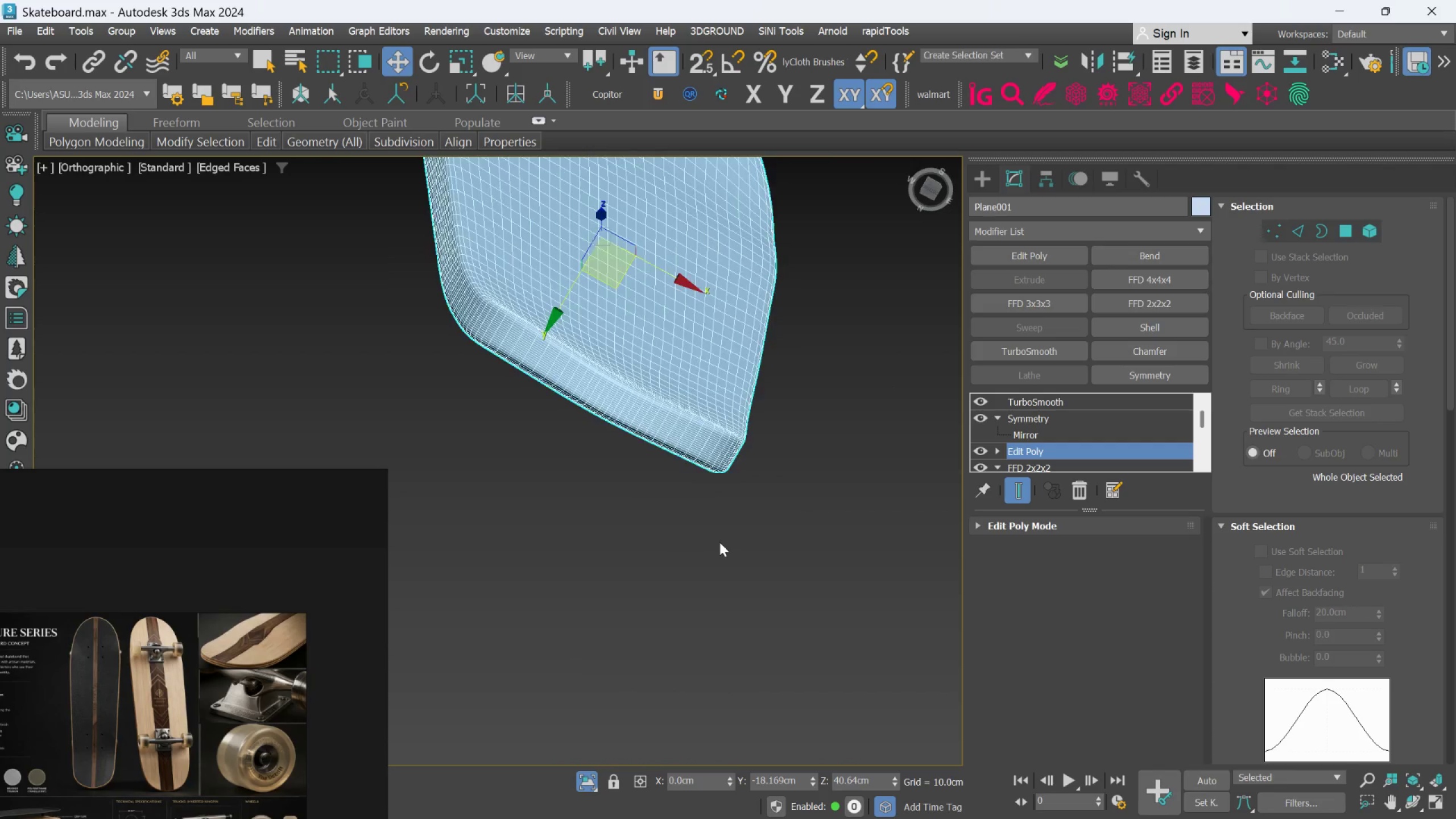 
scroll: coordinate [675, 553], scroll_direction: up, amount: 4.0
 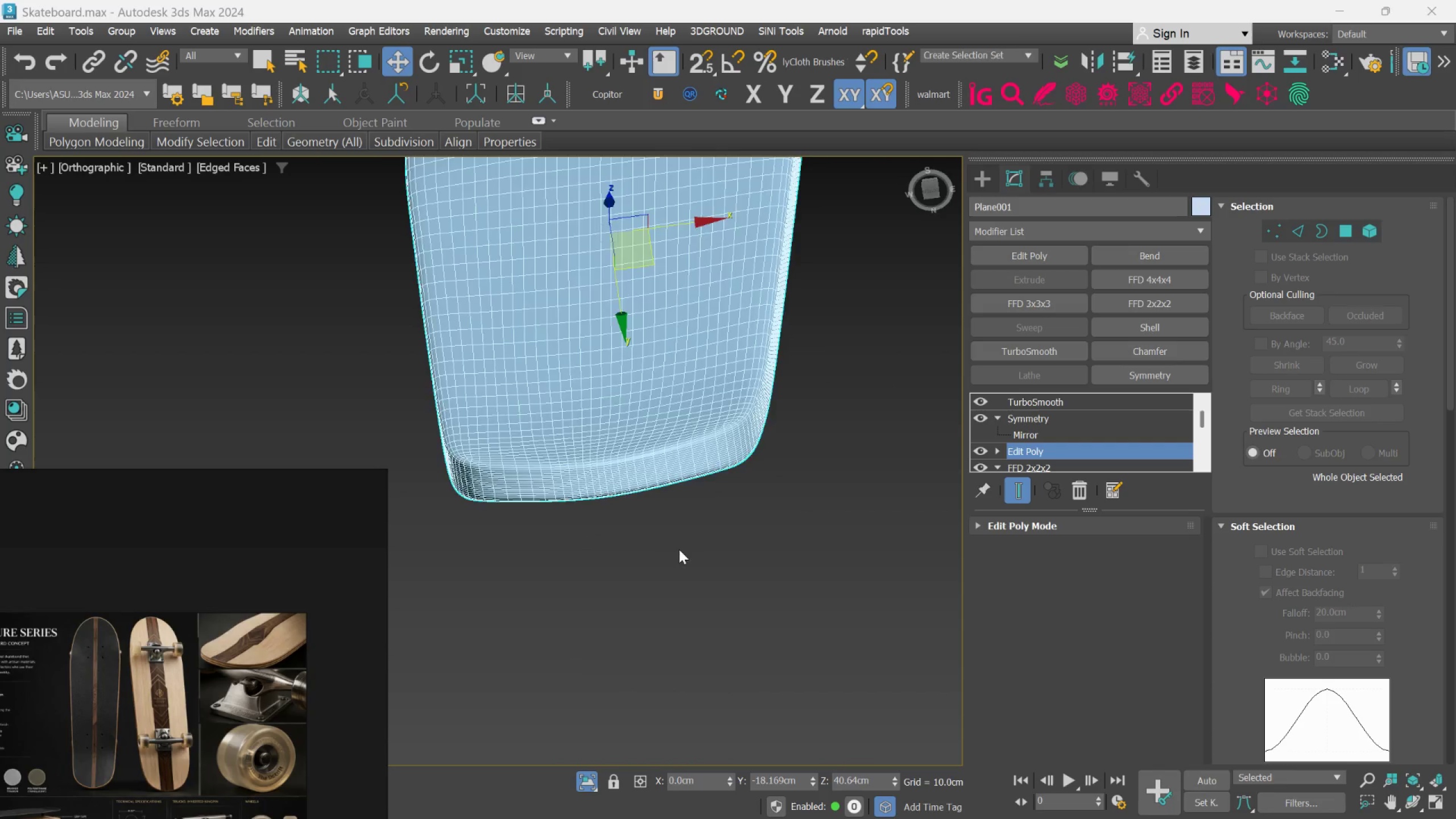 
hold_key(key=AltLeft, duration=0.45)
 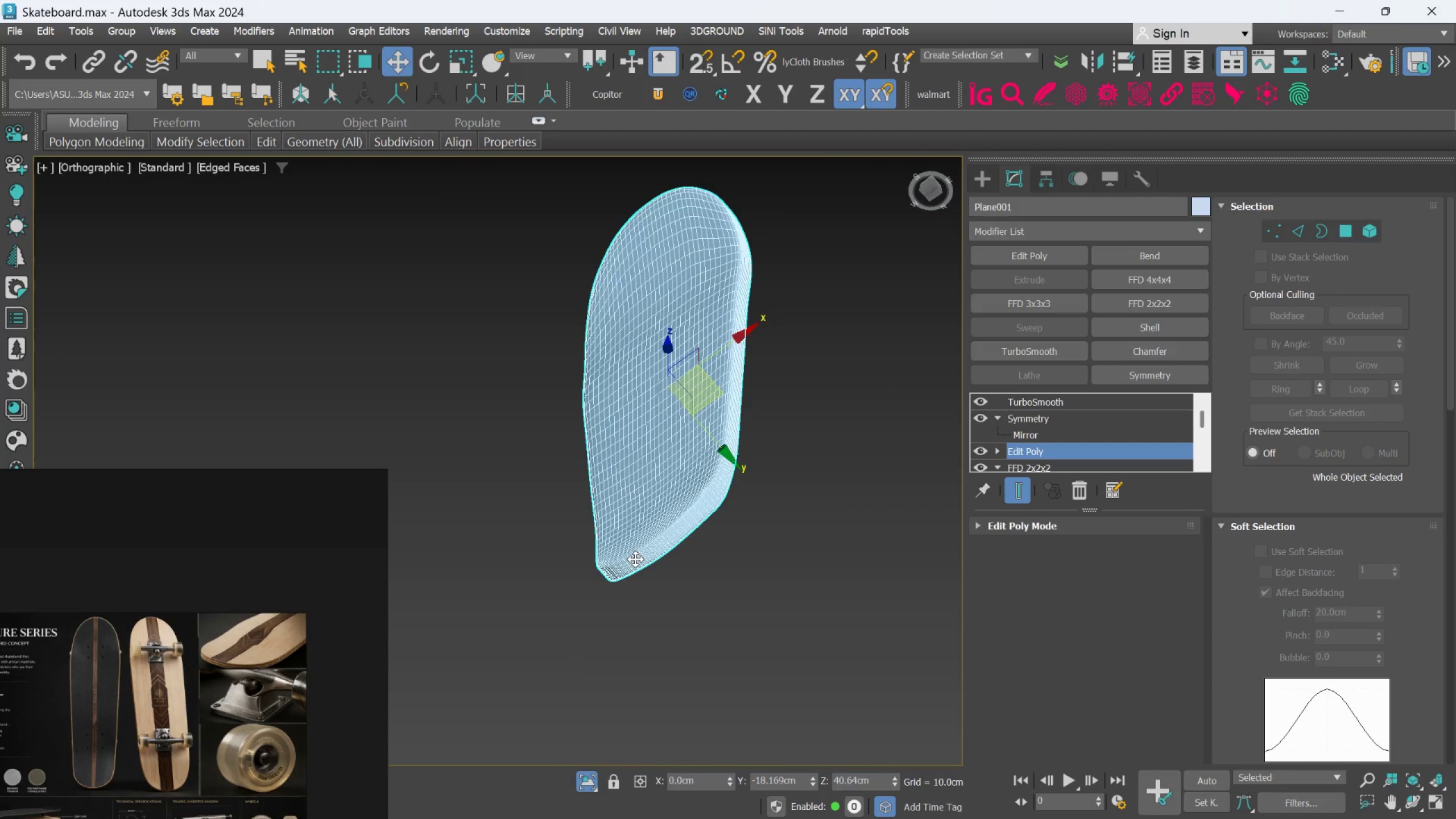 
scroll: coordinate [719, 542], scroll_direction: down, amount: 2.0
 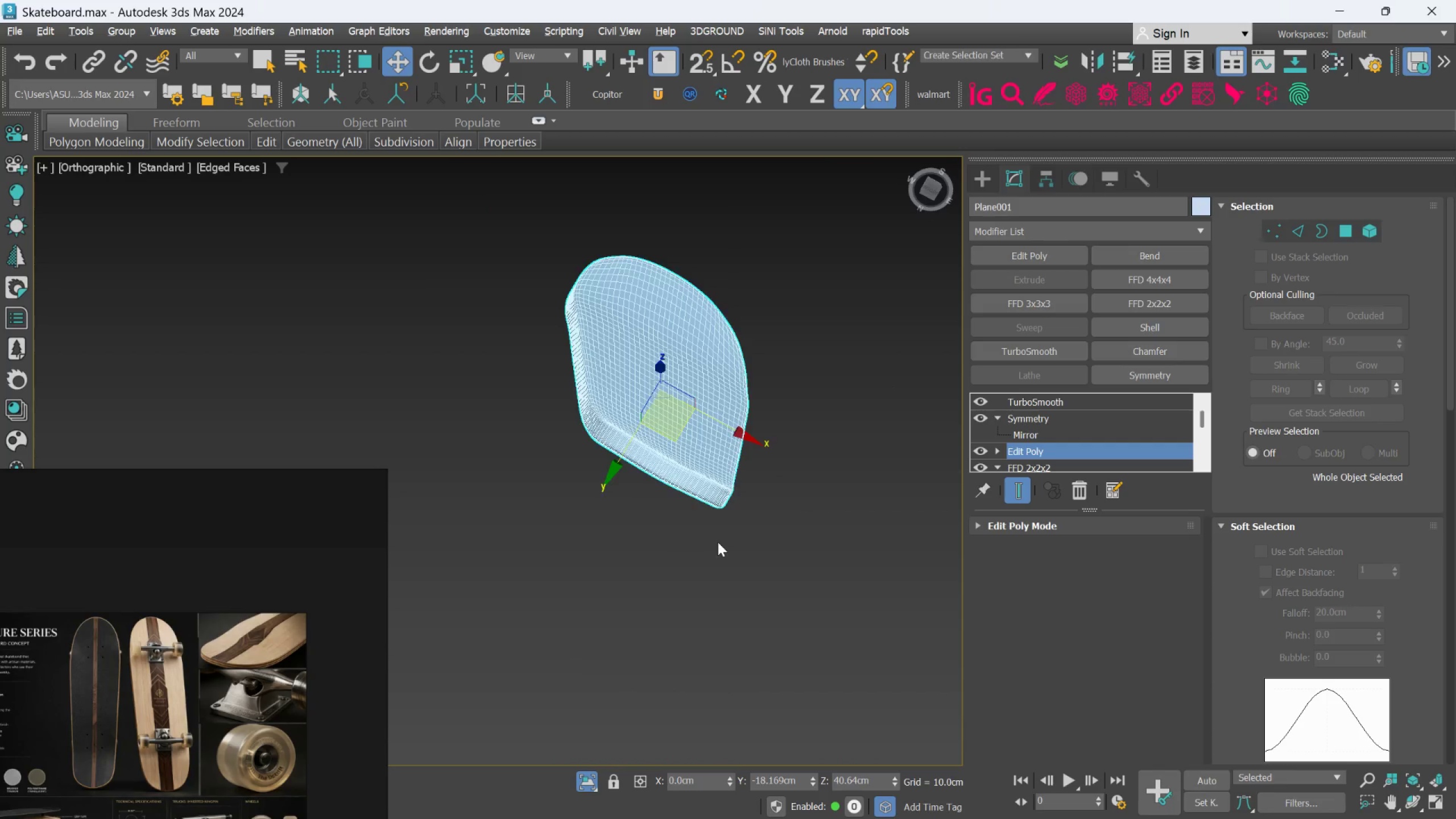 
key(F)
 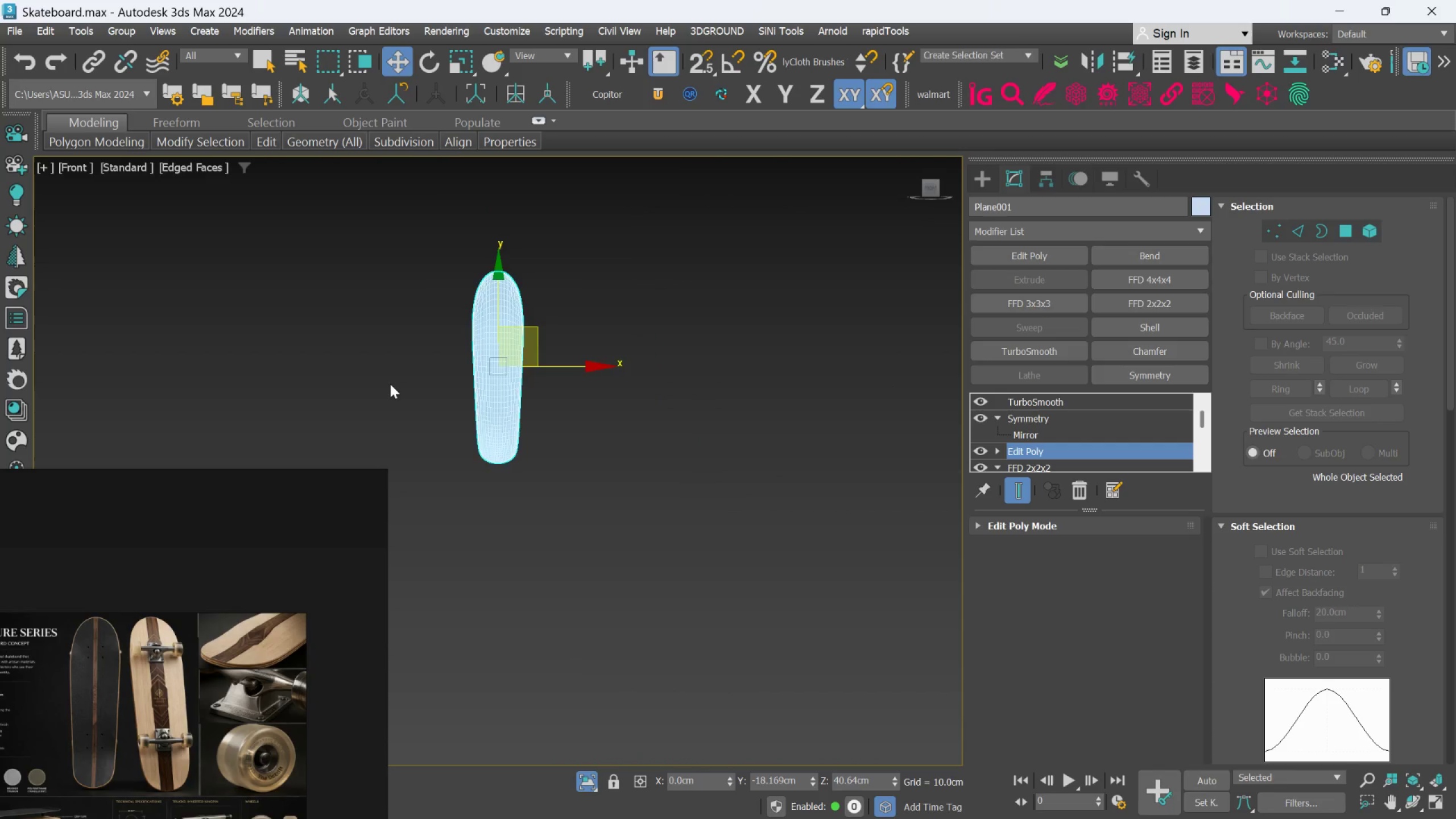 
hold_key(key=AltLeft, duration=1.5)
 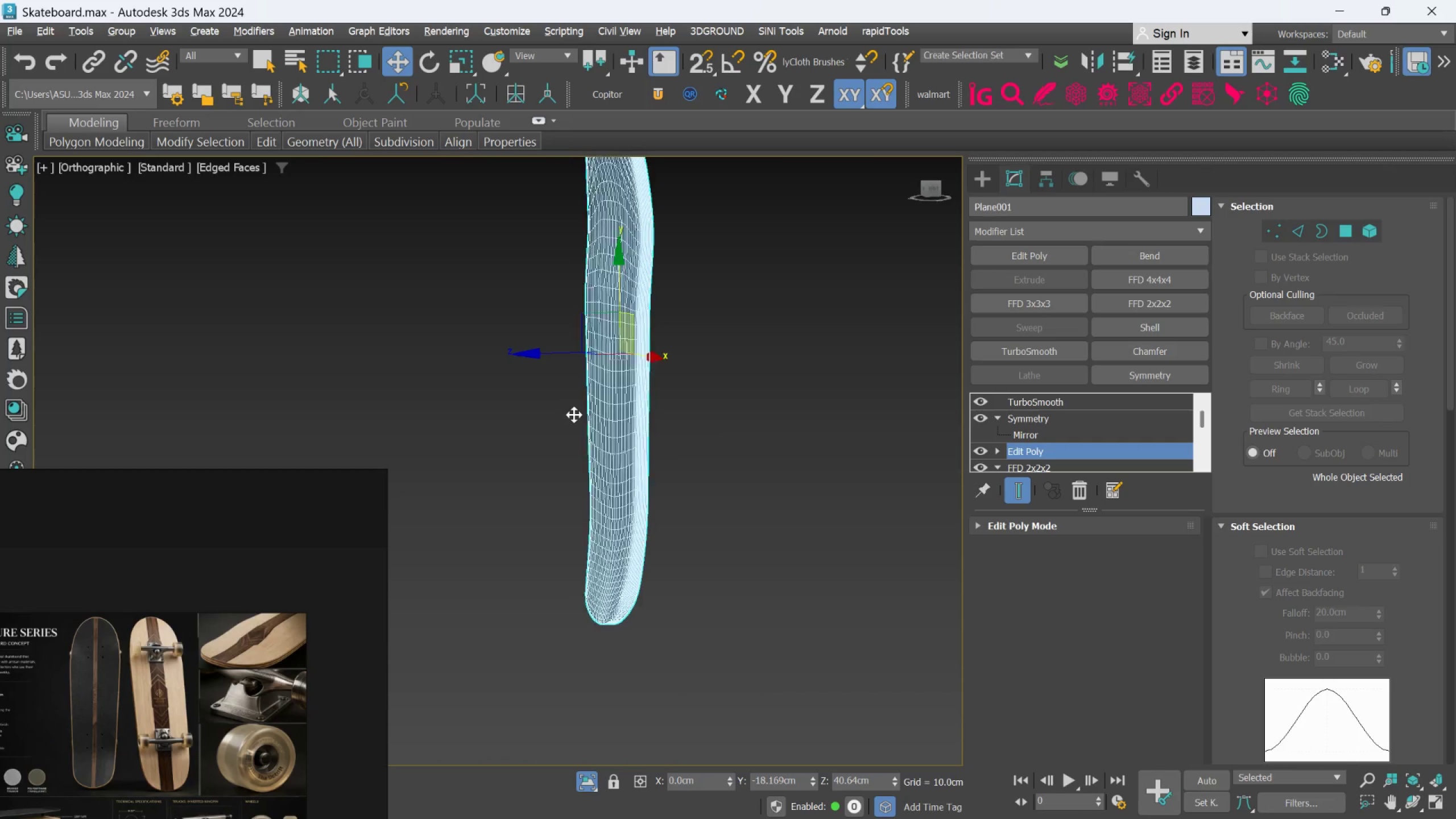 
scroll: coordinate [640, 386], scroll_direction: up, amount: 3.0
 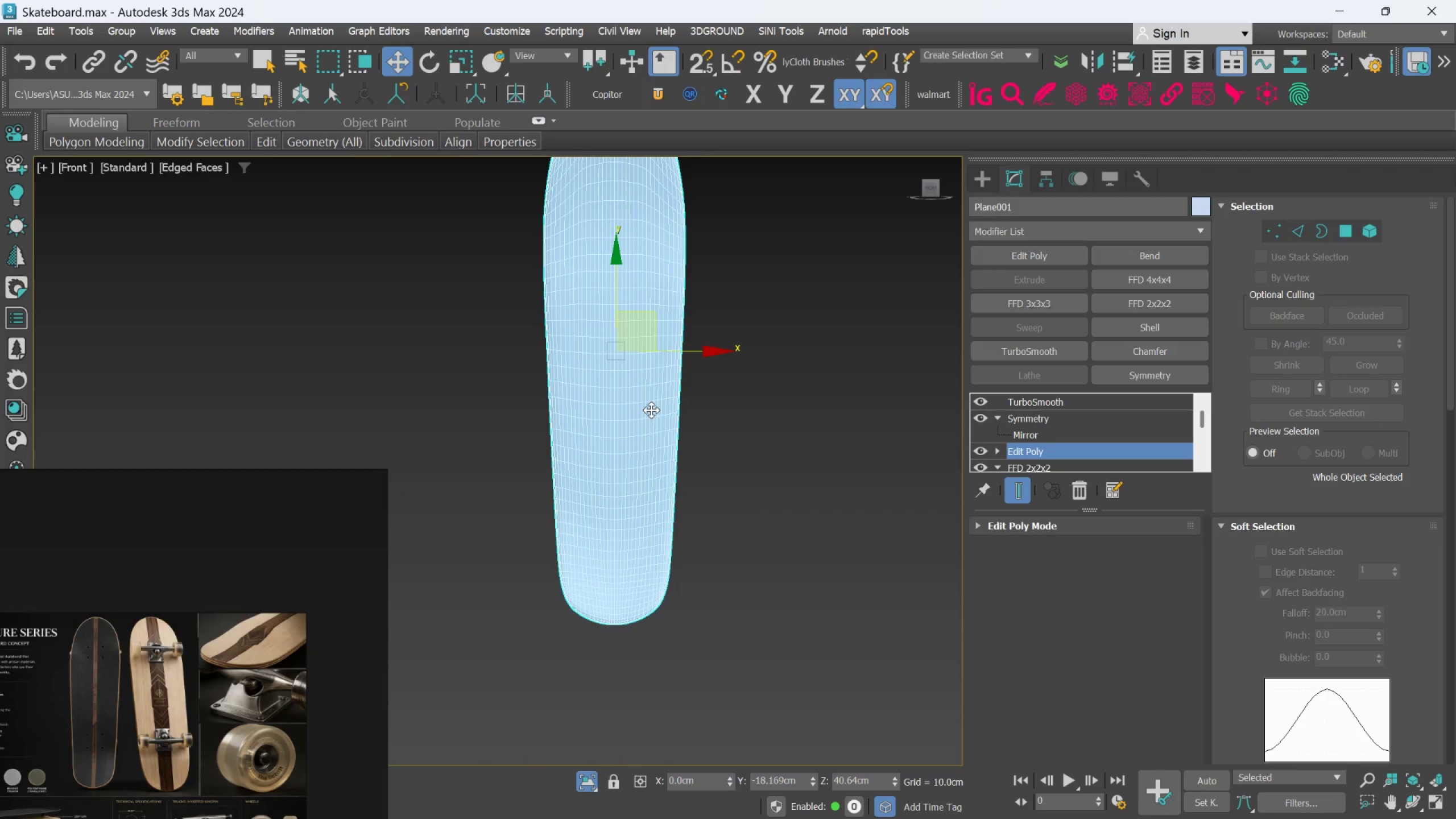 
key(Alt+AltLeft)
 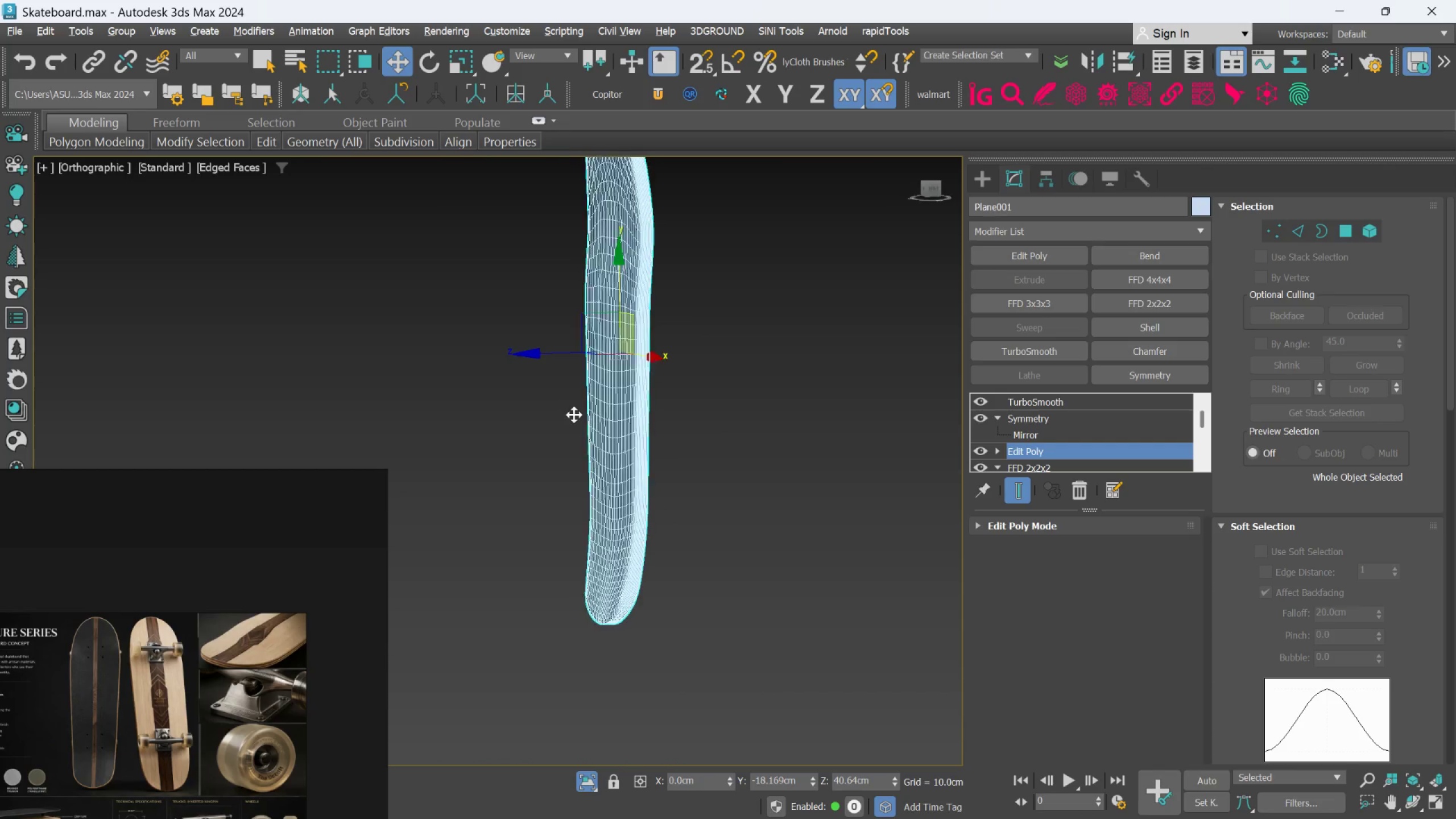 
key(Alt+AltLeft)
 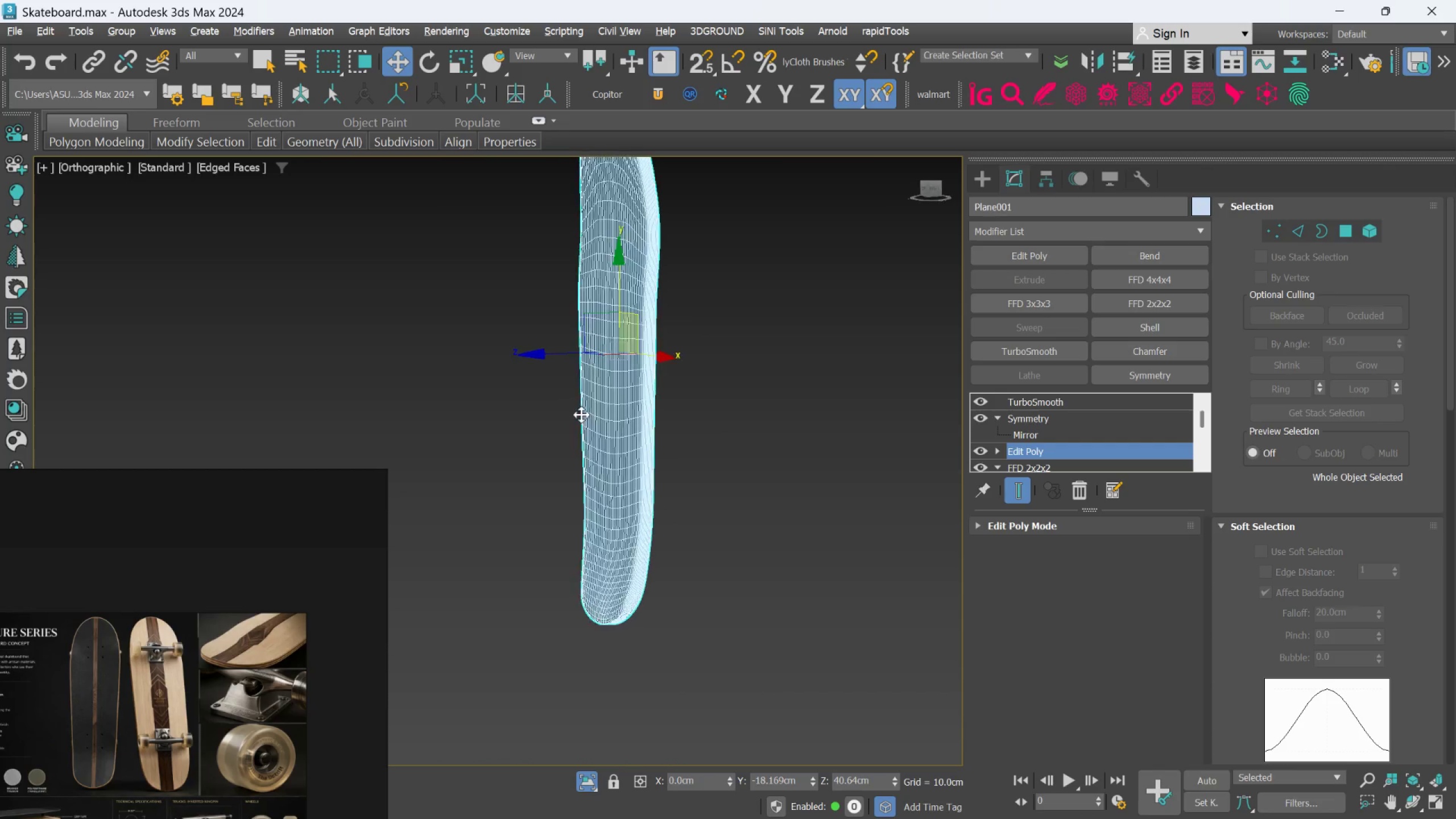 
key(Alt+AltLeft)
 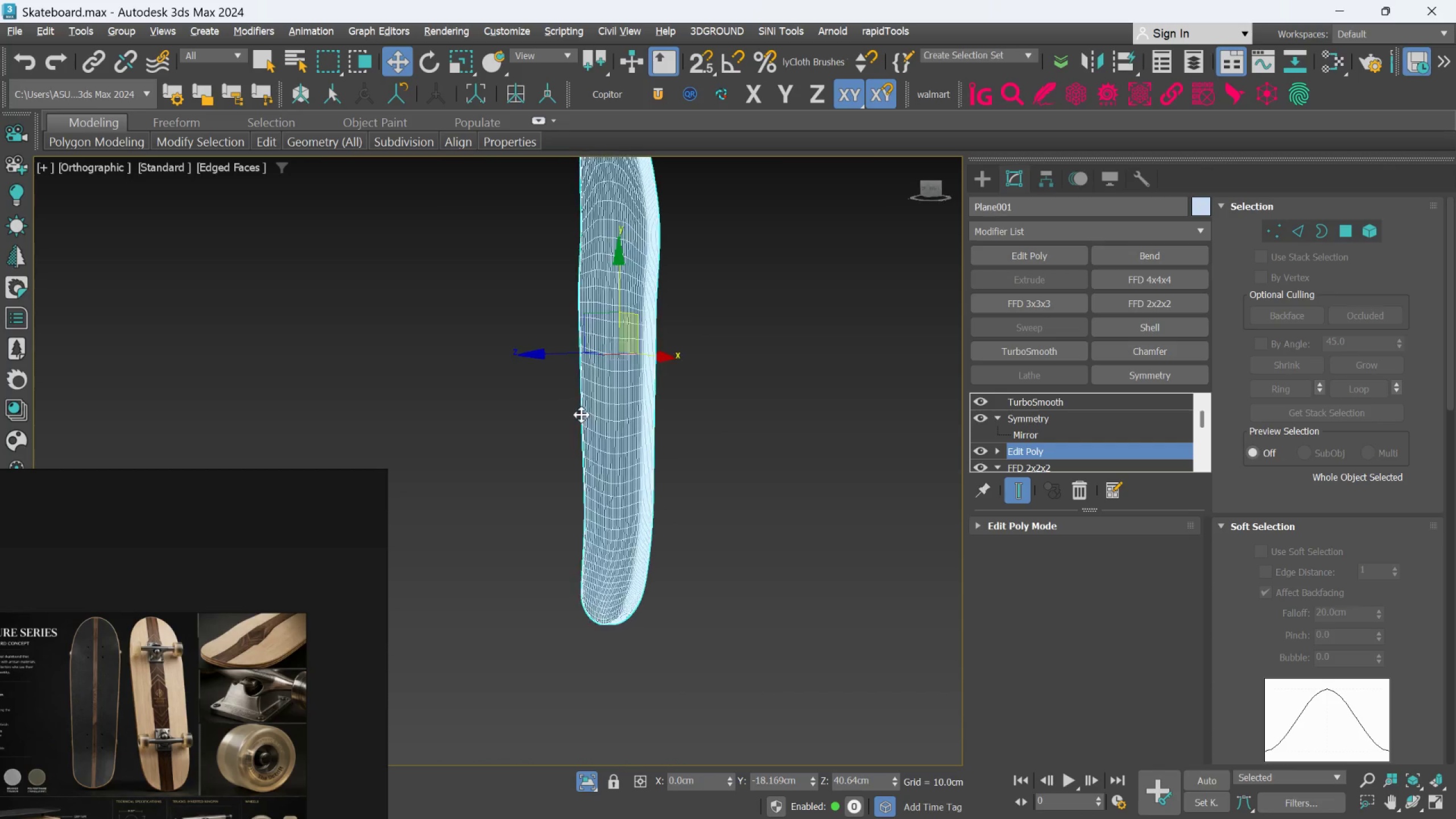 
key(Alt+AltLeft)
 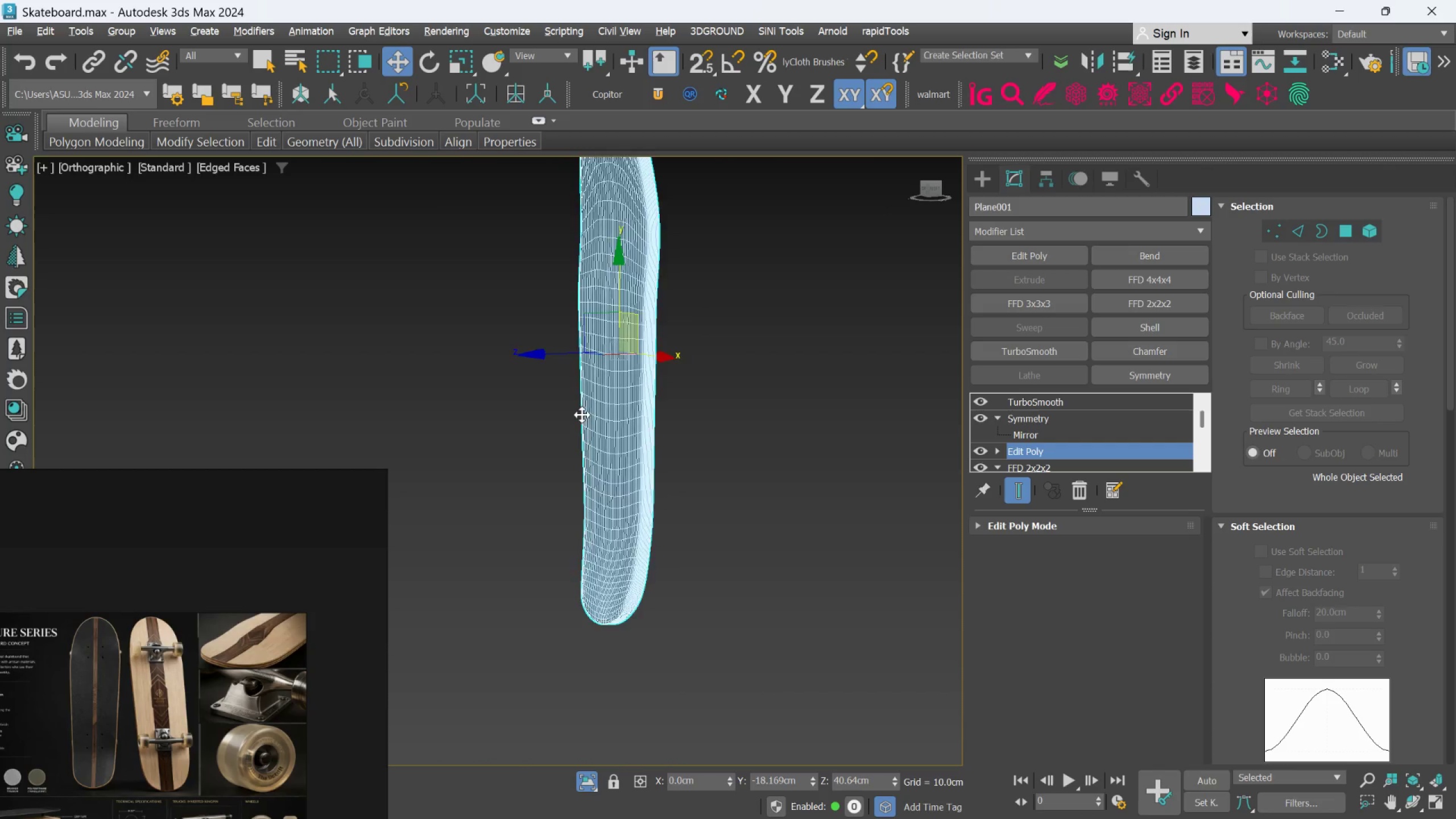 
key(Alt+AltLeft)
 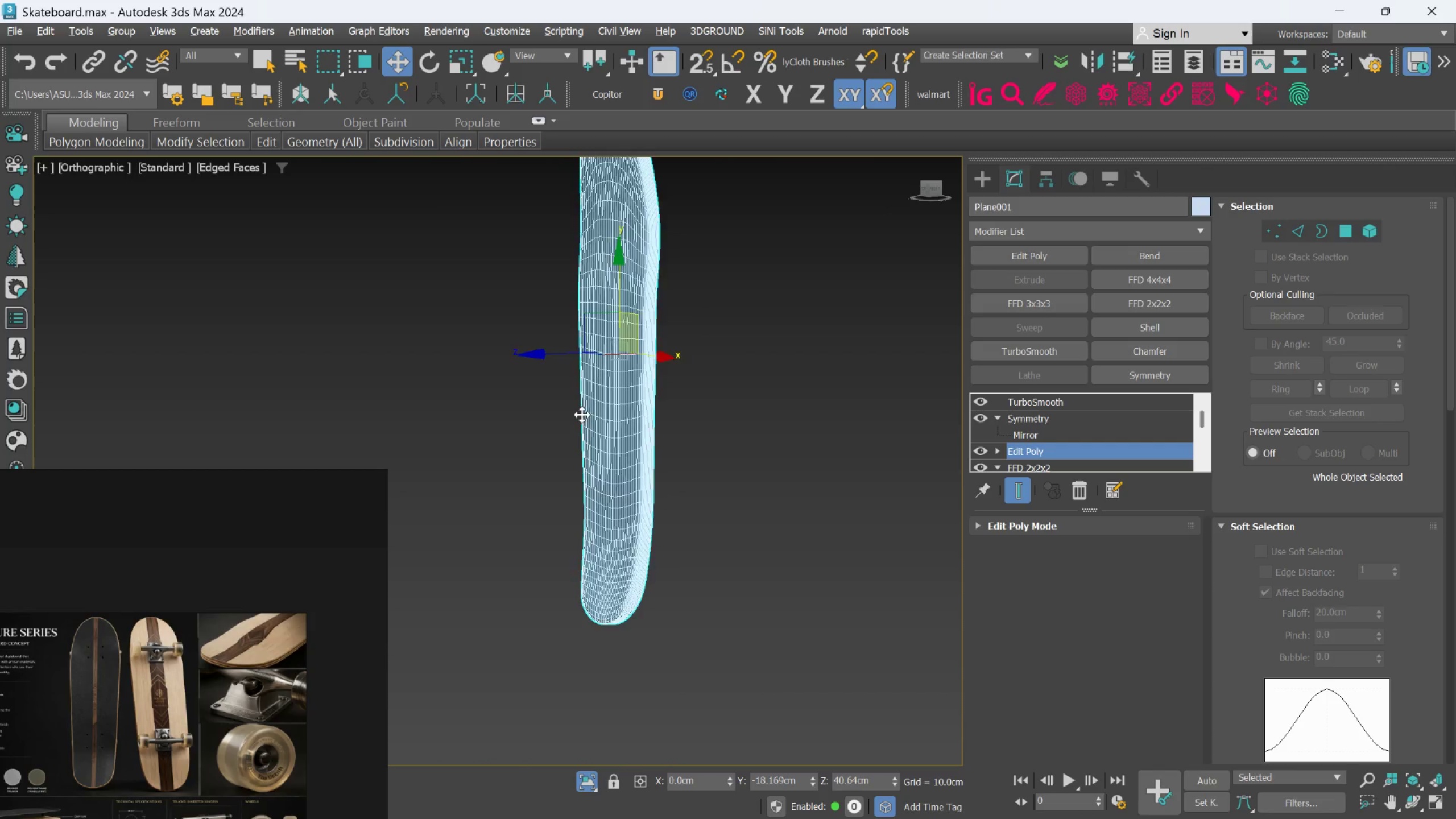 
key(Alt+AltLeft)
 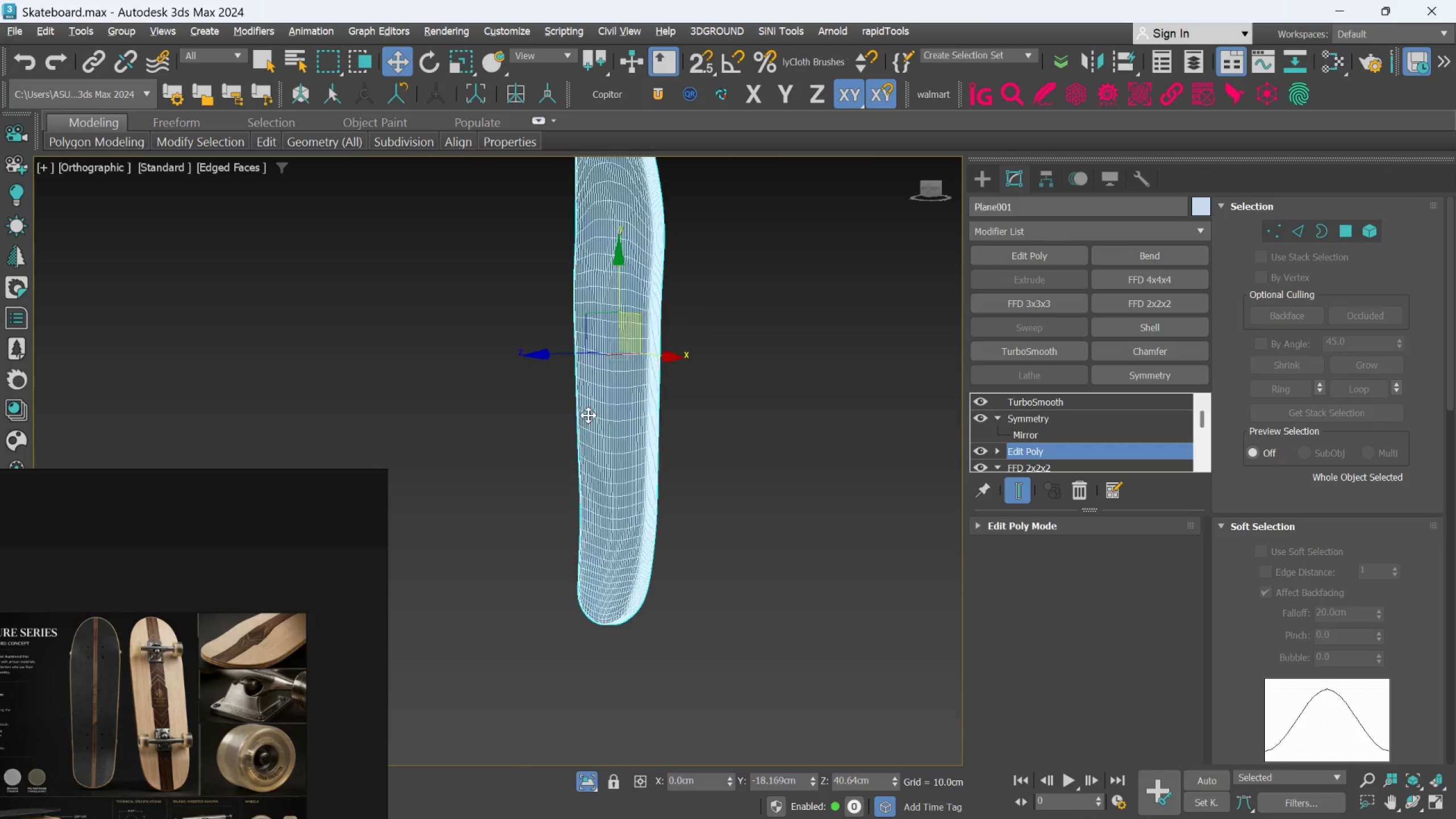 
key(Alt+AltLeft)
 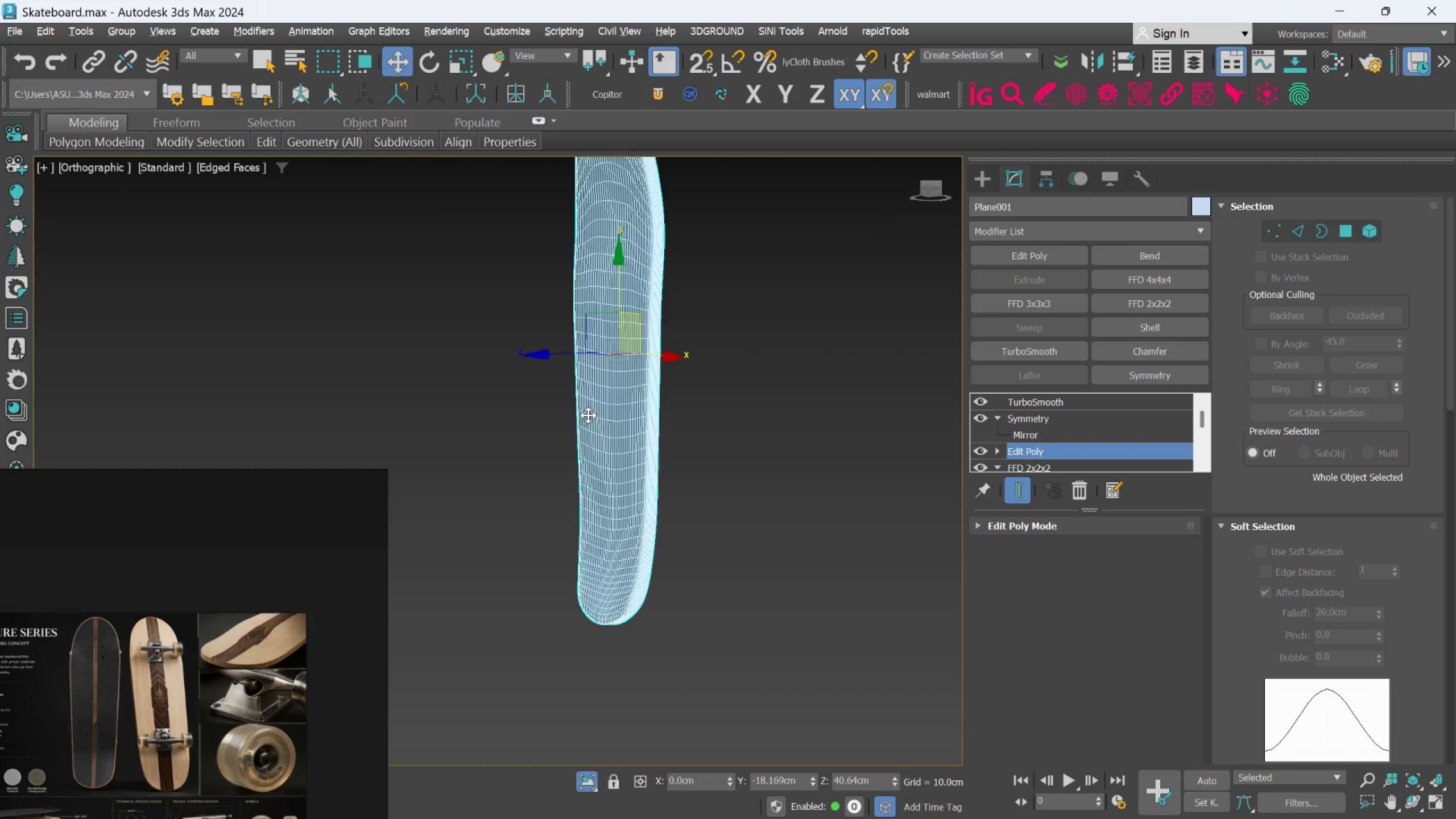 
key(Alt+AltLeft)
 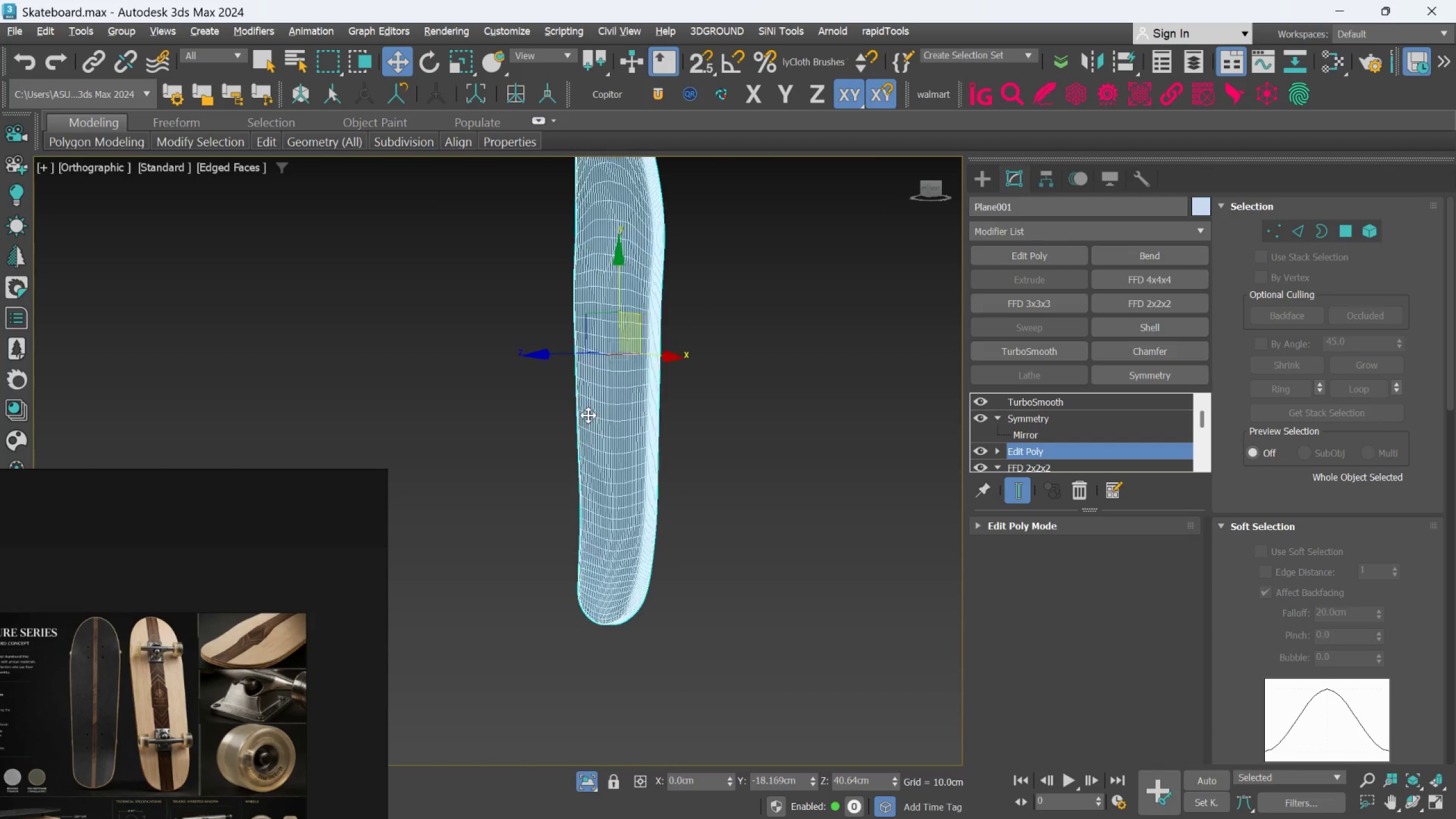 
key(Alt+AltLeft)
 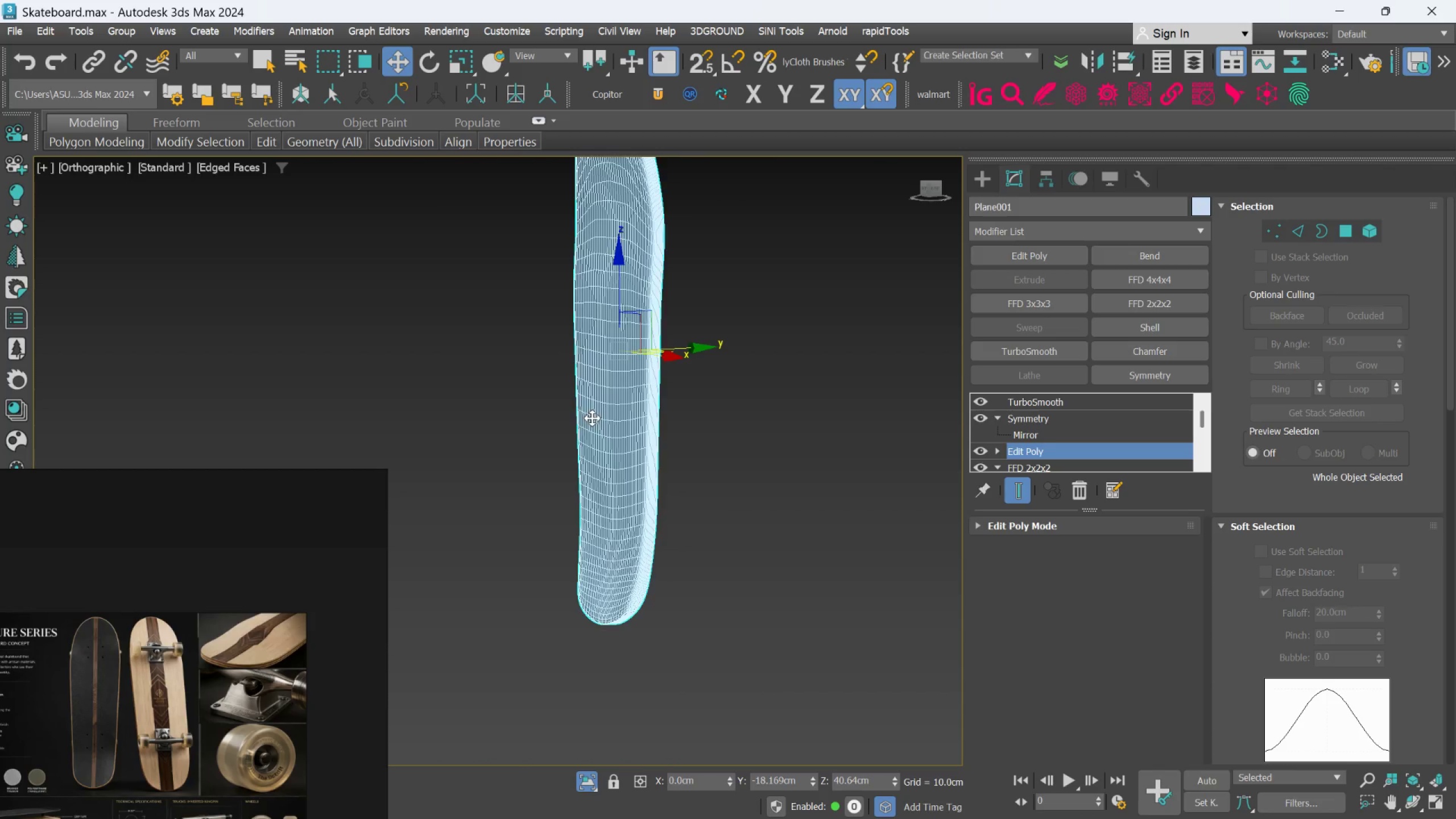 
hold_key(key=AltLeft, duration=0.5)
 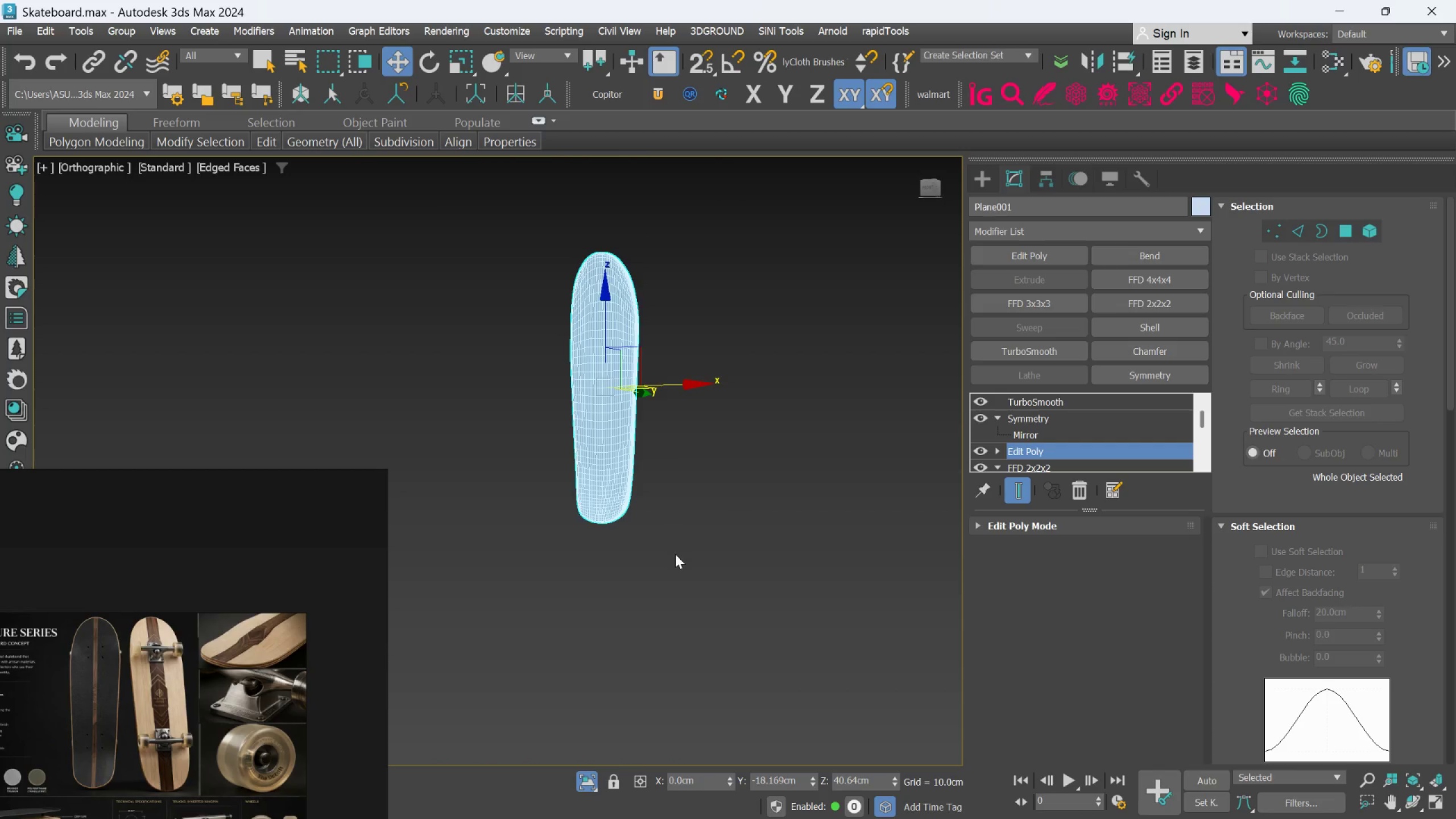 
scroll: coordinate [593, 422], scroll_direction: down, amount: 2.0
 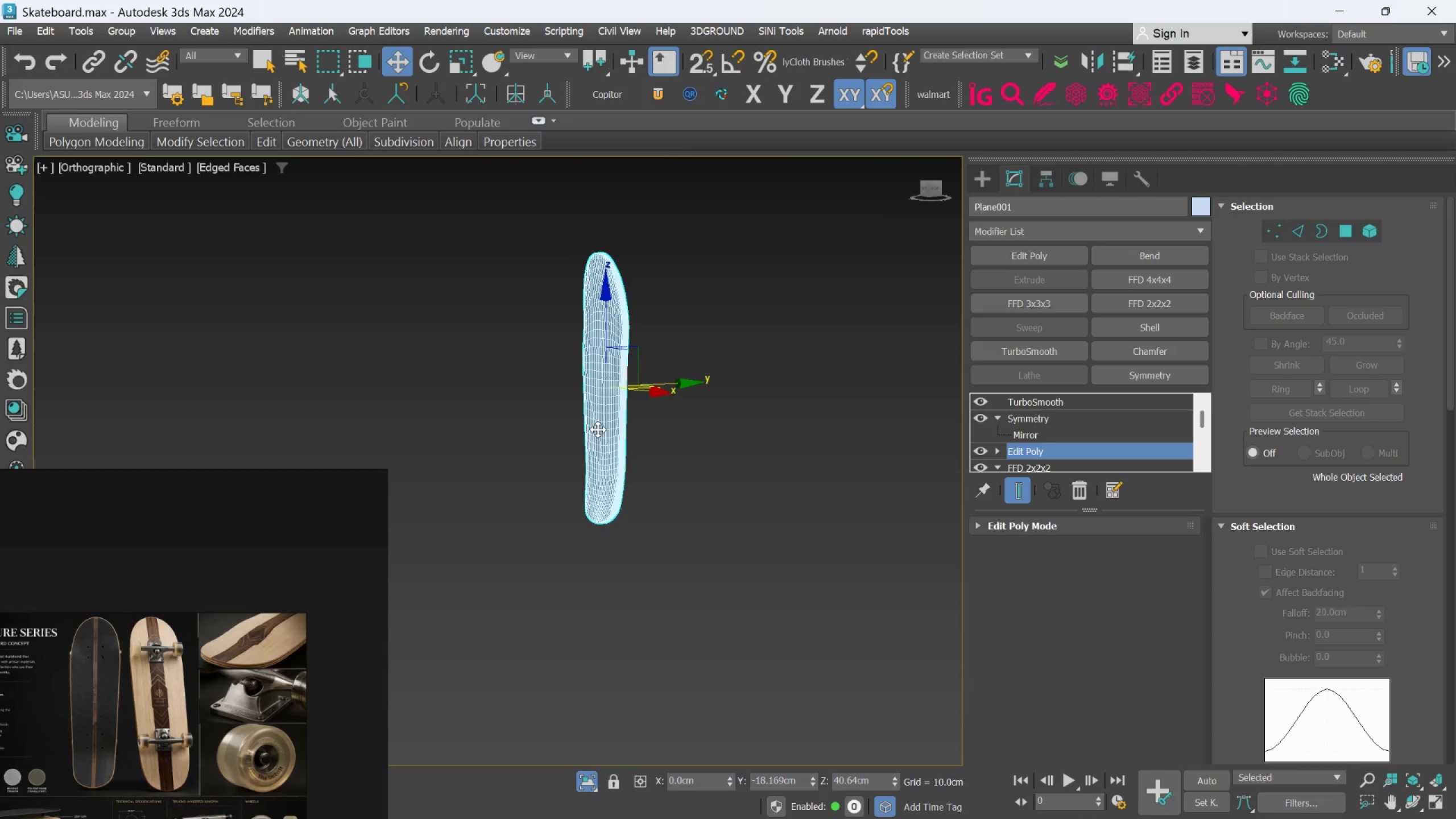 
hold_key(key=AltLeft, duration=0.44)
 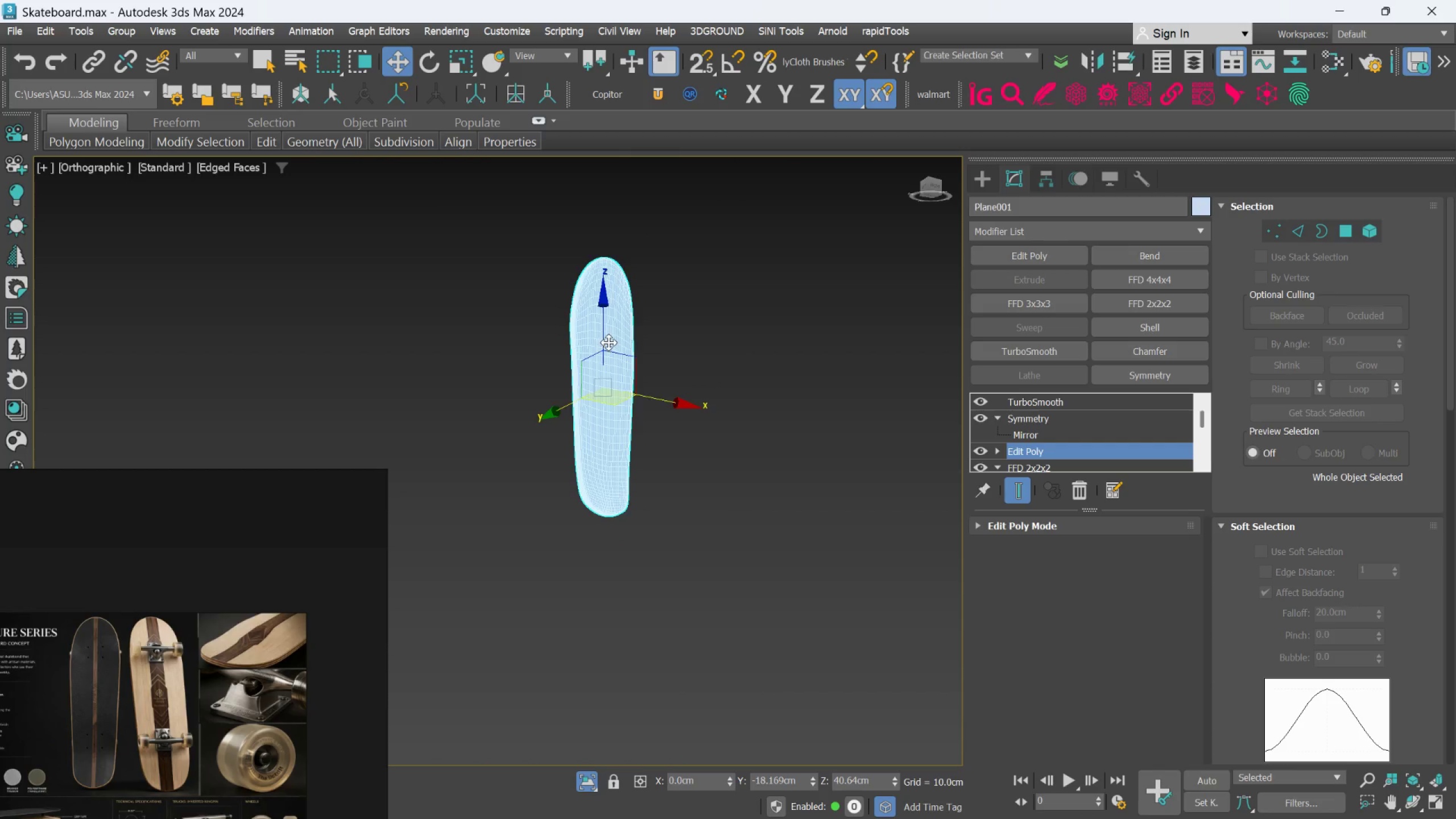 
hold_key(key=AltLeft, duration=1.12)
 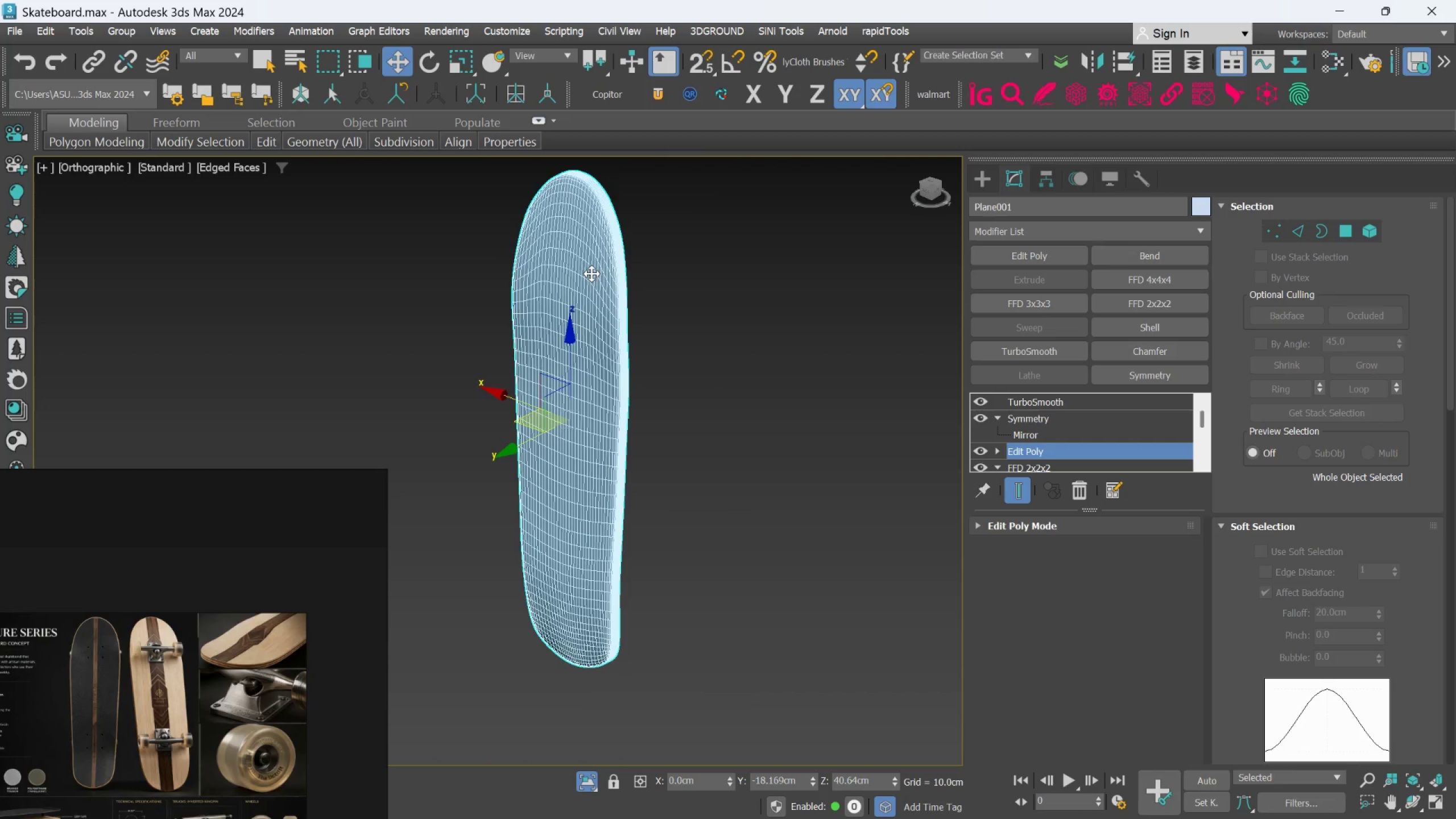 
scroll: coordinate [607, 350], scroll_direction: up, amount: 2.0
 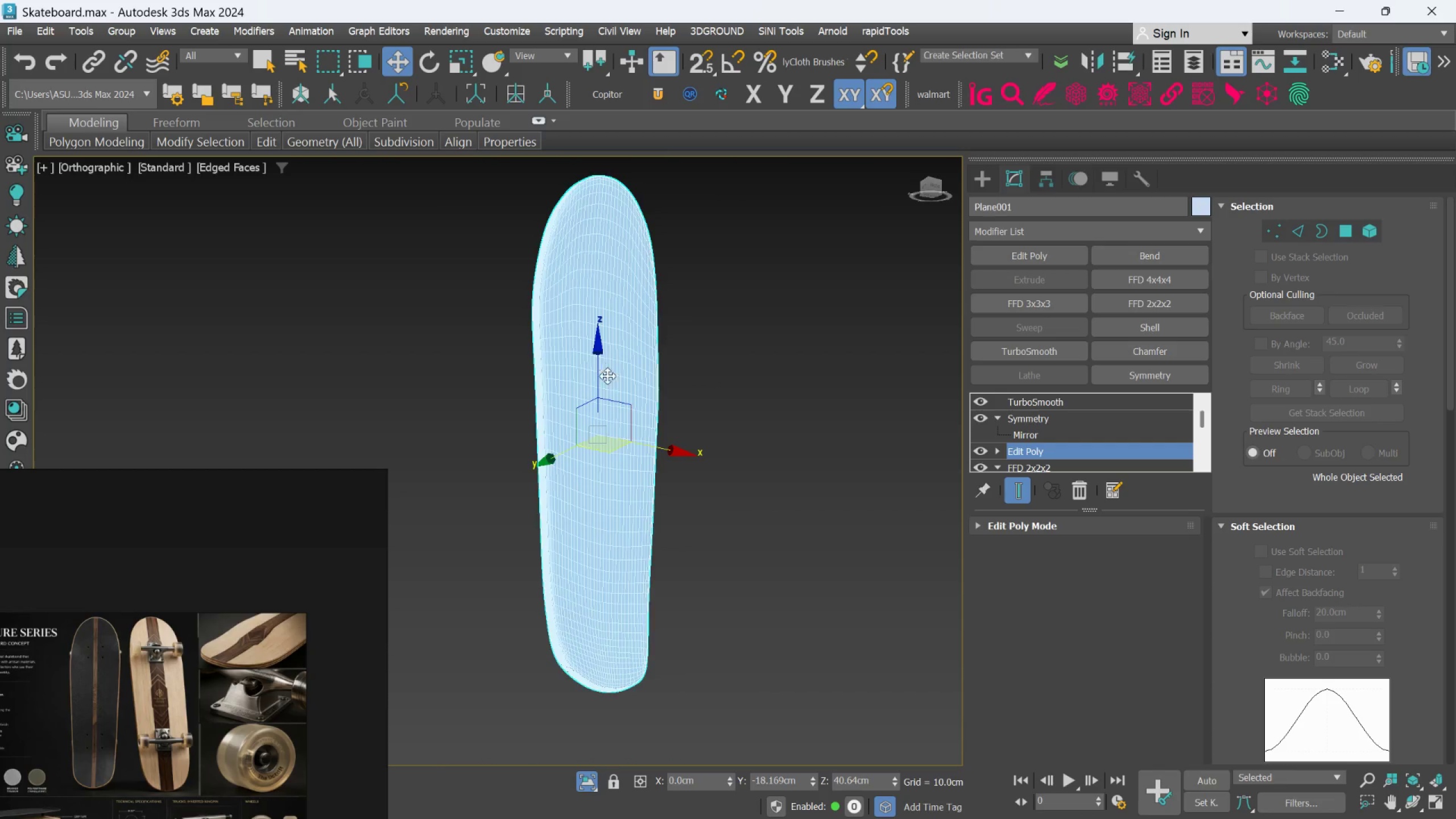 
hold_key(key=AltLeft, duration=0.5)
 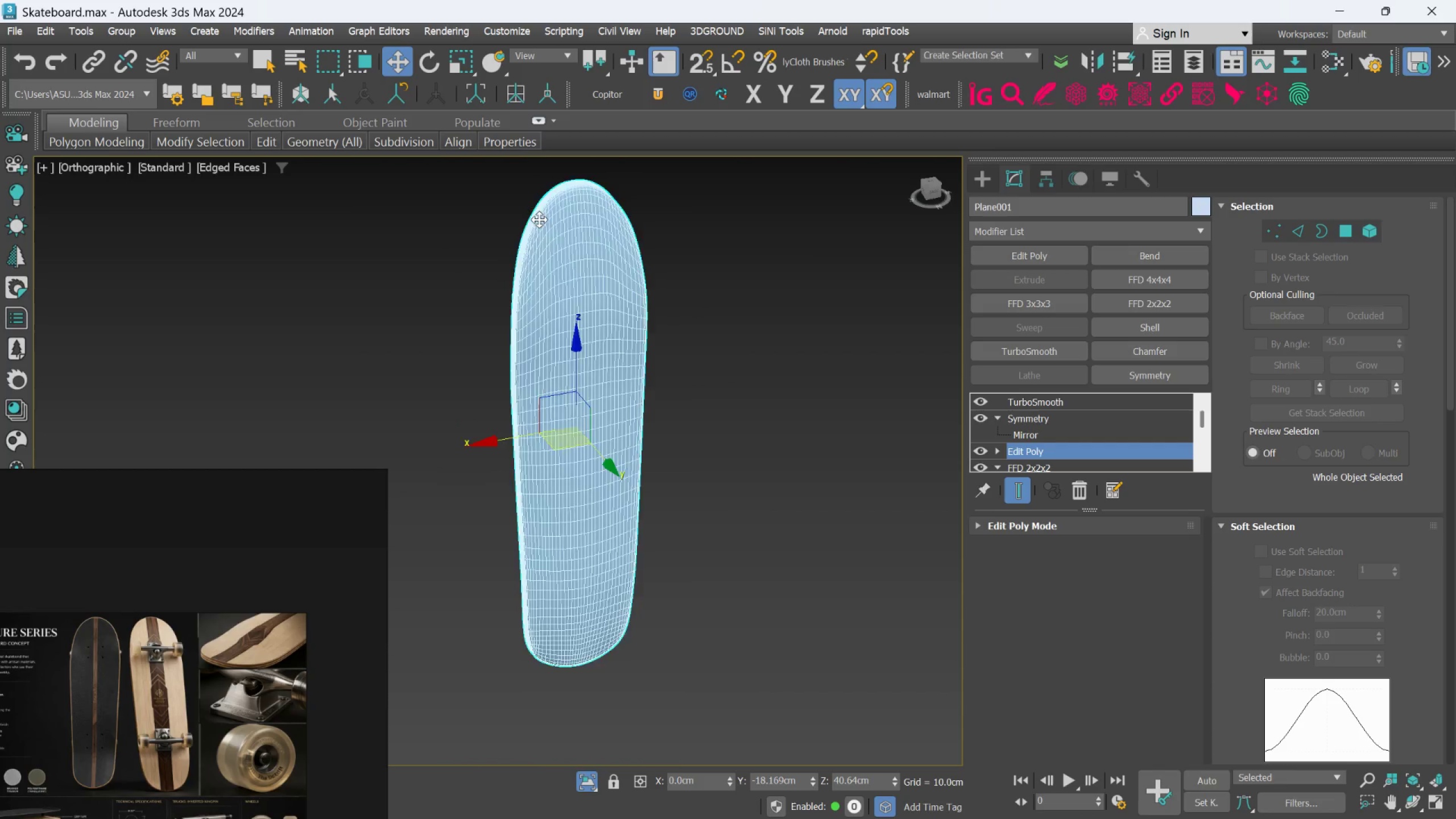 
scroll: coordinate [598, 288], scroll_direction: none, amount: 0.0
 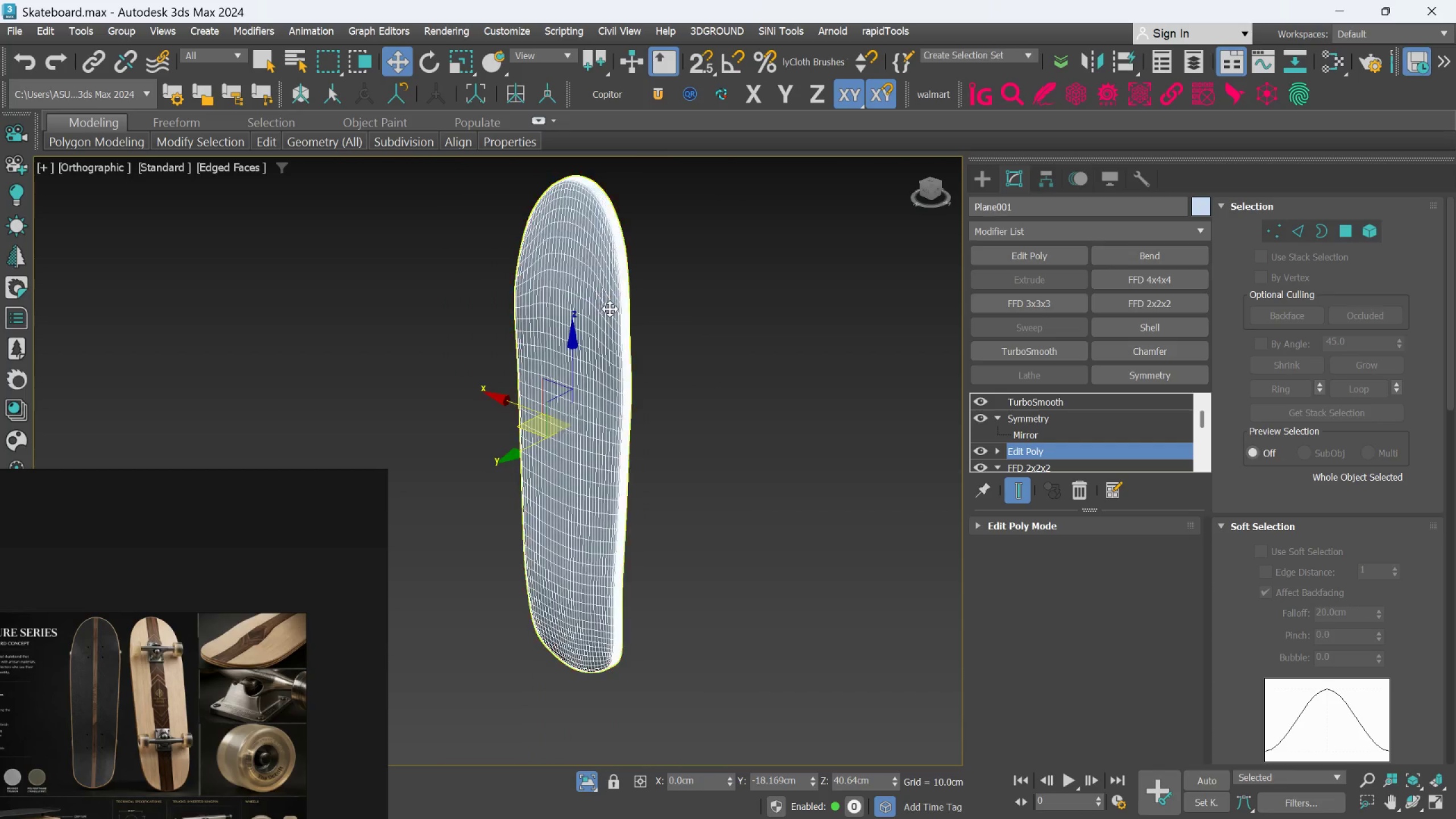 
hold_key(key=AltLeft, duration=1.52)
 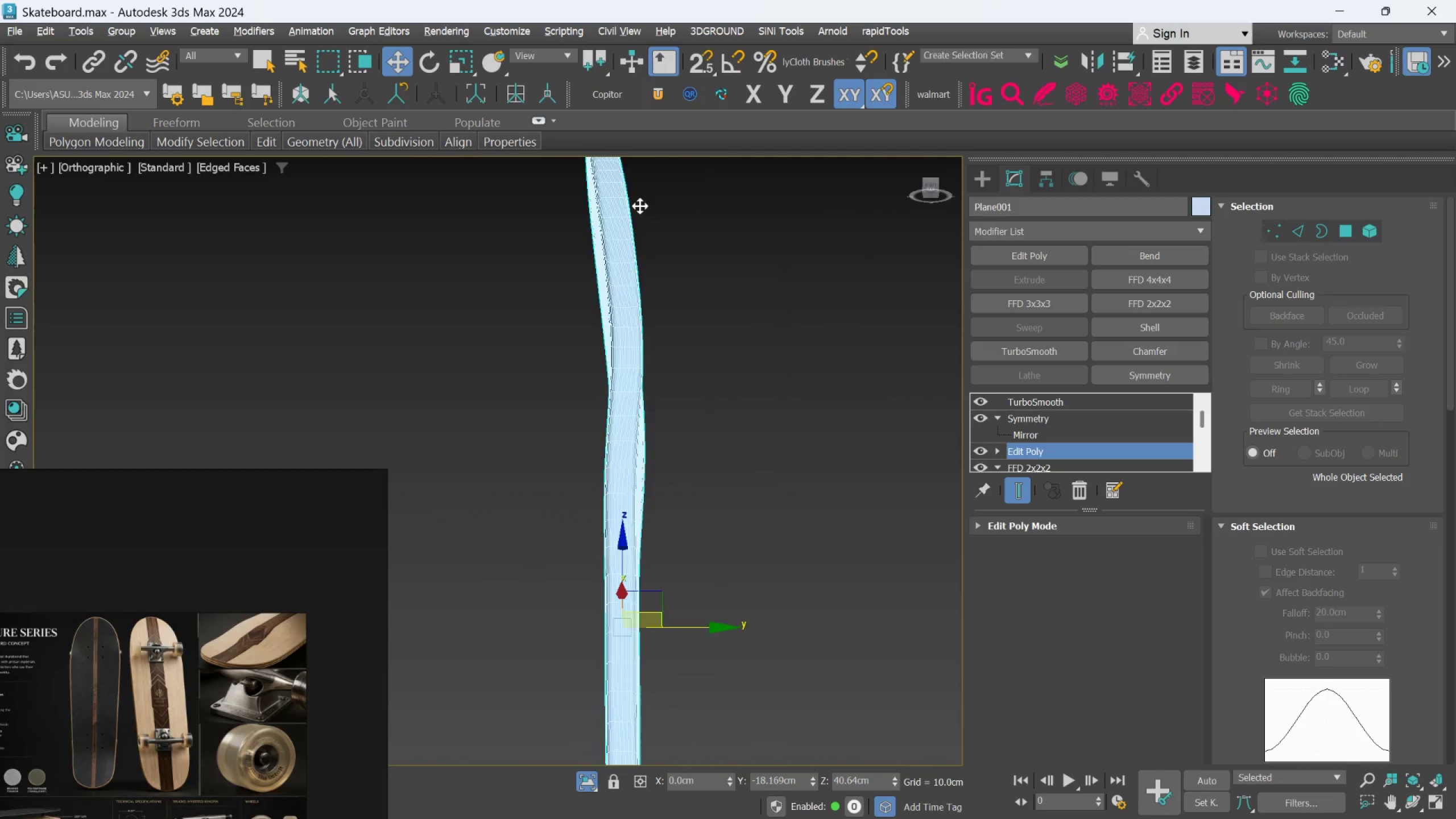 
scroll: coordinate [541, 224], scroll_direction: up, amount: 2.0
 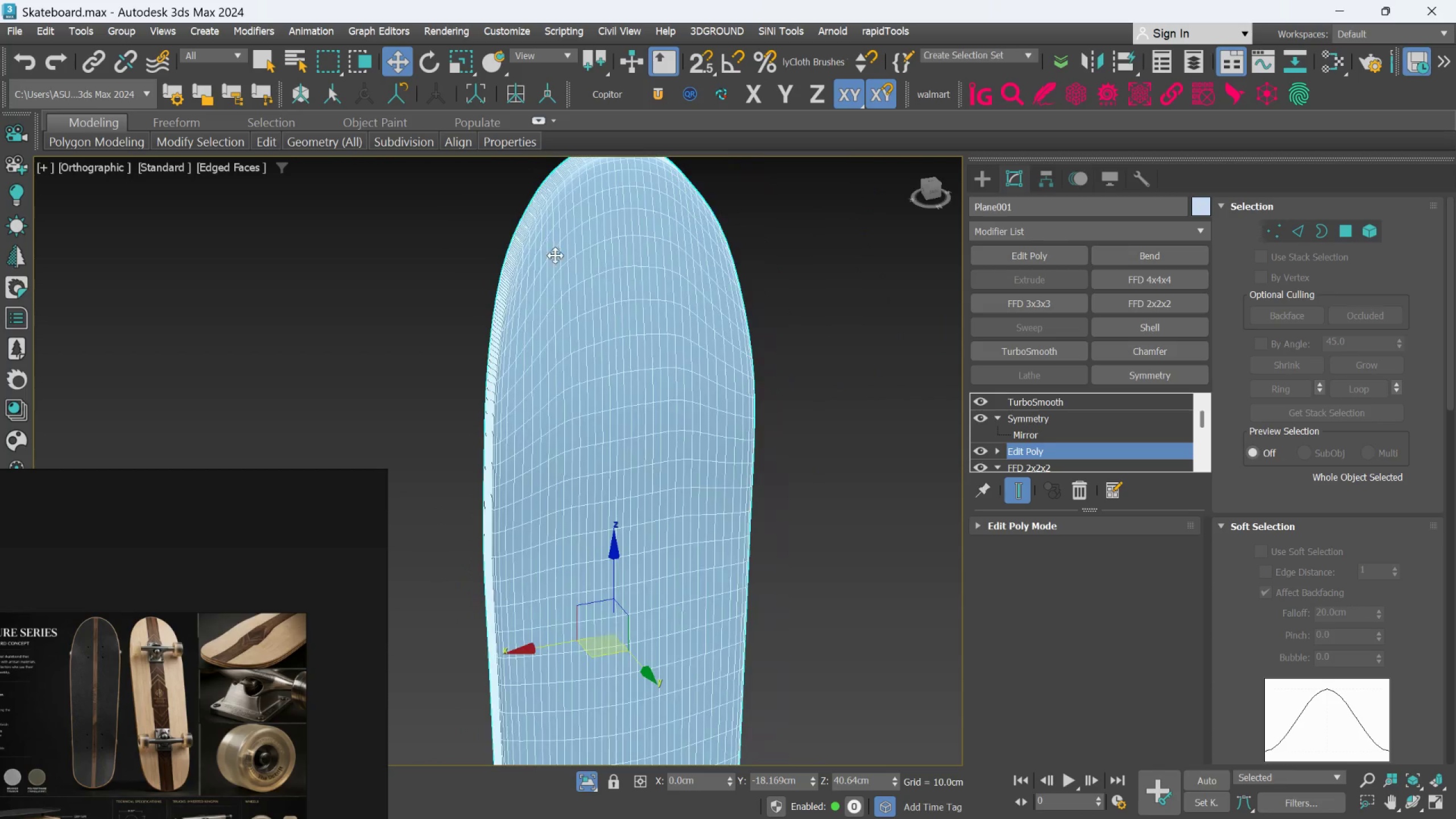 
key(Alt+AltLeft)
 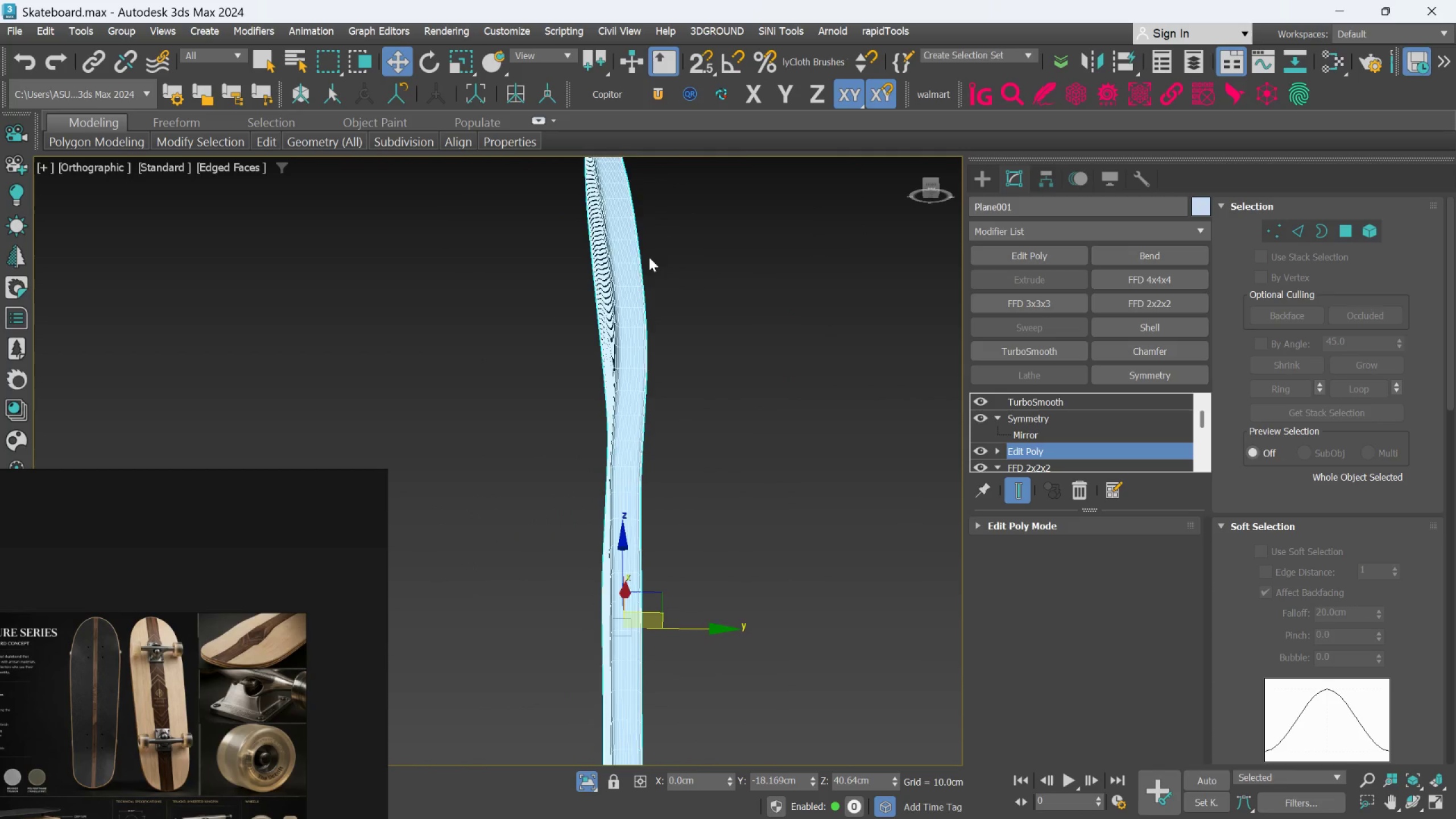 
hold_key(key=AltLeft, duration=0.78)
 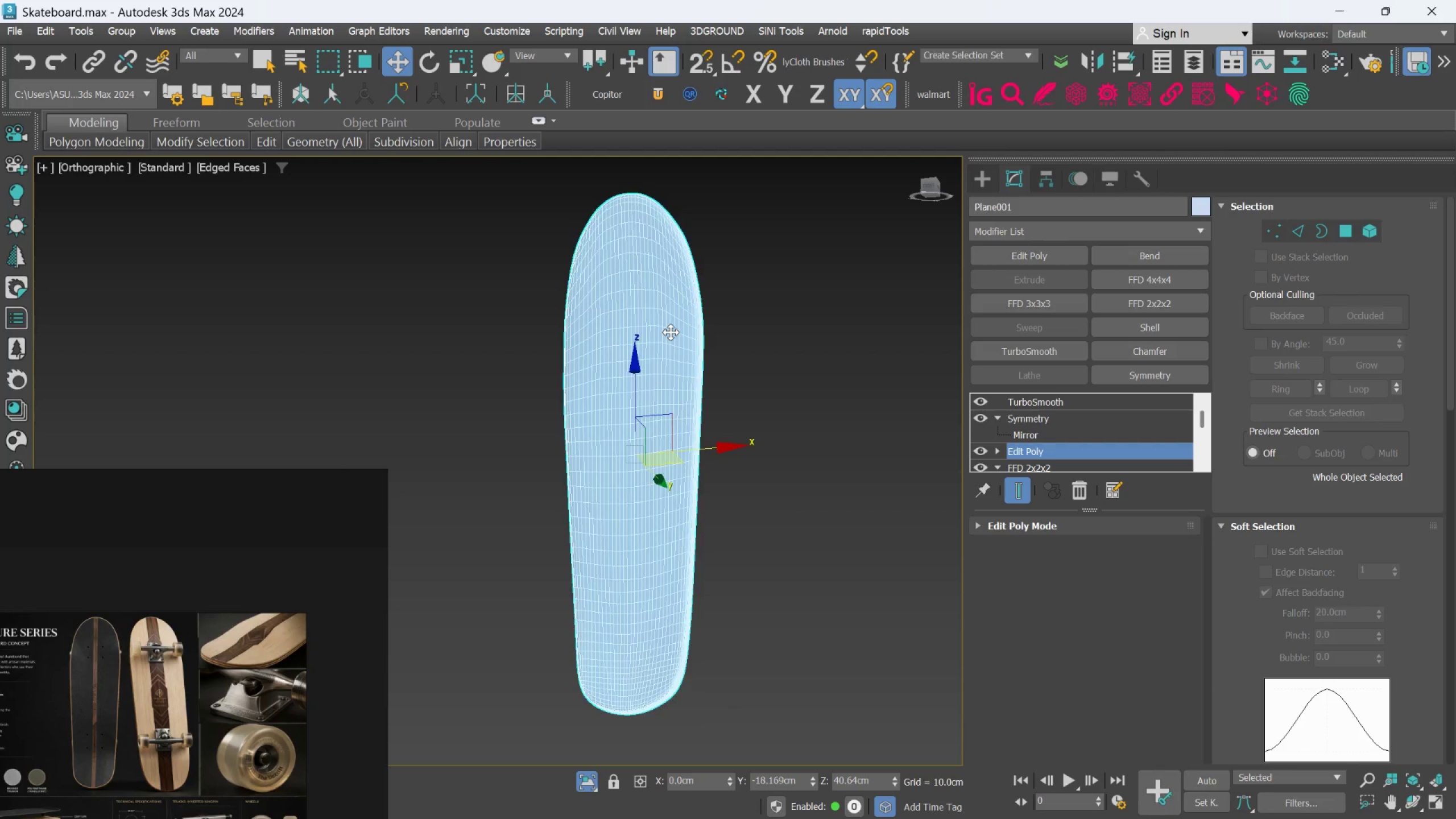 
scroll: coordinate [649, 280], scroll_direction: down, amount: 2.0
 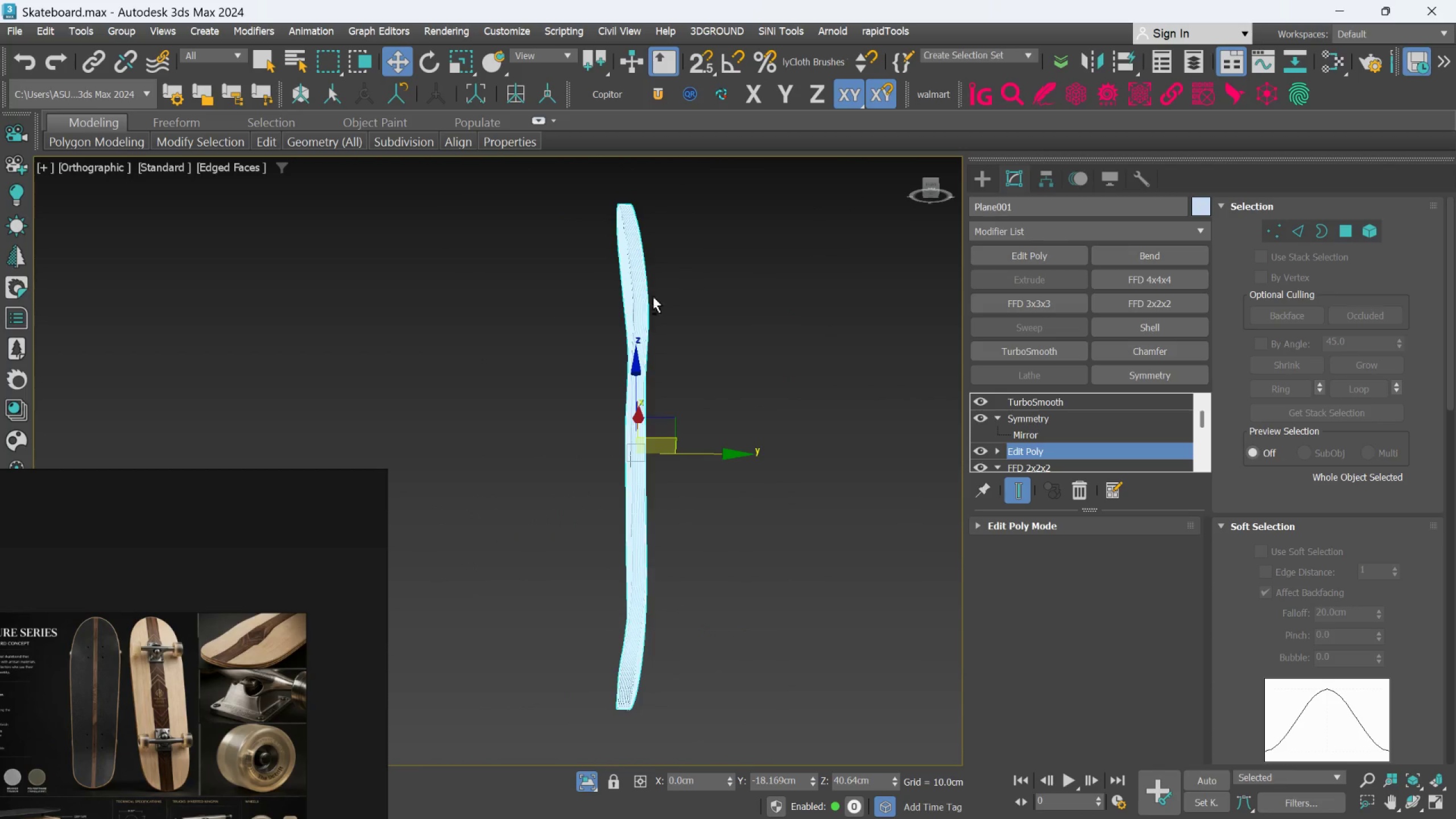 
scroll: coordinate [671, 332], scroll_direction: up, amount: 2.0
 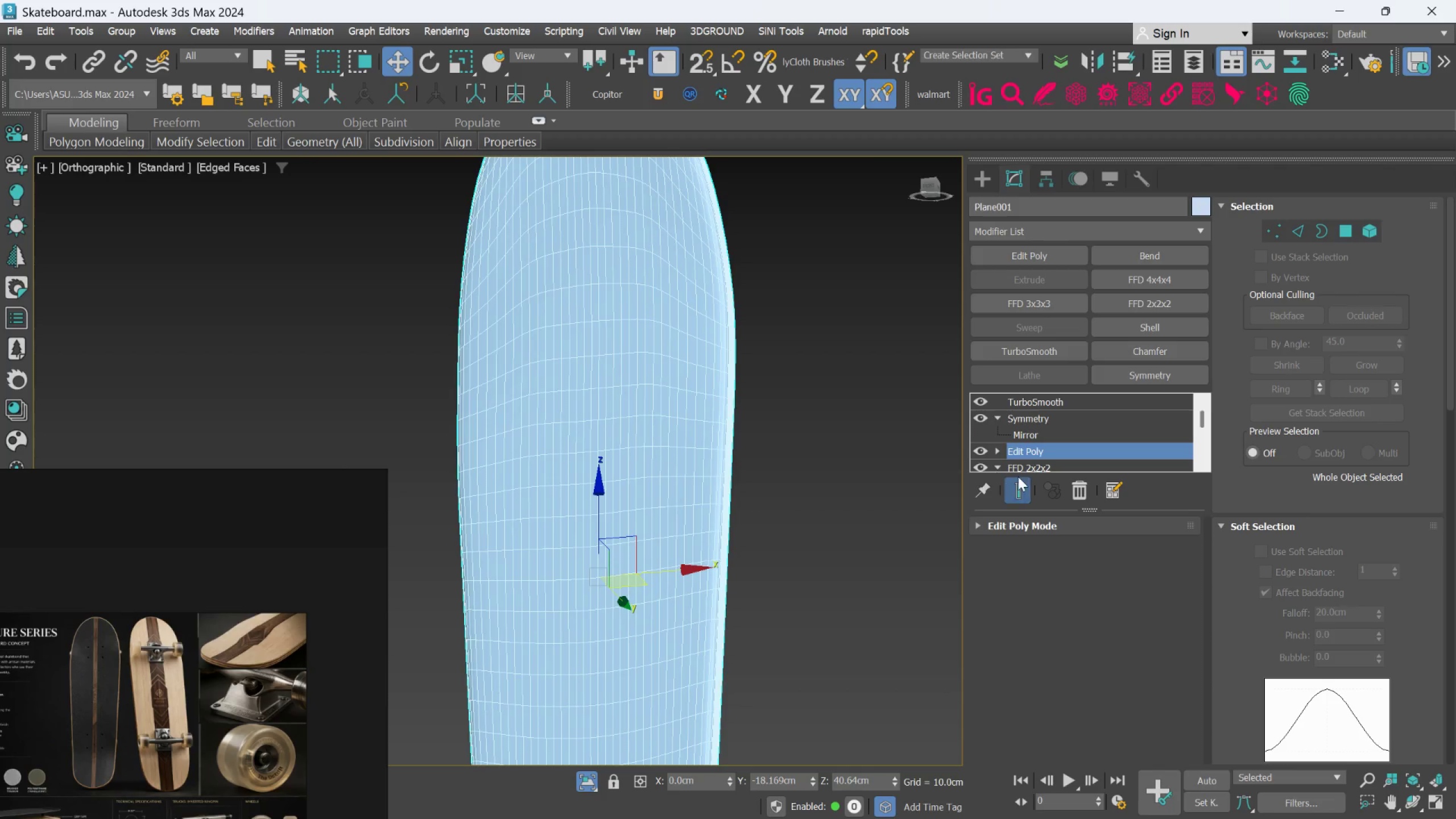 
left_click([1019, 481])
 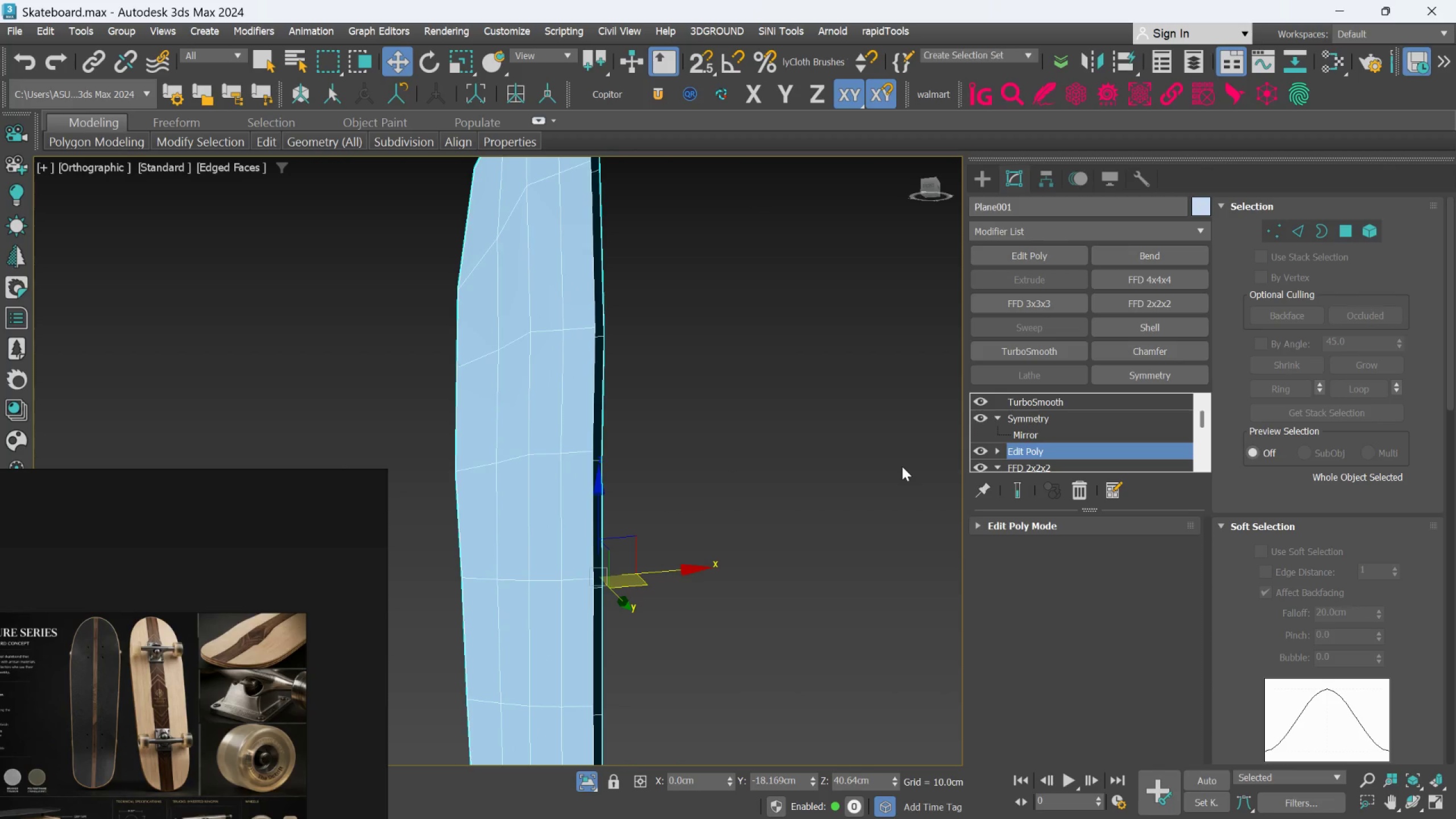 
scroll: coordinate [760, 495], scroll_direction: down, amount: 2.0
 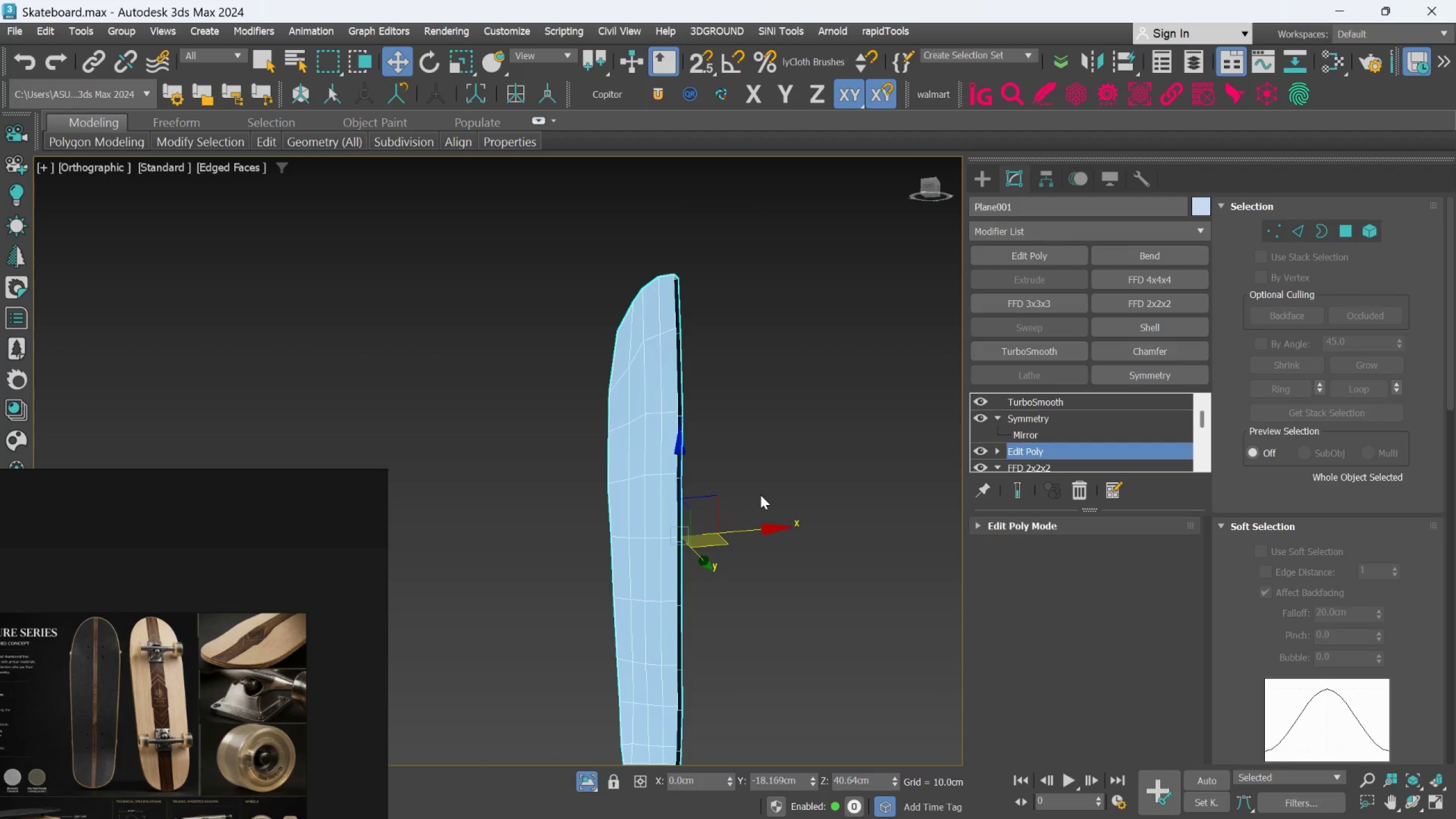 
hold_key(key=AltLeft, duration=0.34)
 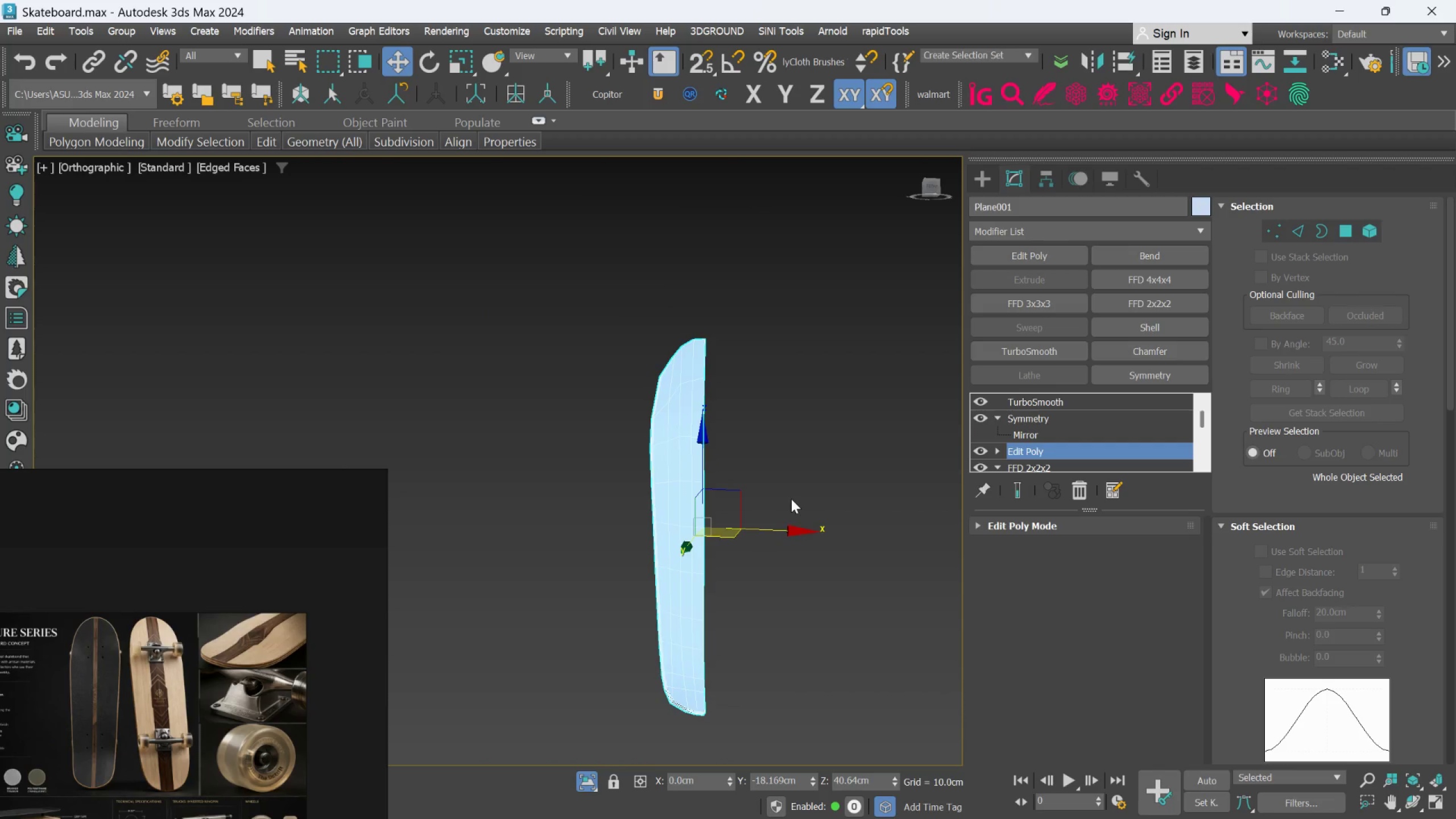 
scroll: coordinate [760, 495], scroll_direction: down, amount: 1.0
 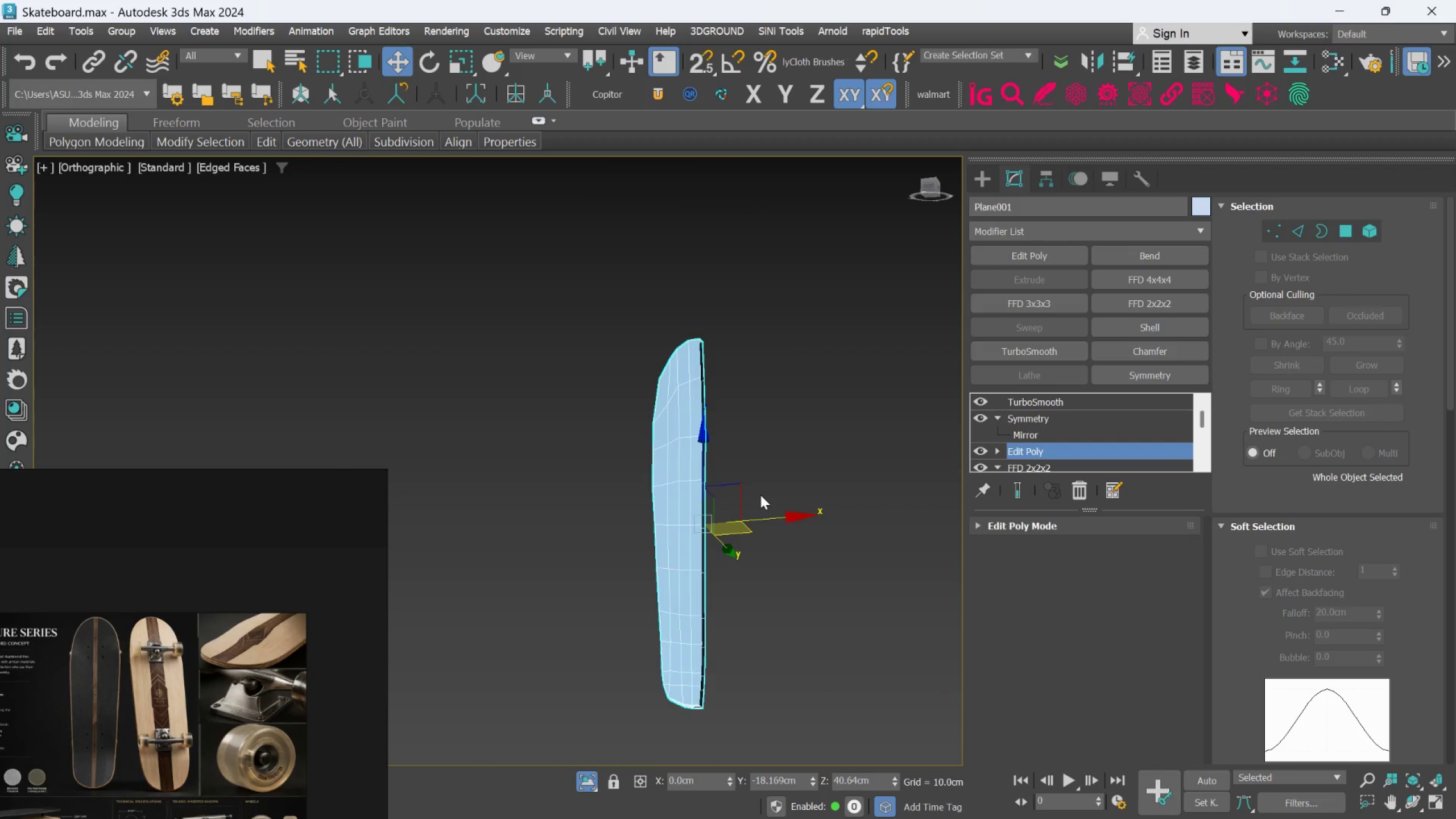 
key(F)
 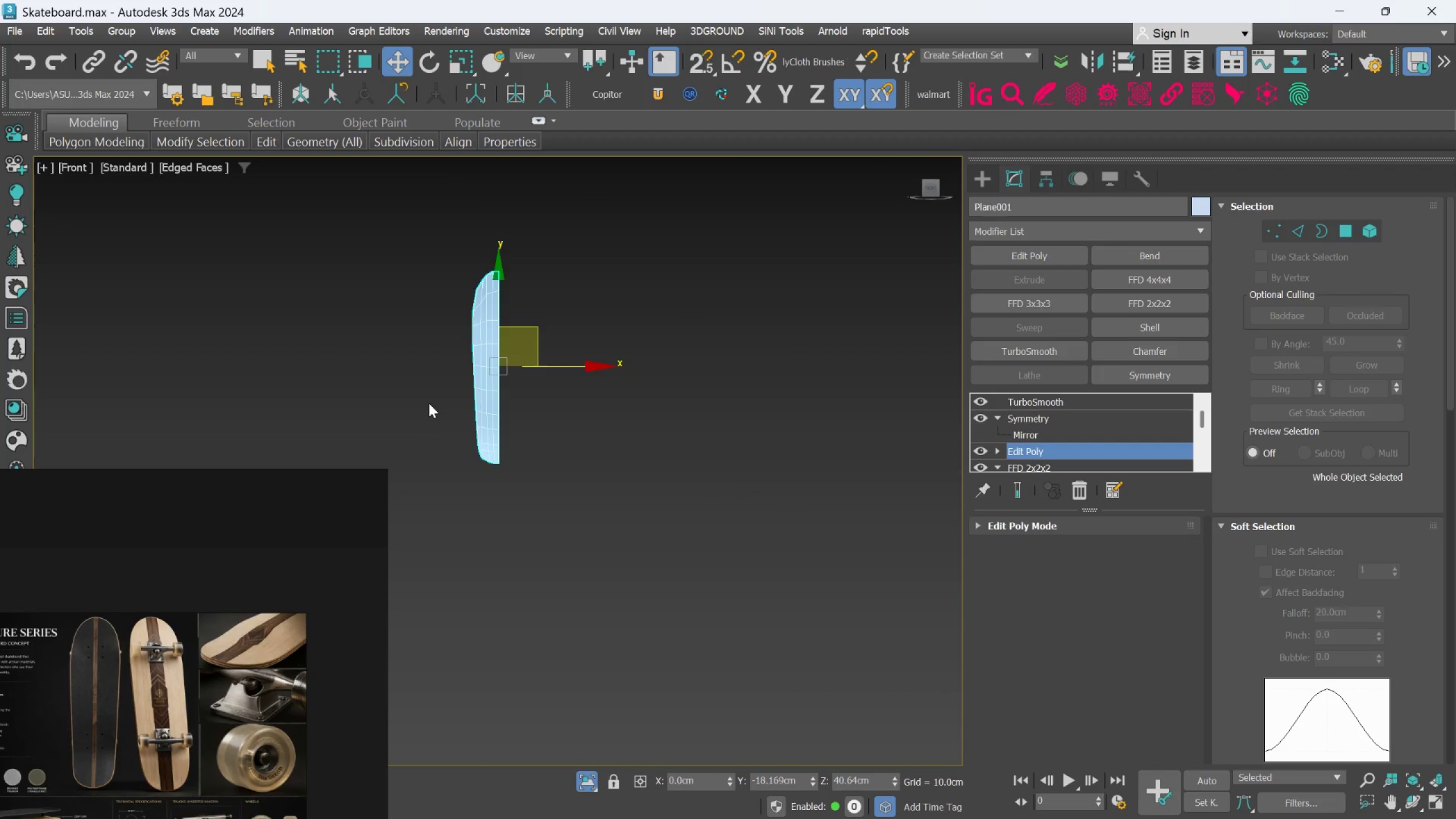 
scroll: coordinate [638, 499], scroll_direction: up, amount: 6.0
 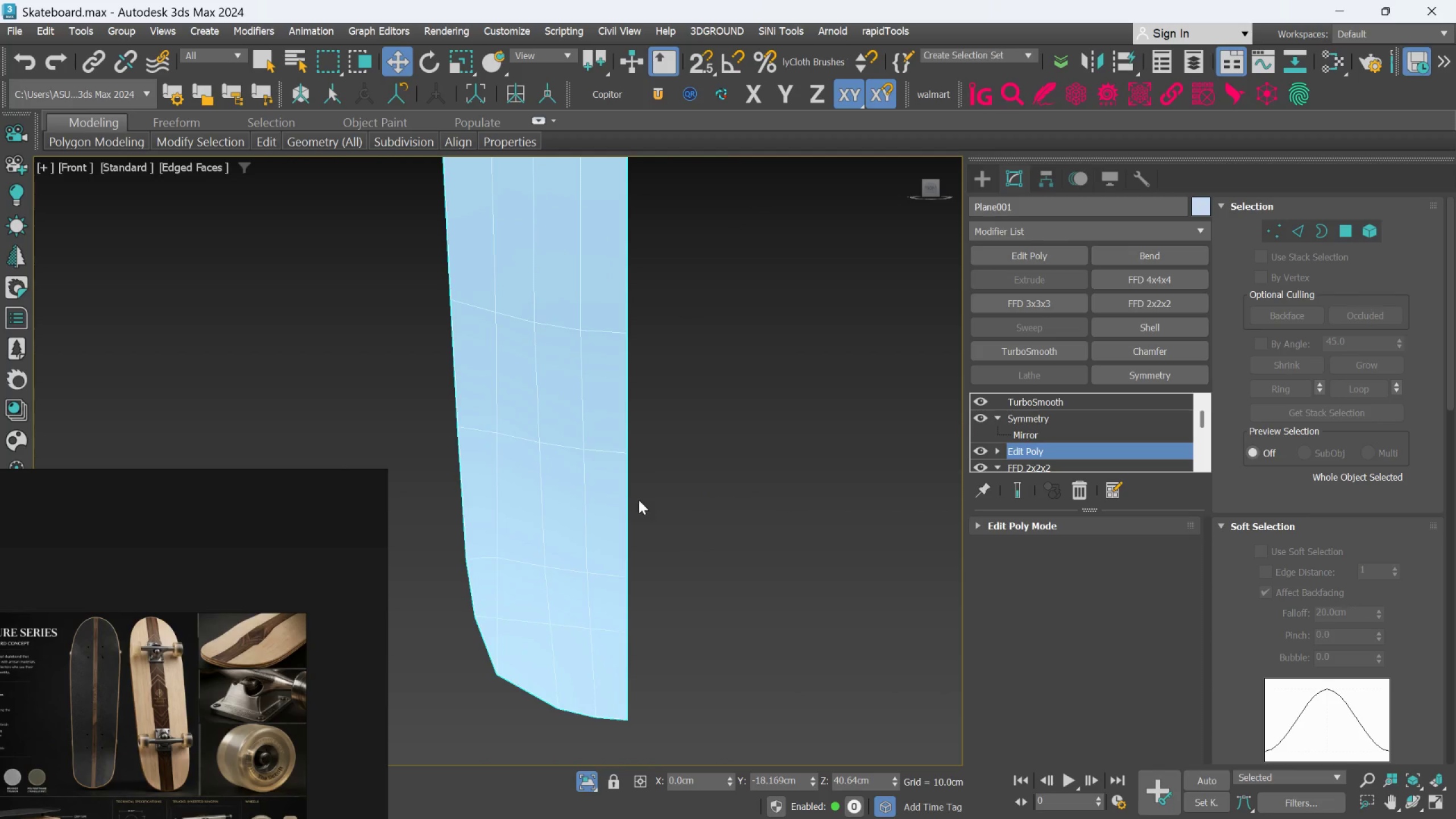 
scroll: coordinate [655, 515], scroll_direction: down, amount: 1.0
 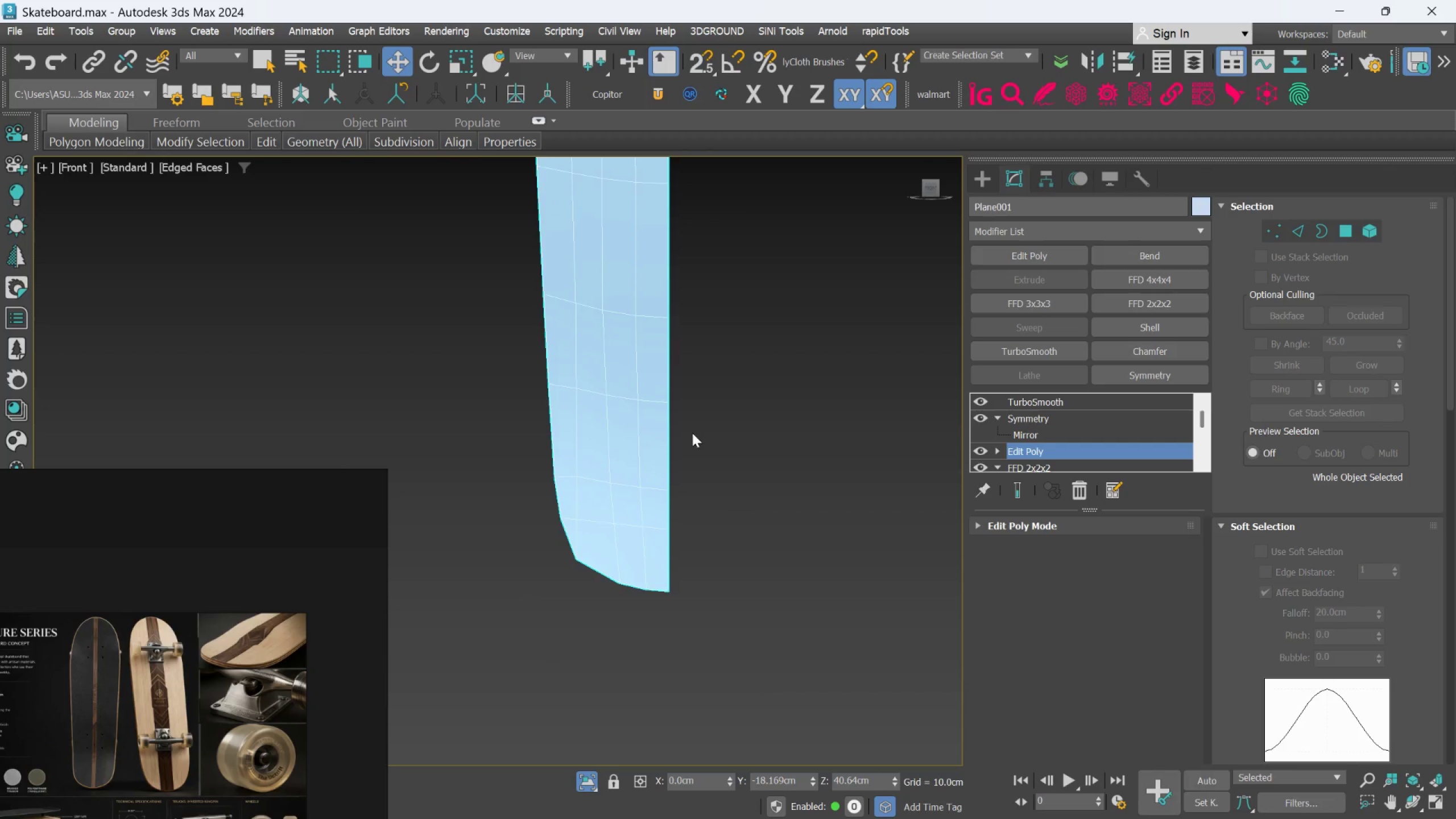 
scroll: coordinate [671, 503], scroll_direction: up, amount: 3.0
 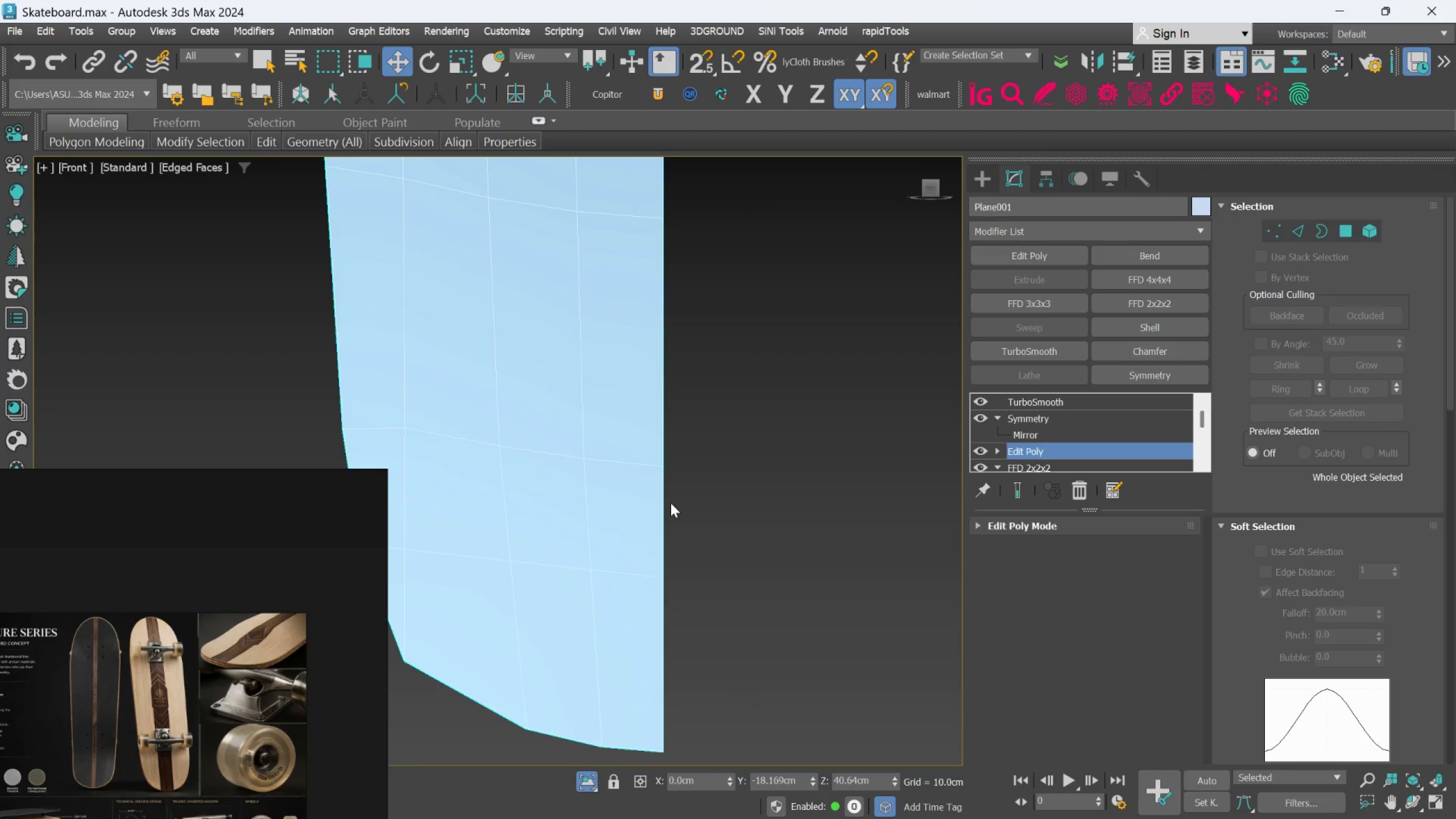 
scroll: coordinate [702, 599], scroll_direction: down, amount: 4.0
 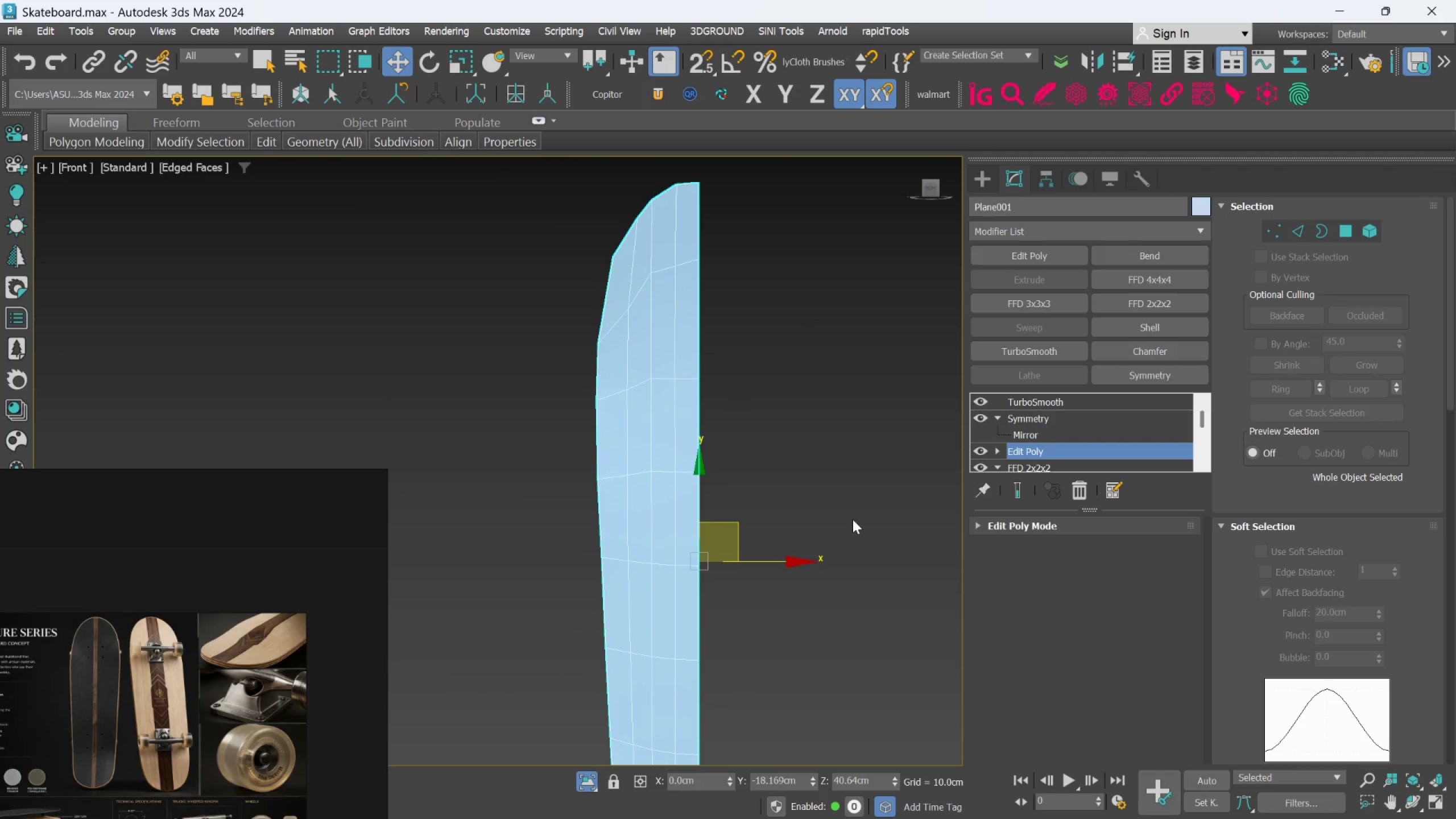 
left_click([1012, 481])
 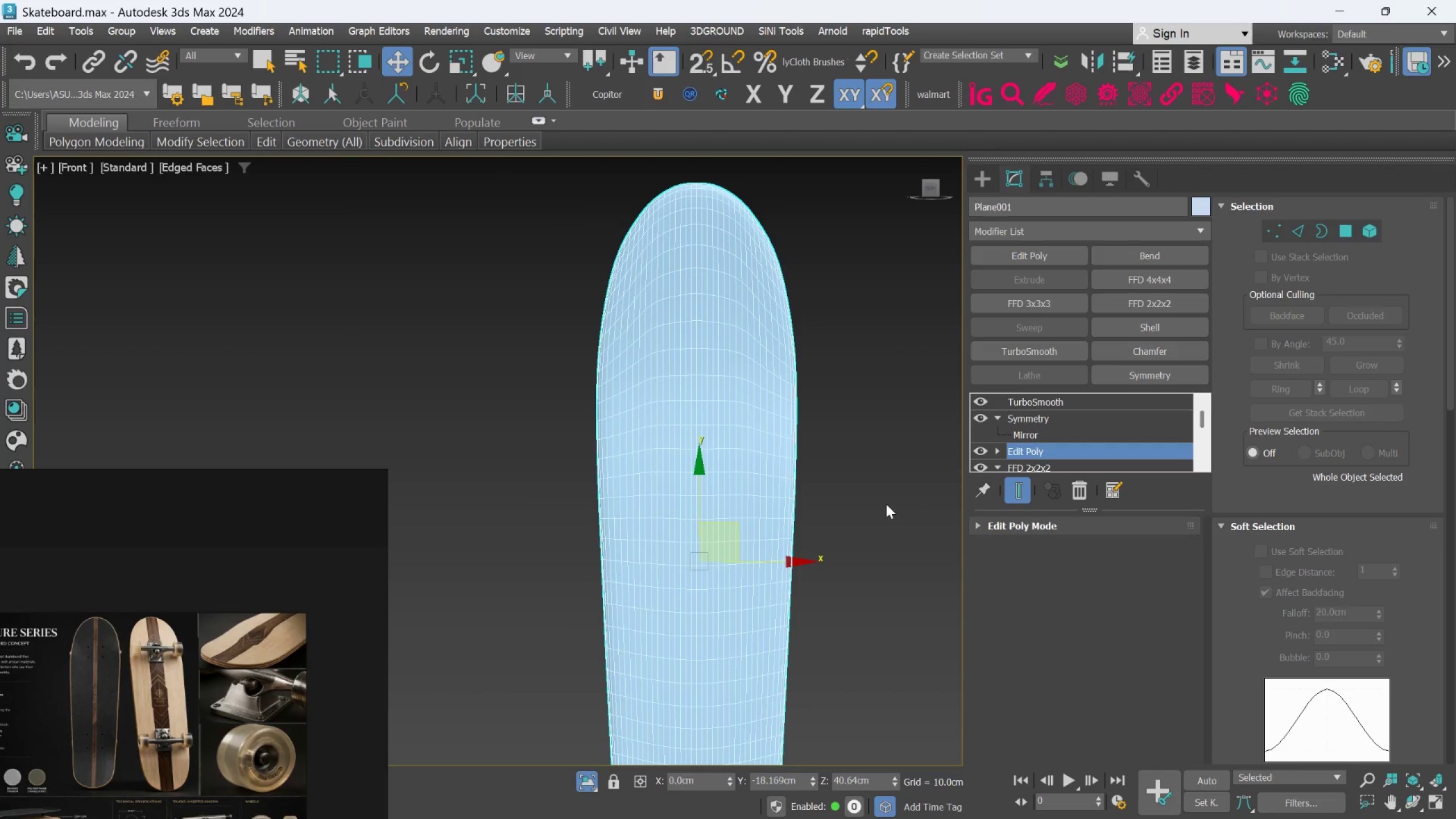 
scroll: coordinate [822, 440], scroll_direction: down, amount: 2.0
 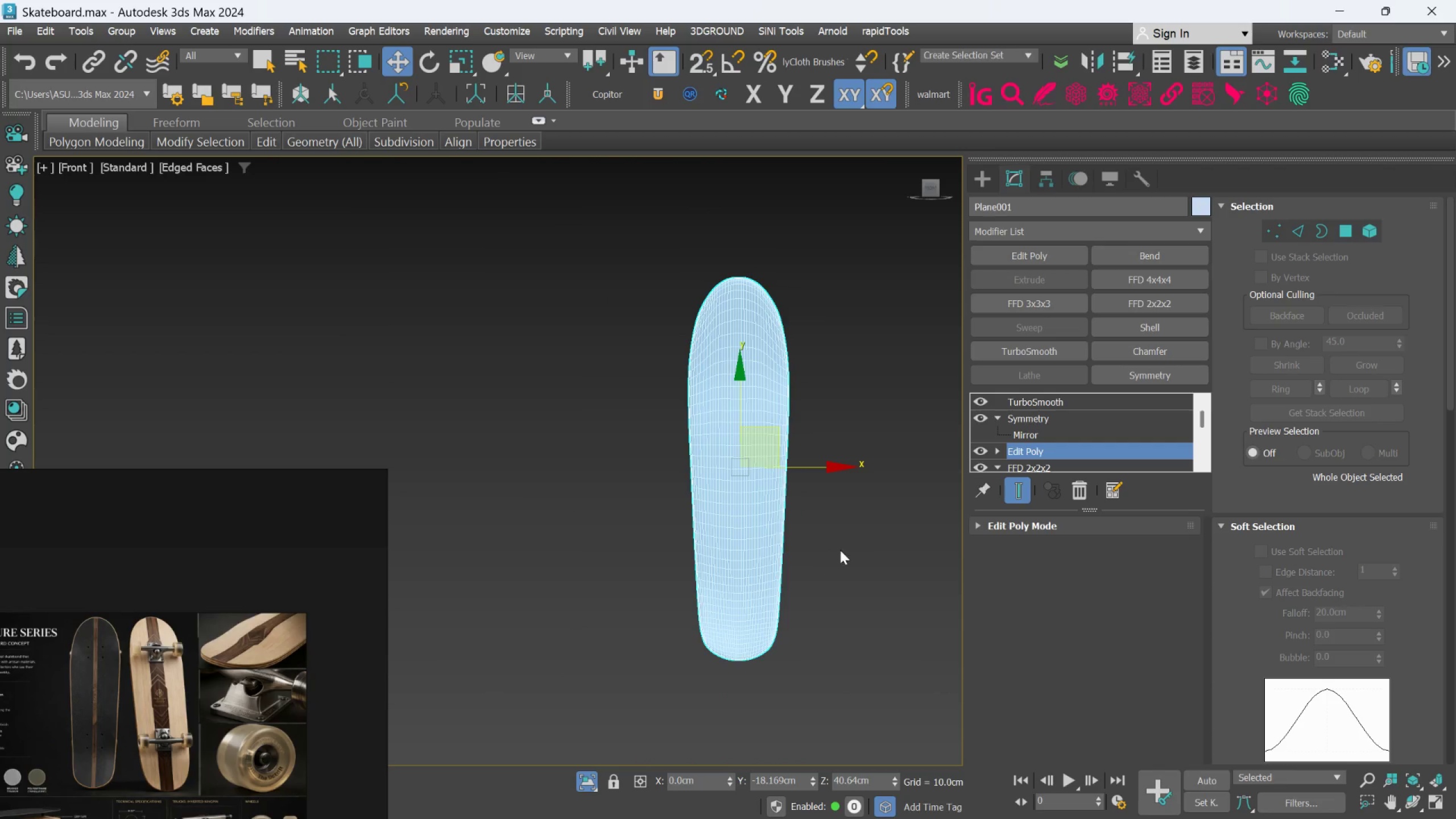 
scroll: coordinate [836, 541], scroll_direction: up, amount: 1.0
 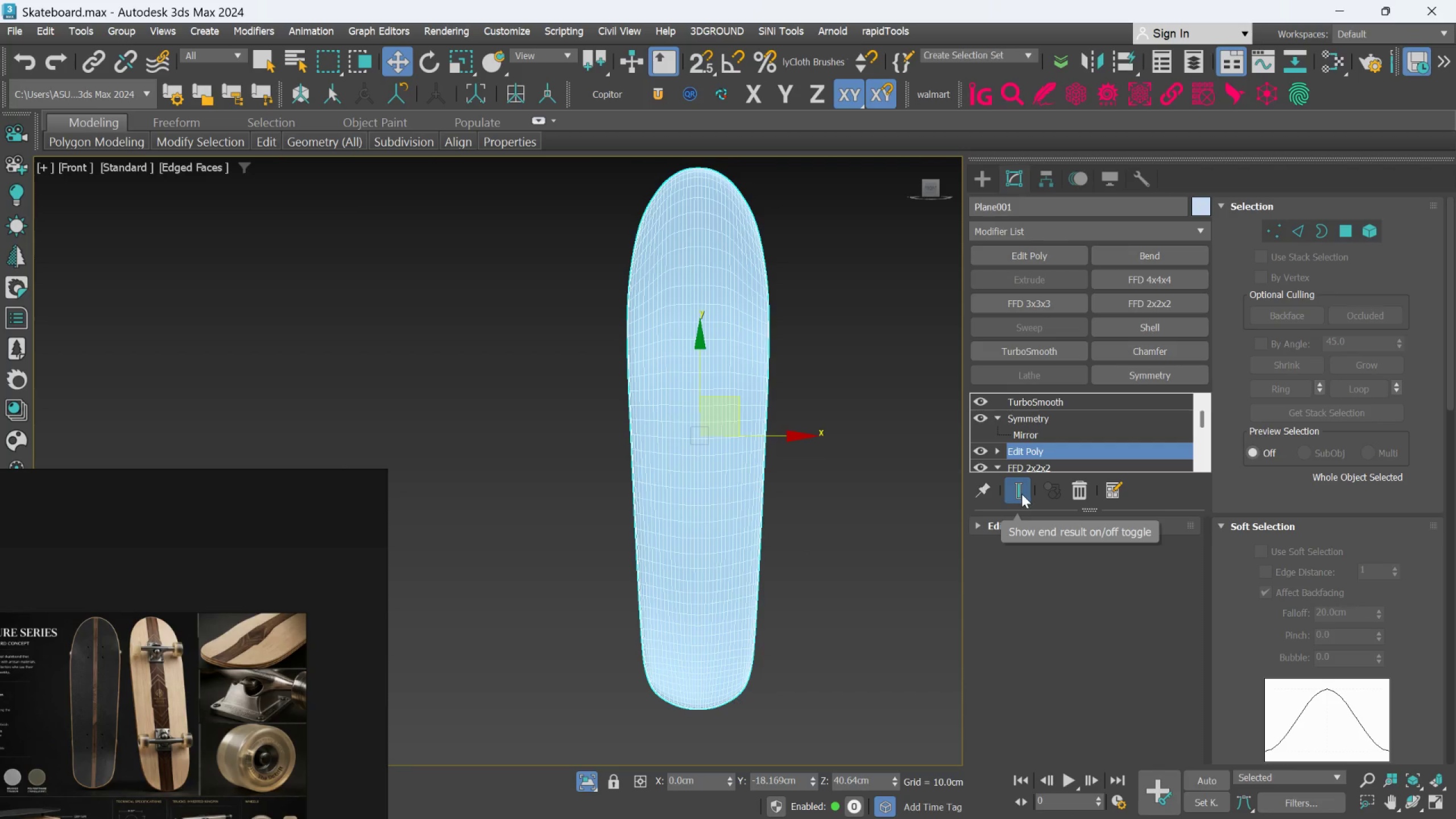 
left_click([1020, 494])
 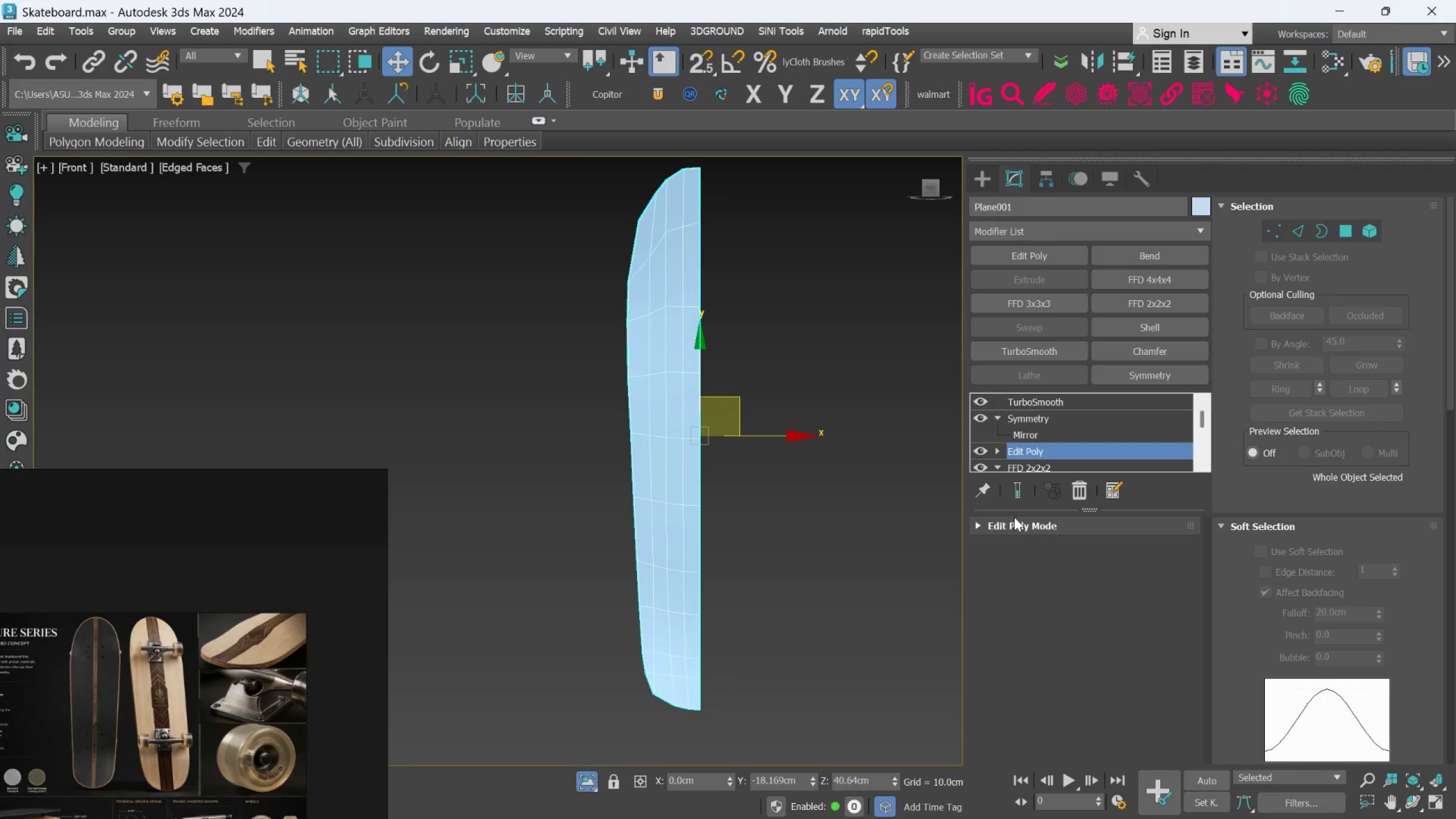 
left_click([1019, 495])
 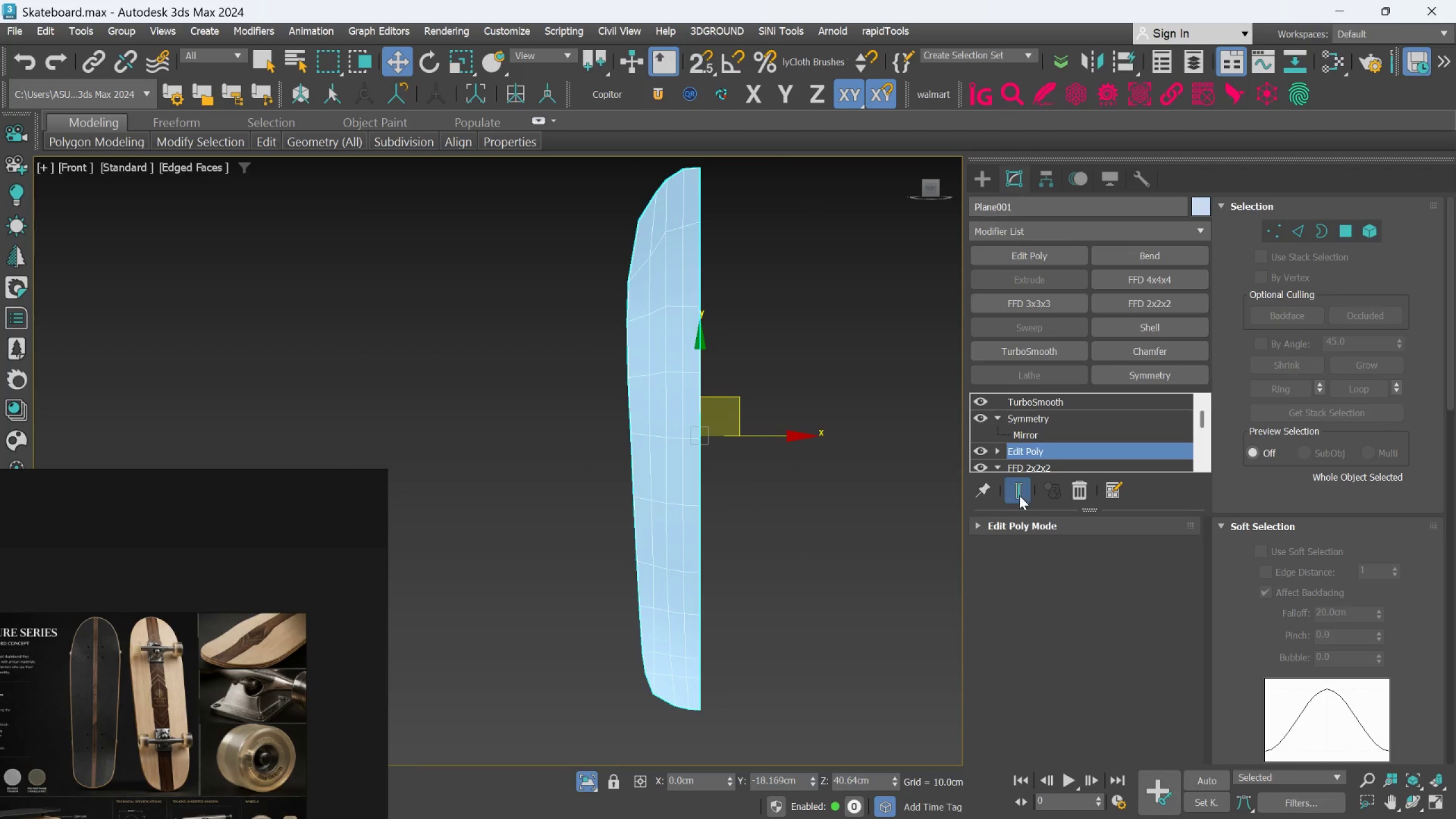 
left_click([1019, 495])
 